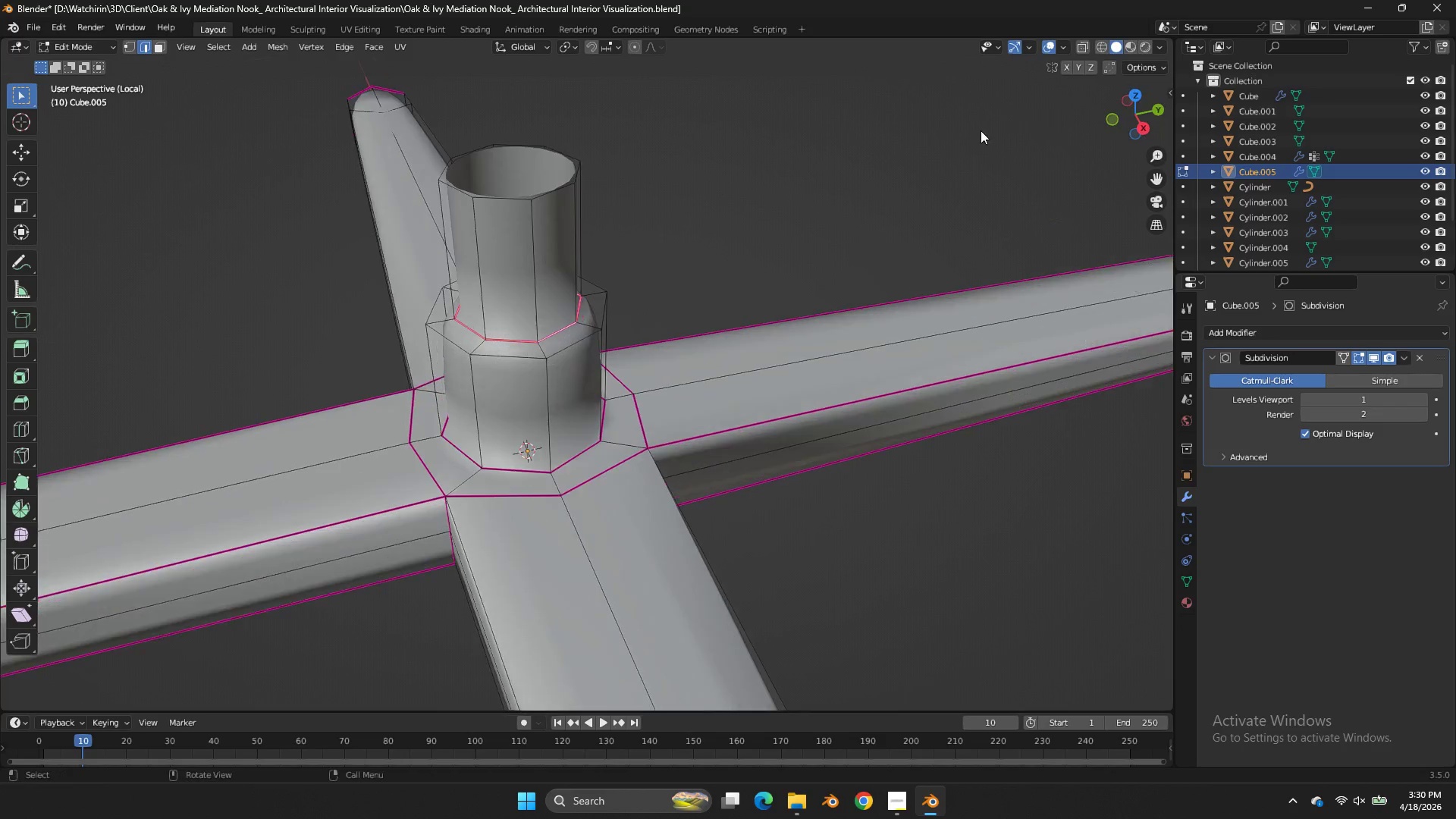 
scroll: coordinate [1037, 159], scroll_direction: down, amount: 5.0
 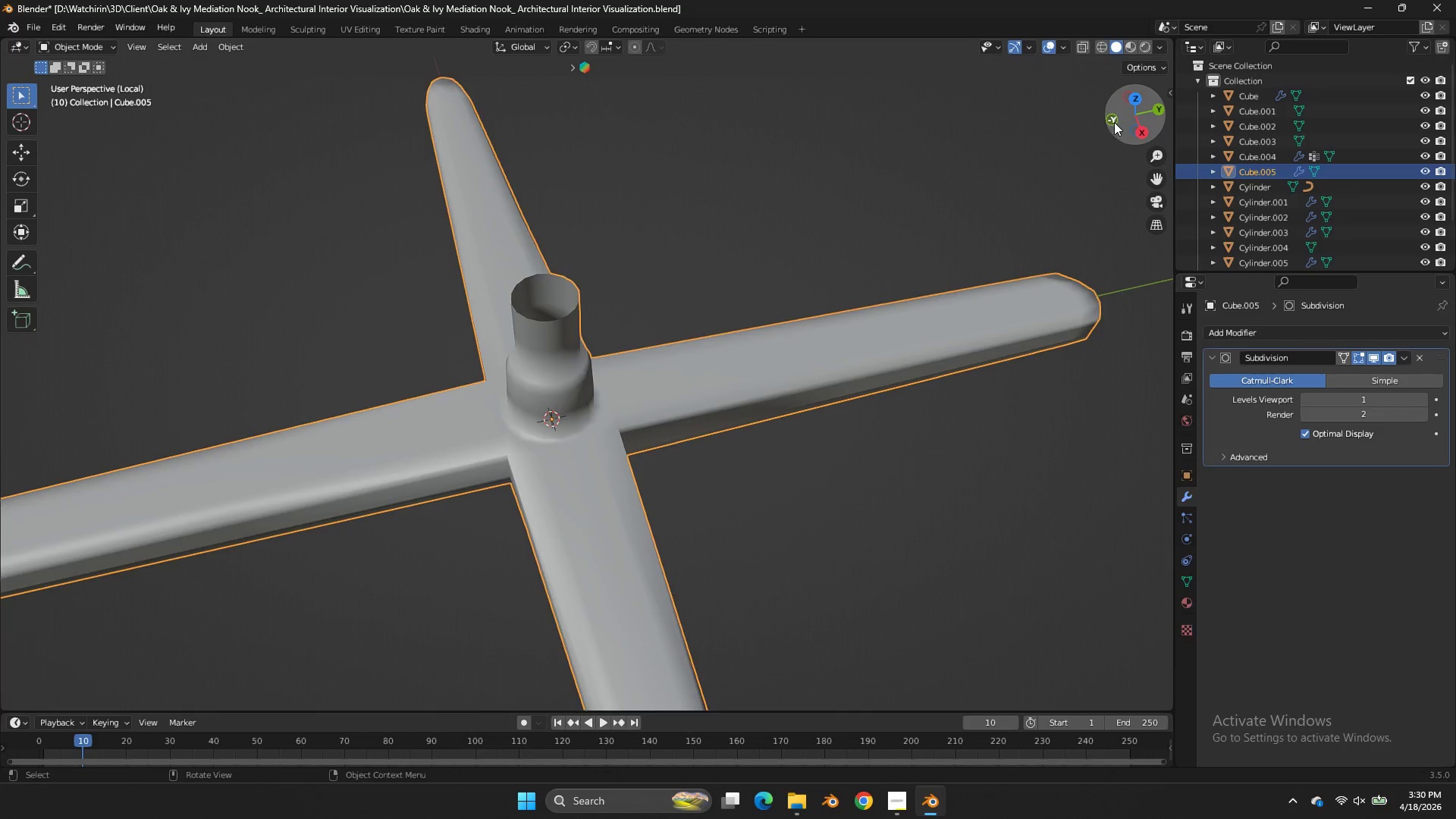 
scroll: coordinate [981, 130], scroll_direction: up, amount: 3.0
 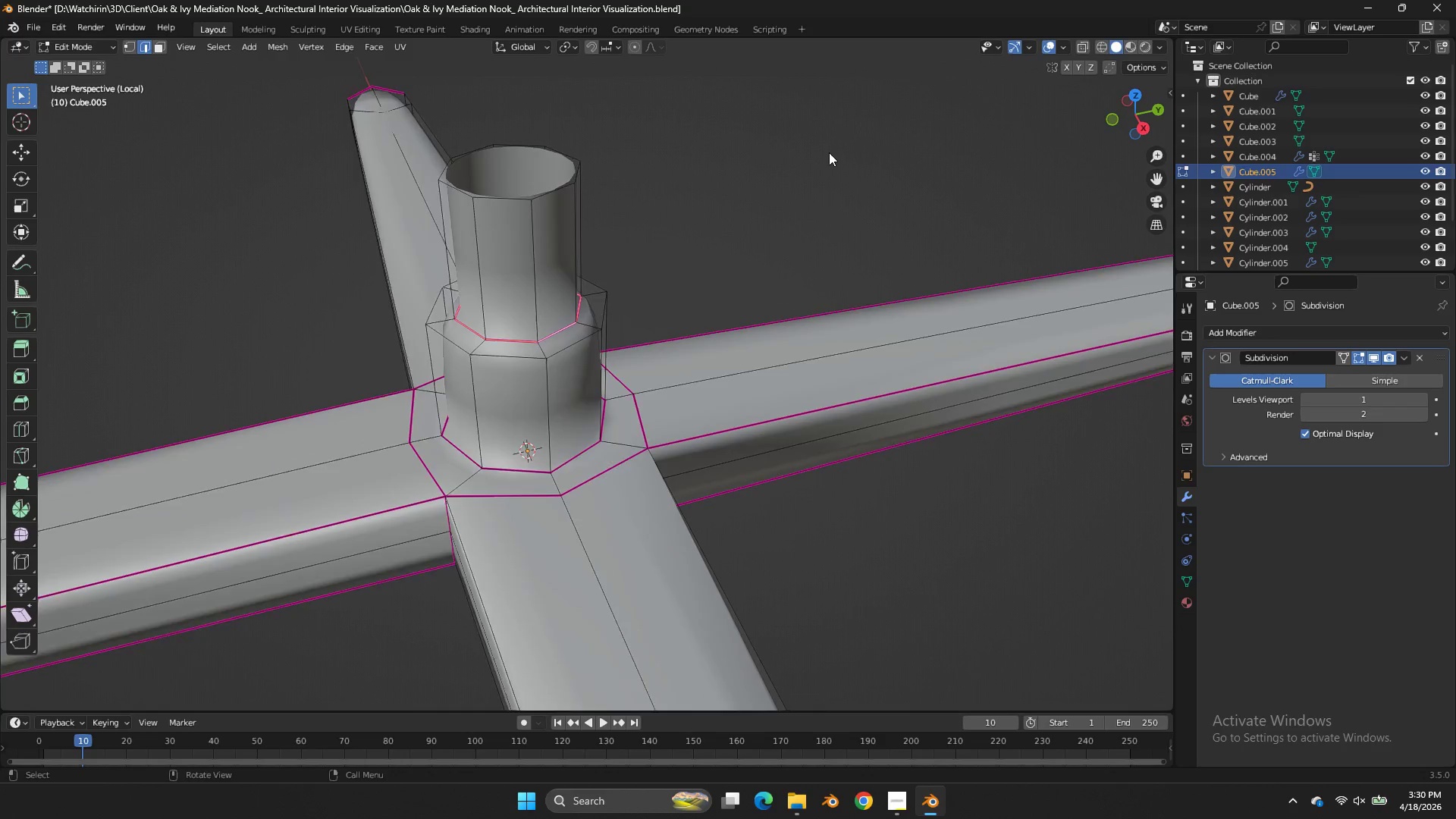 
hold_key(key=AltLeft, duration=0.73)
 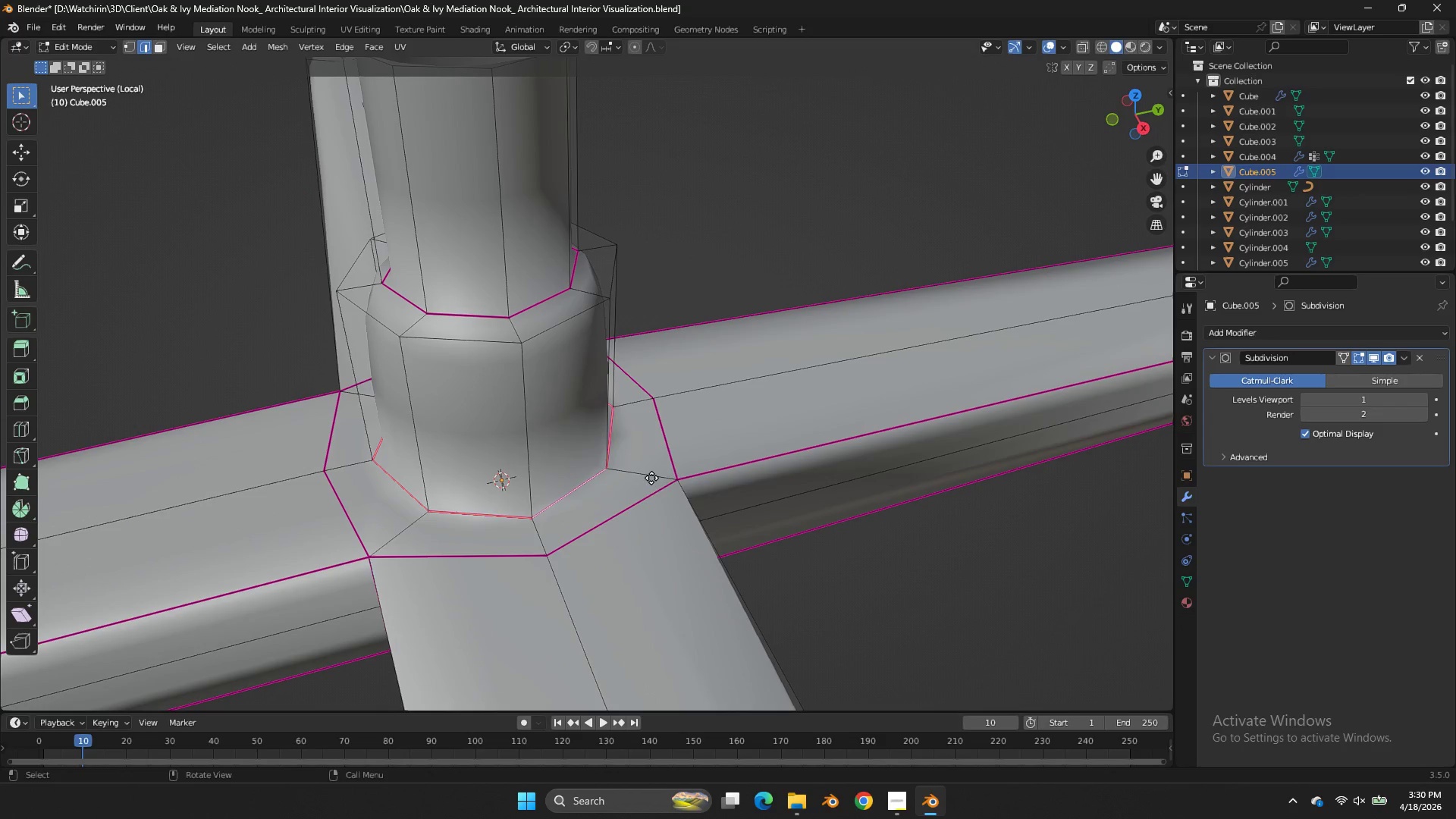 
scroll: coordinate [829, 152], scroll_direction: up, amount: 2.0
 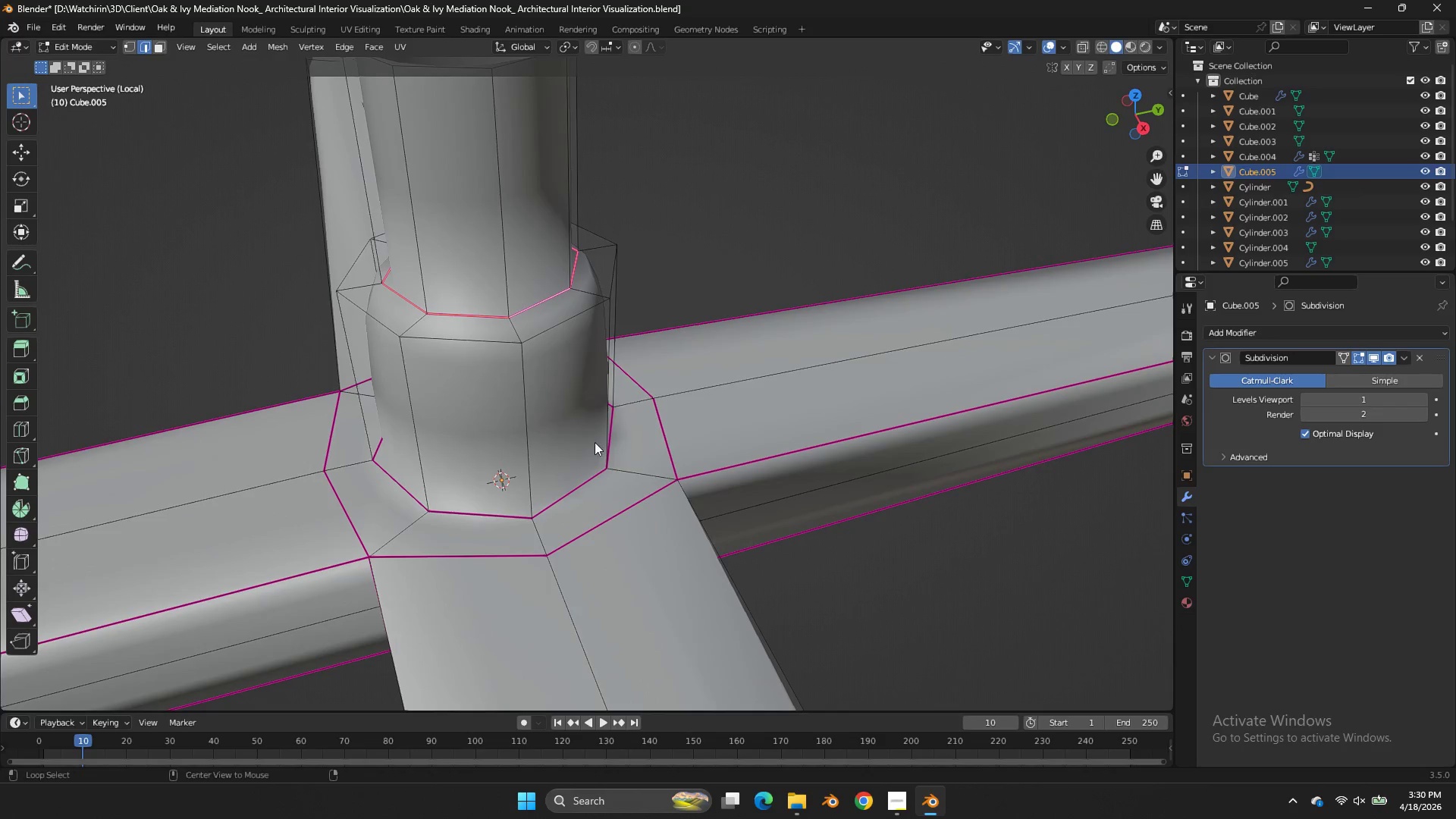 
left_click([572, 479])
 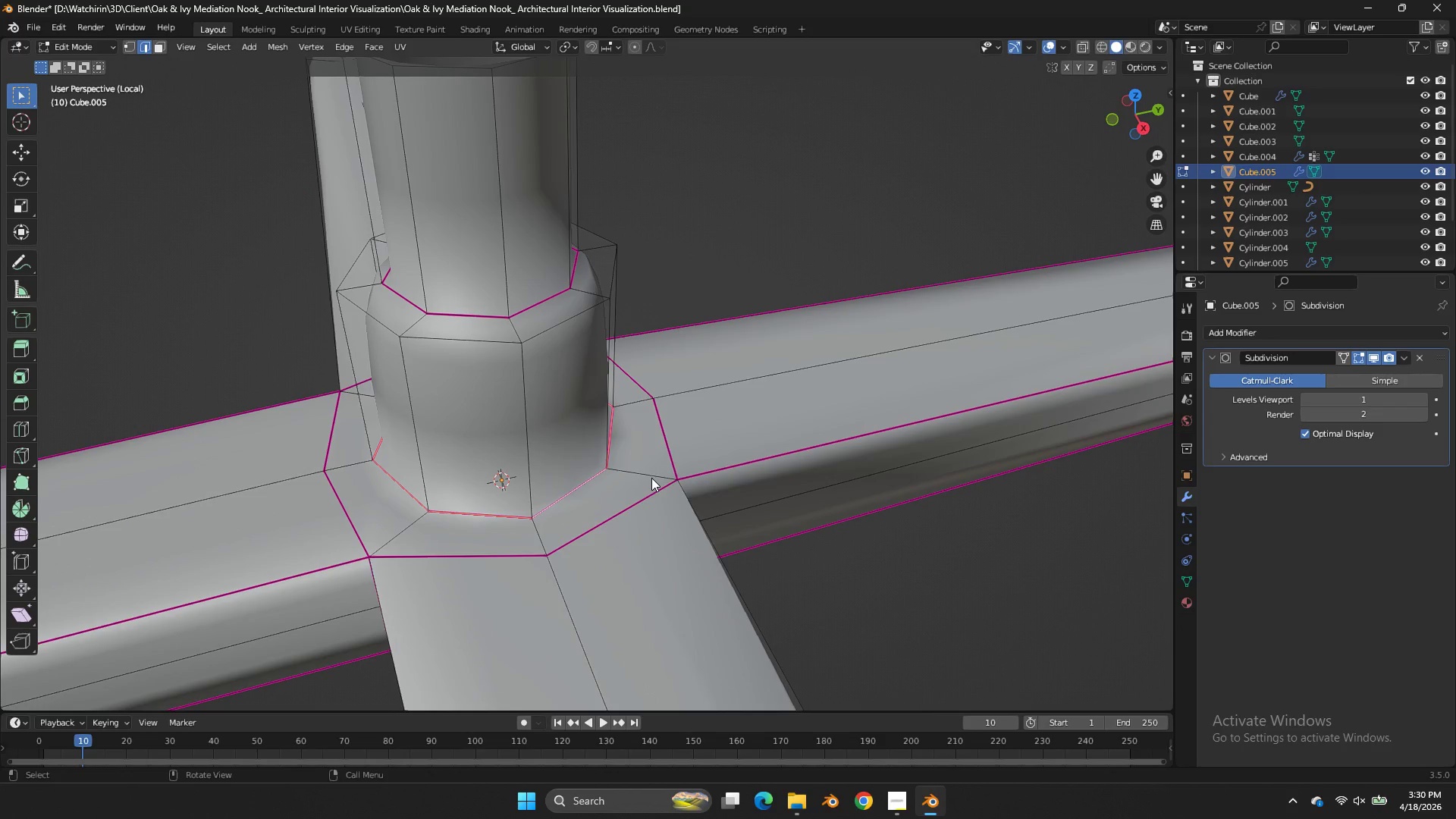 
key(V)
 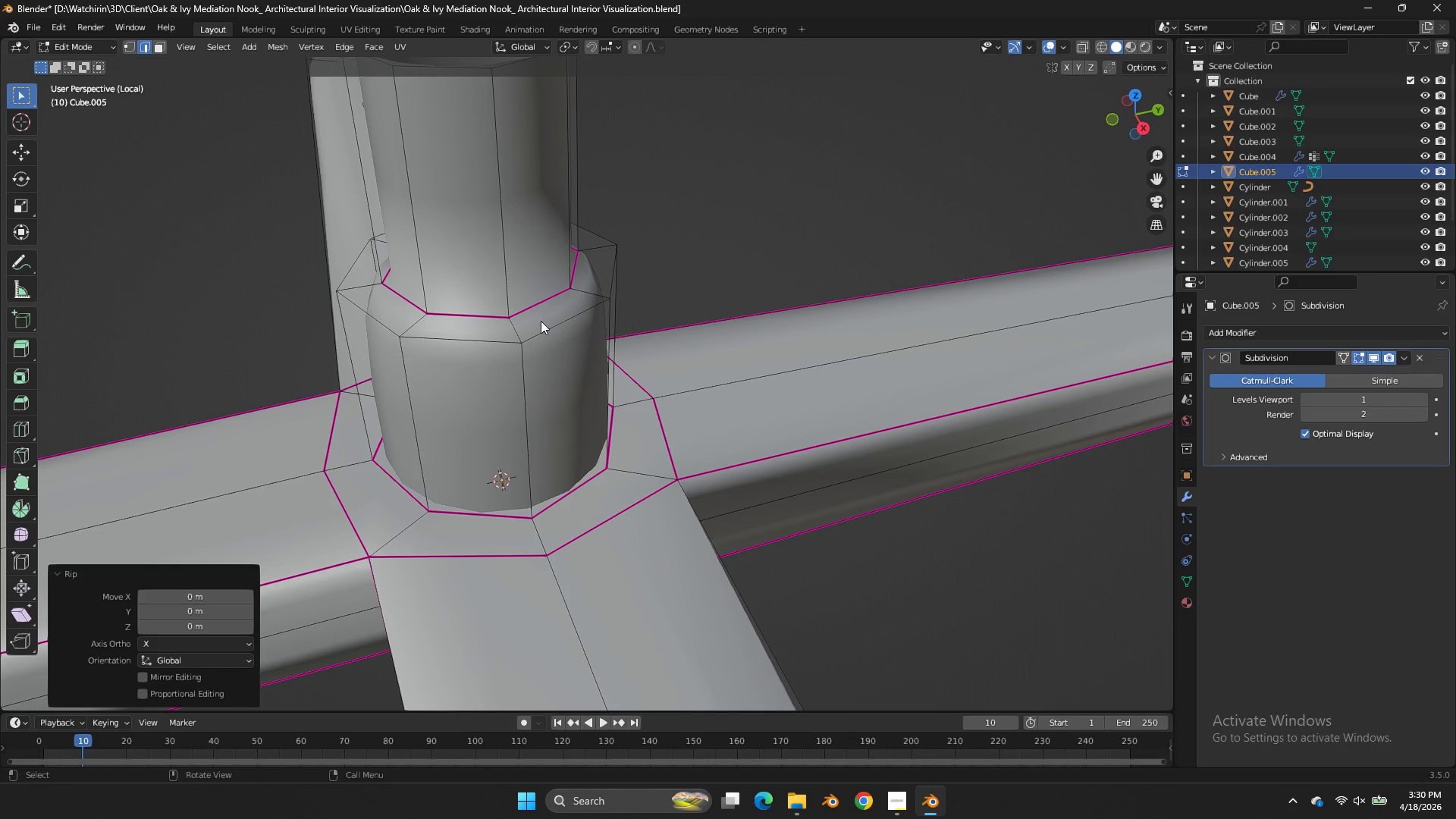 
left_click([544, 334])
 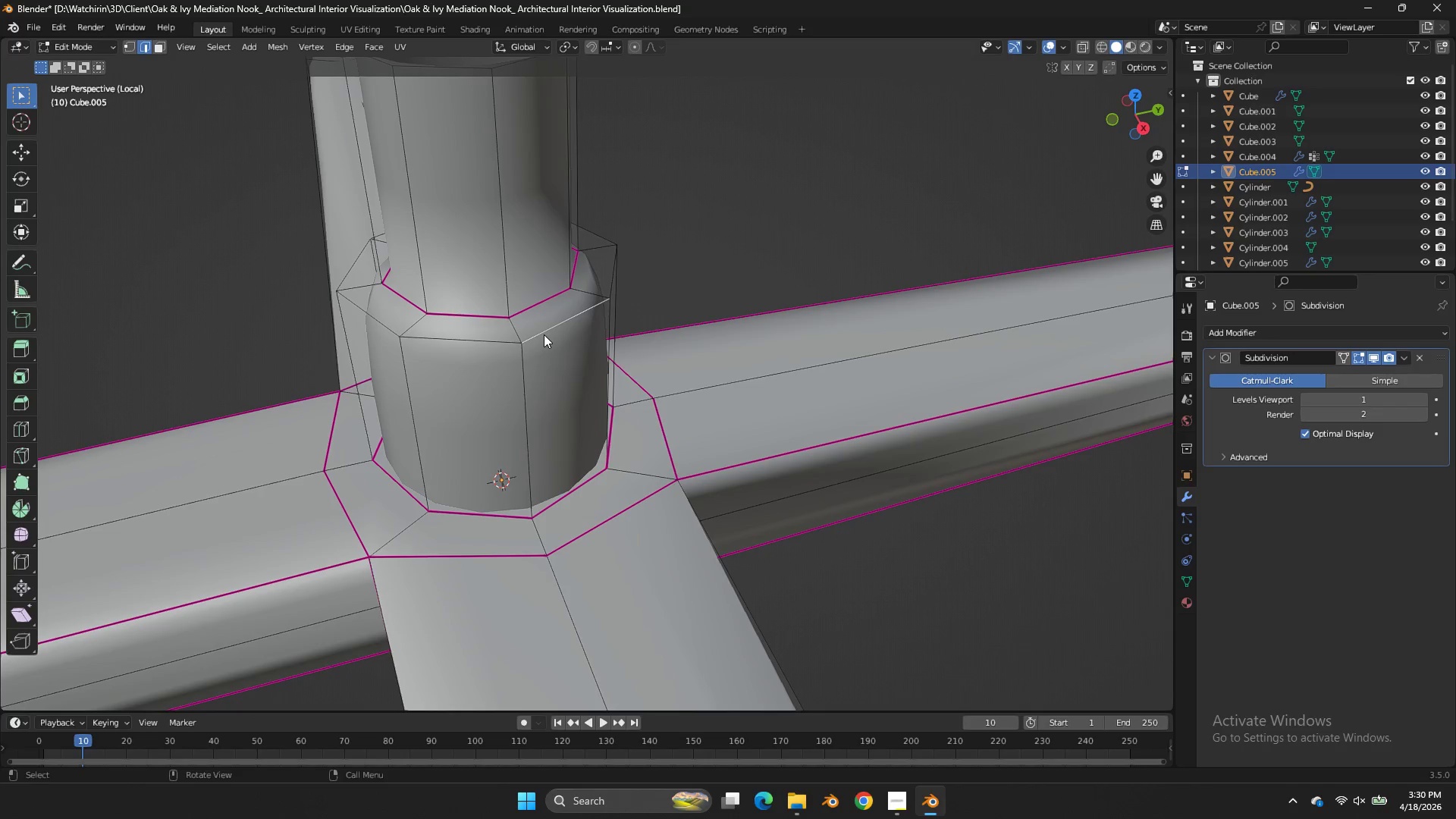 
key(K)
 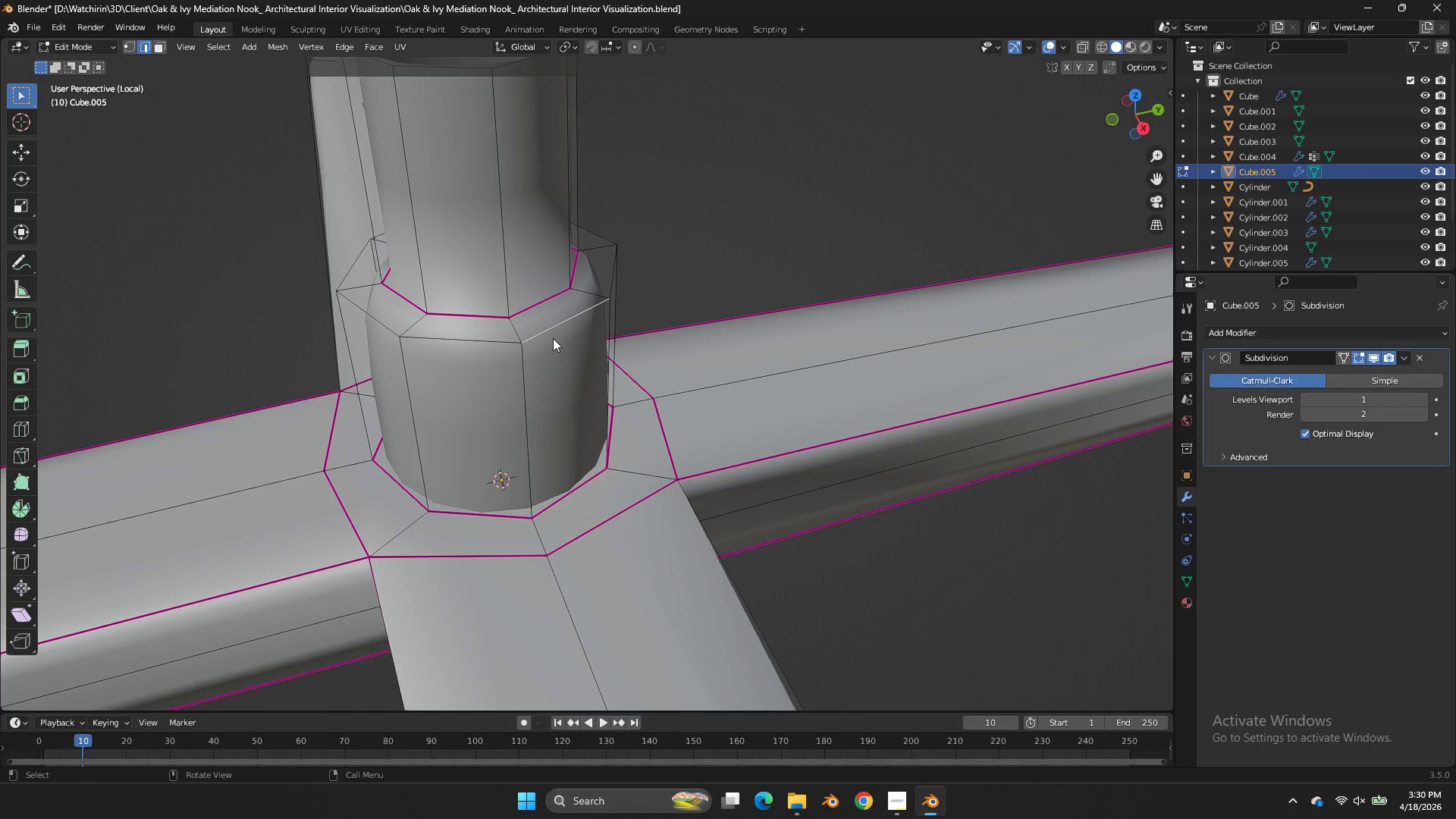 
key(L)
 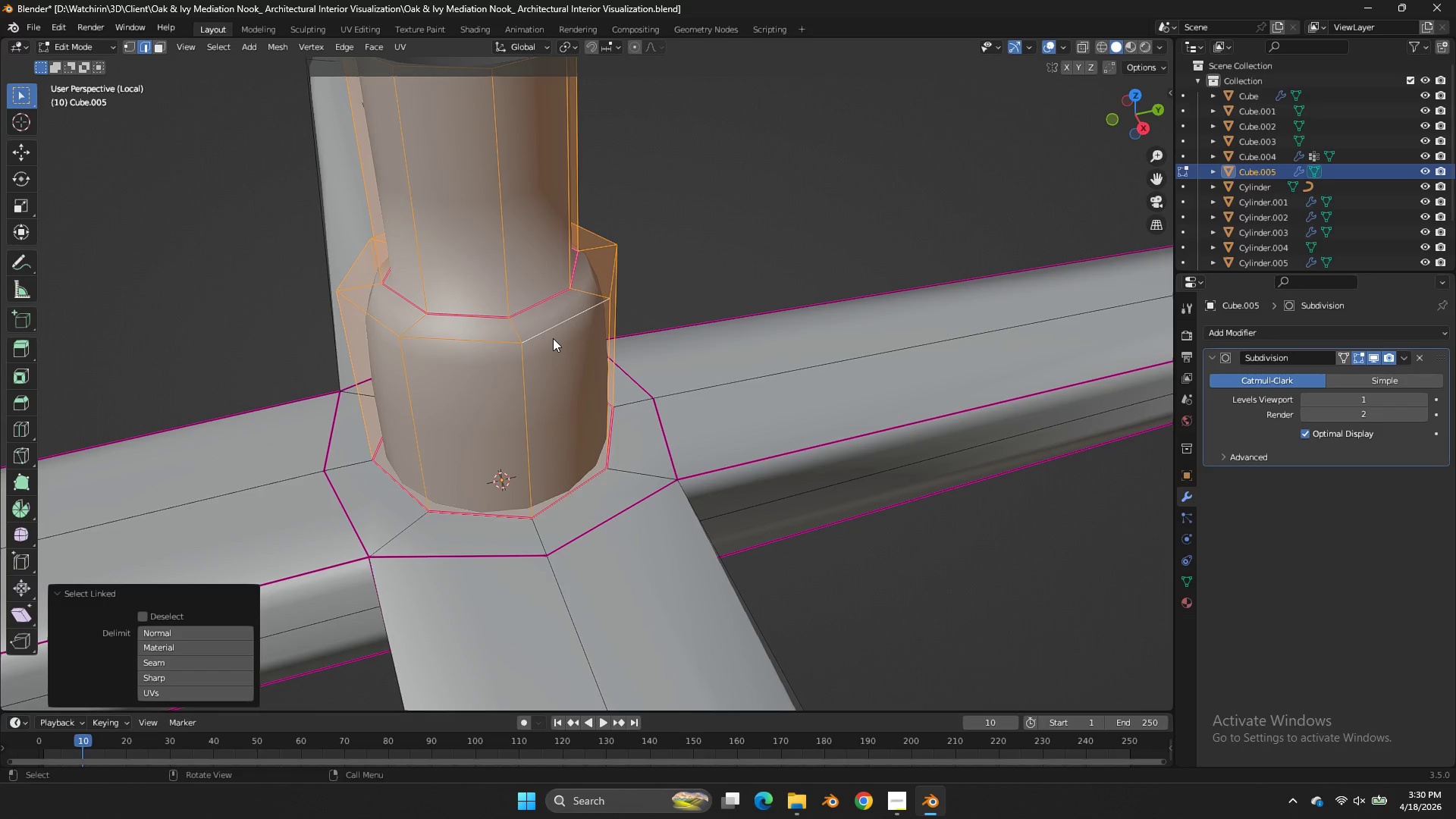 
left_click([553, 338])
 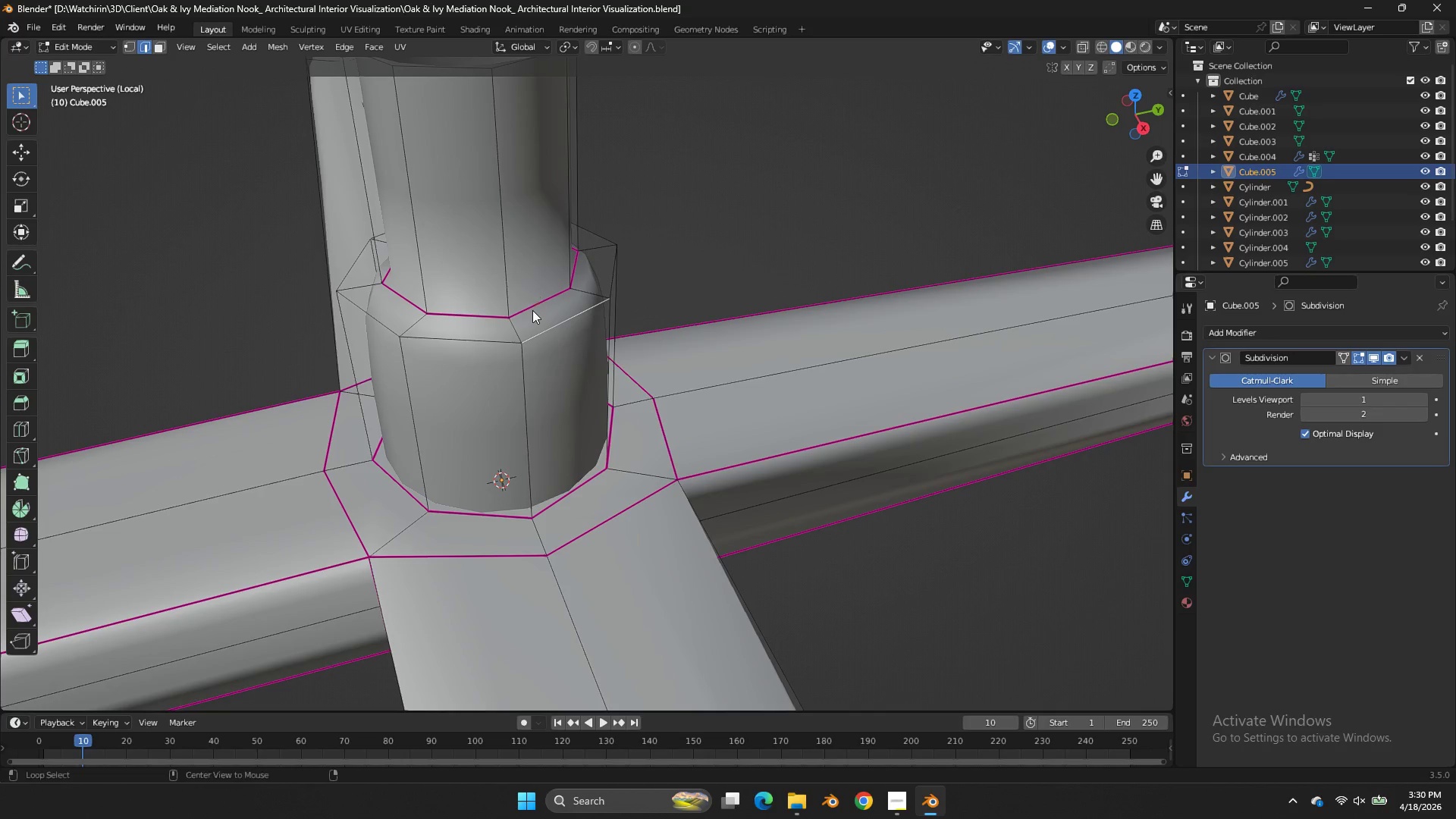 
hold_key(key=AltLeft, duration=0.61)
left_click([532, 312])
 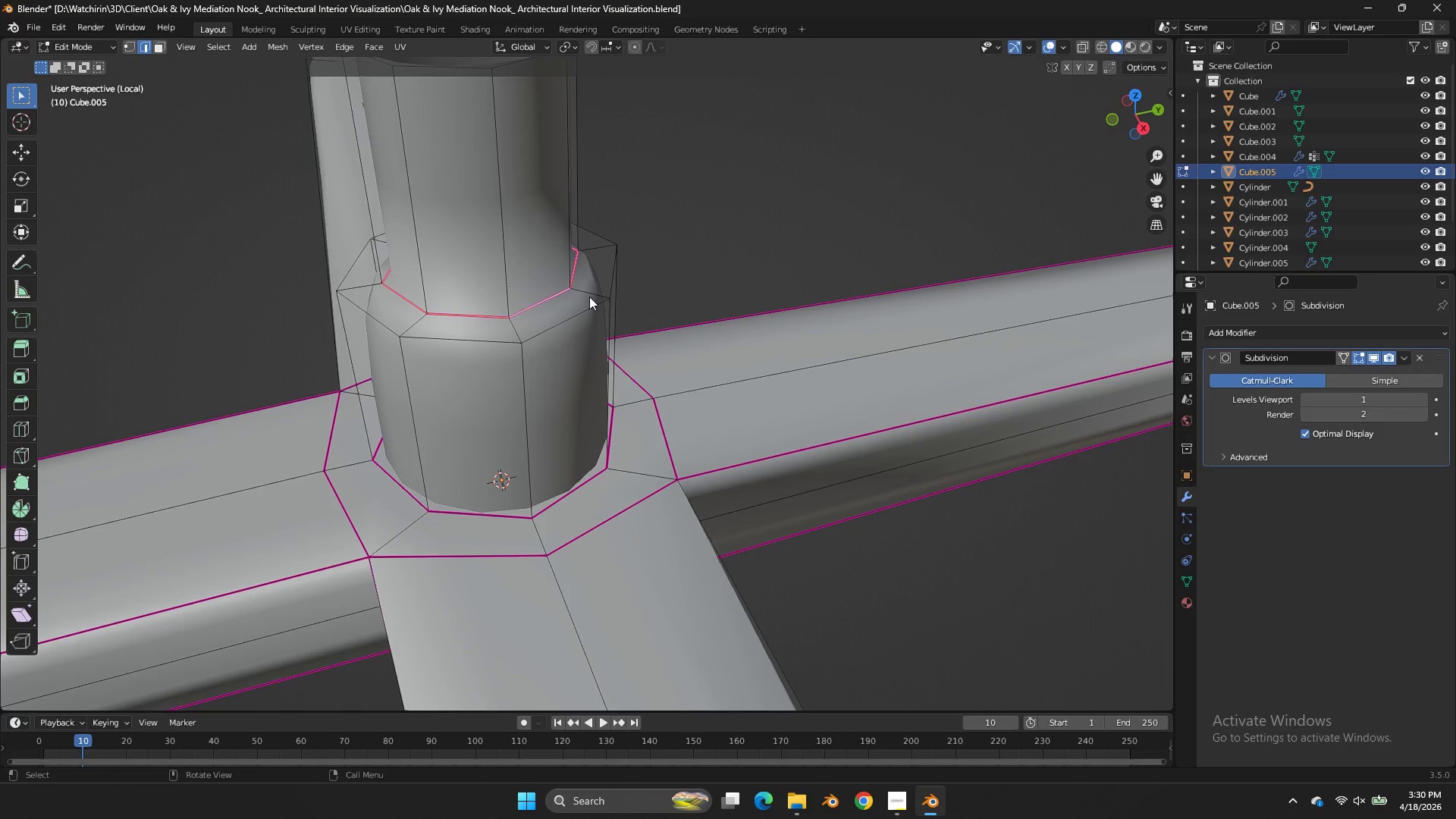 
key(G)
 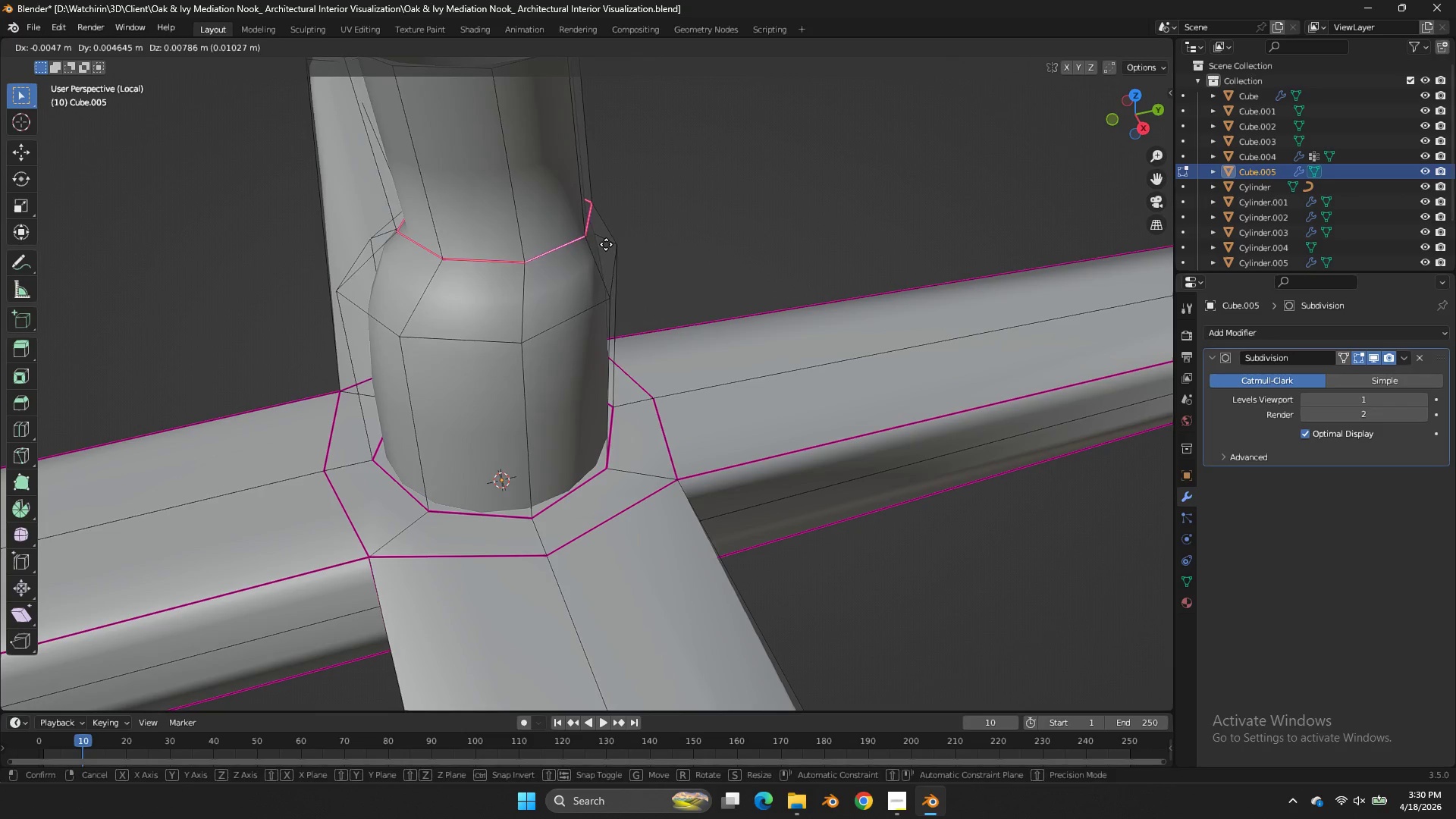 
right_click([606, 244])
 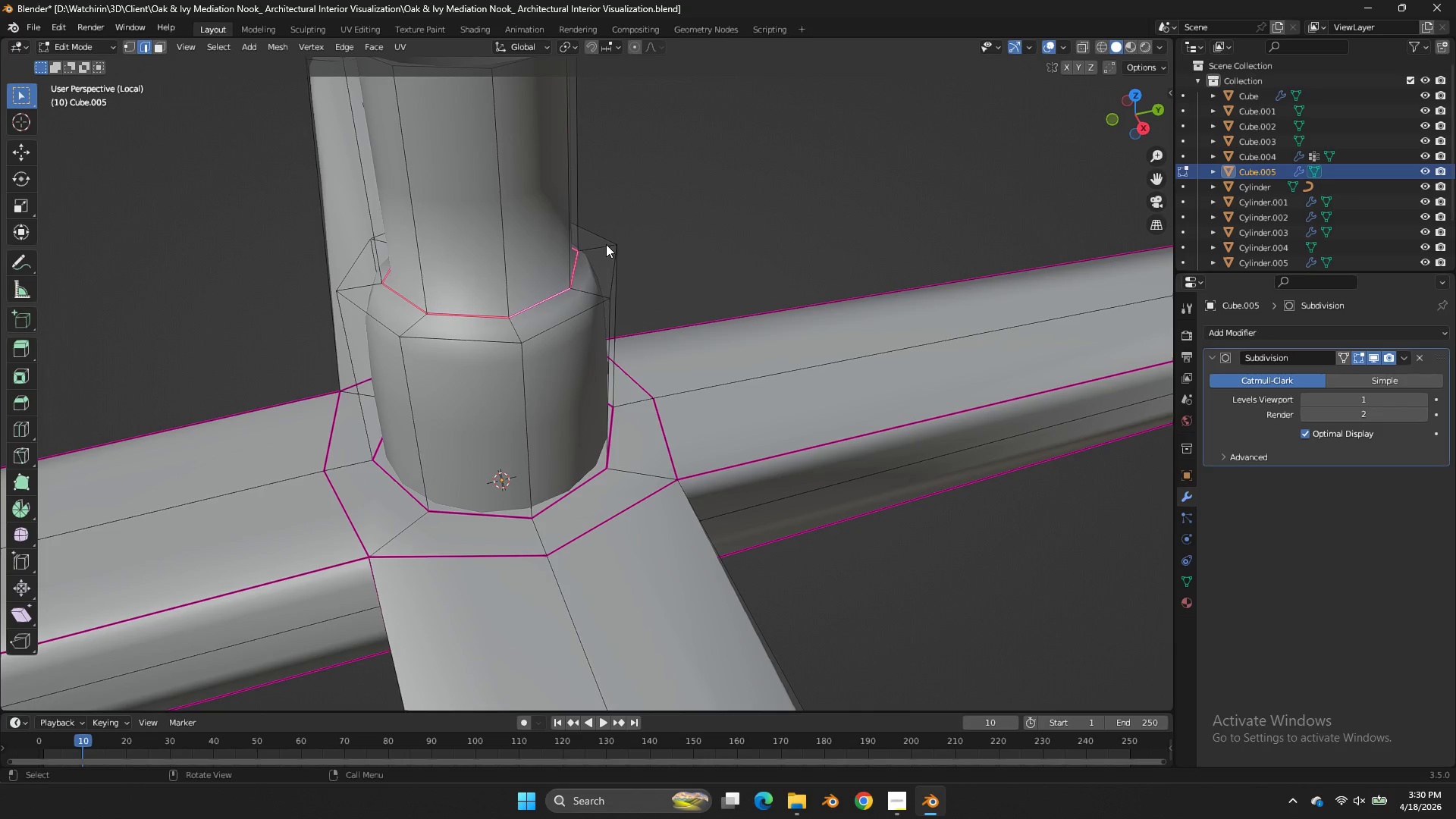 
key(V)
 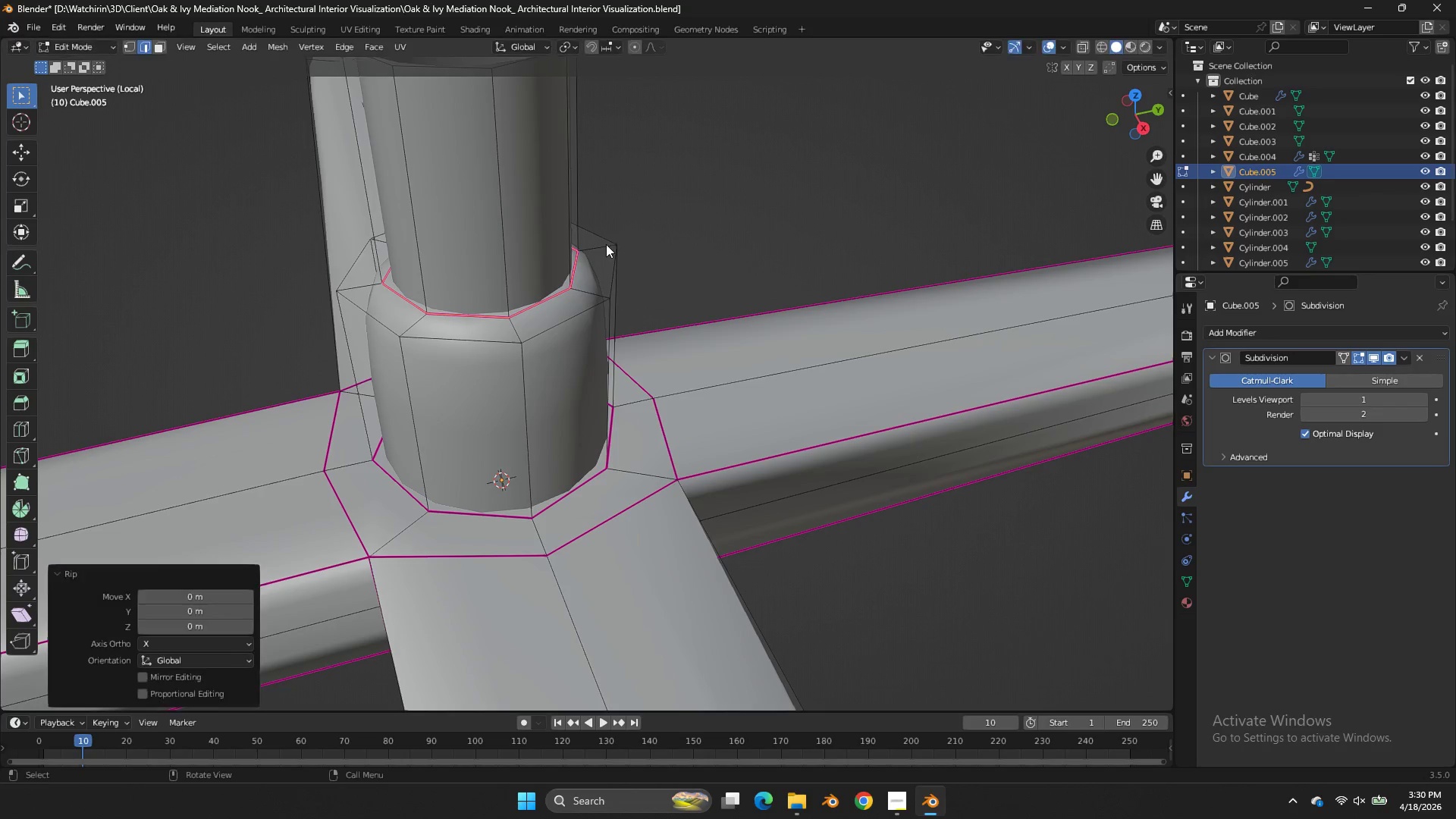 
right_click([606, 244])
 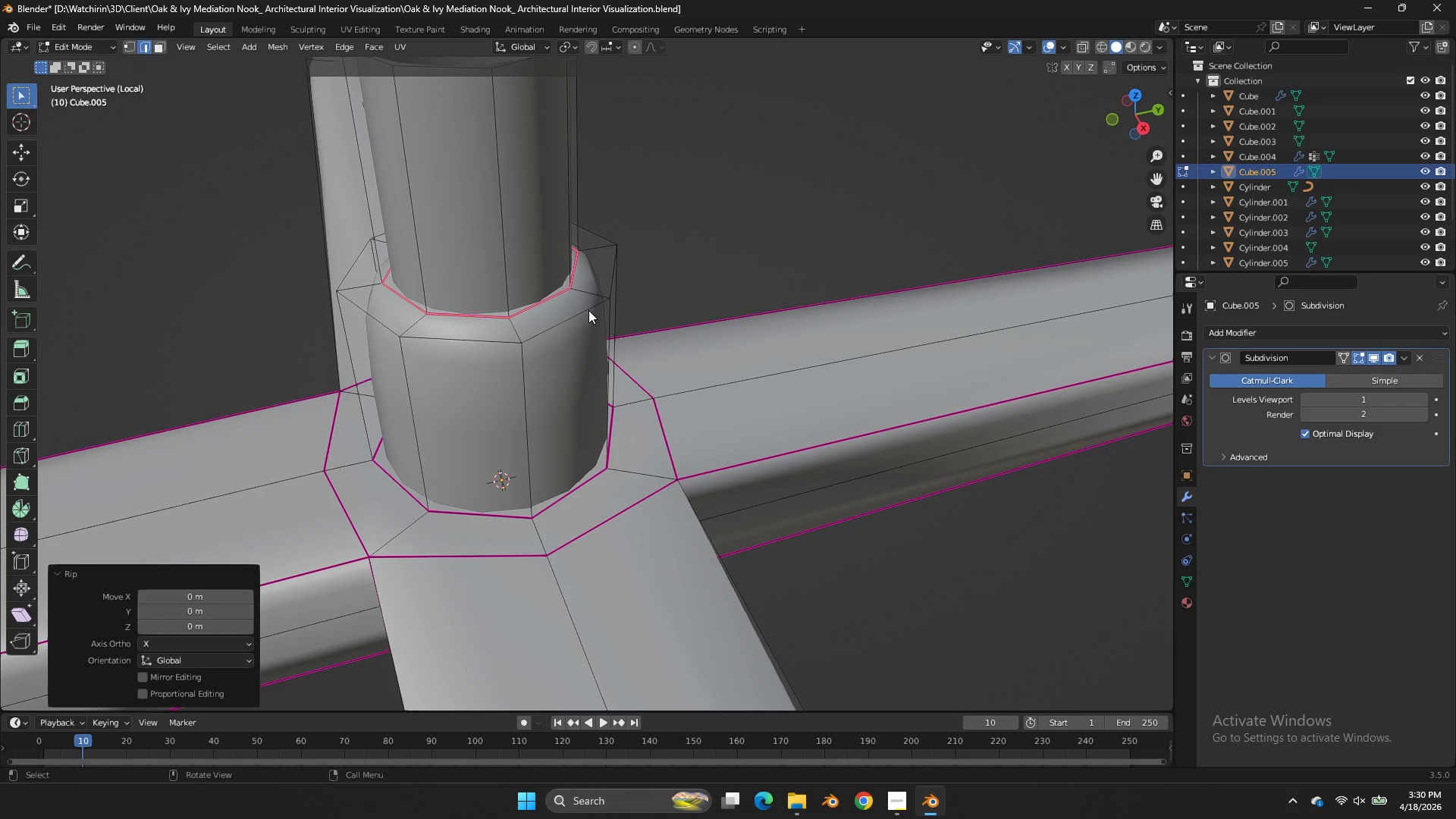 
hold_key(key=AltLeft, duration=0.47)
left_click([592, 306])
 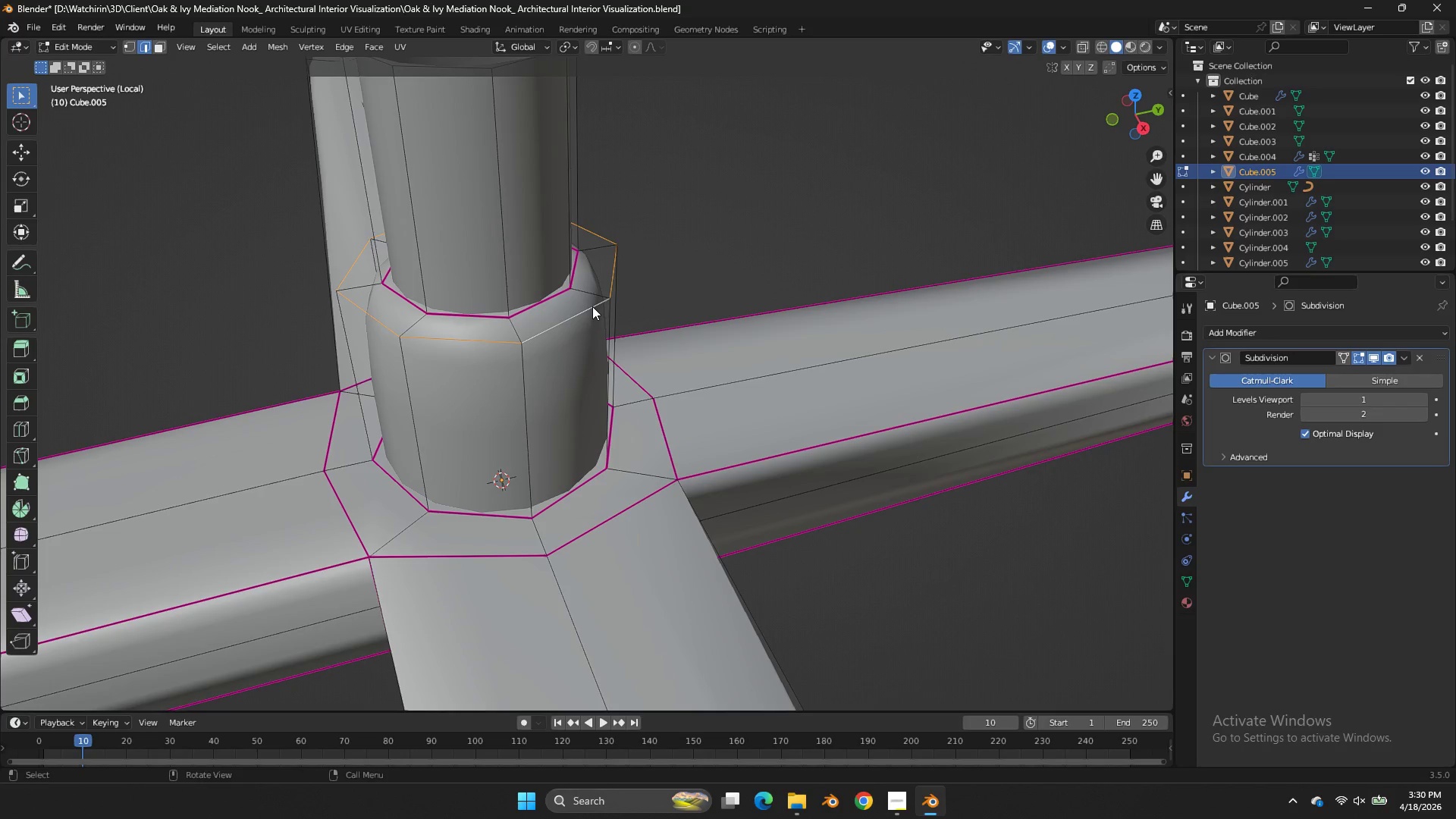 
left_click([592, 306])
 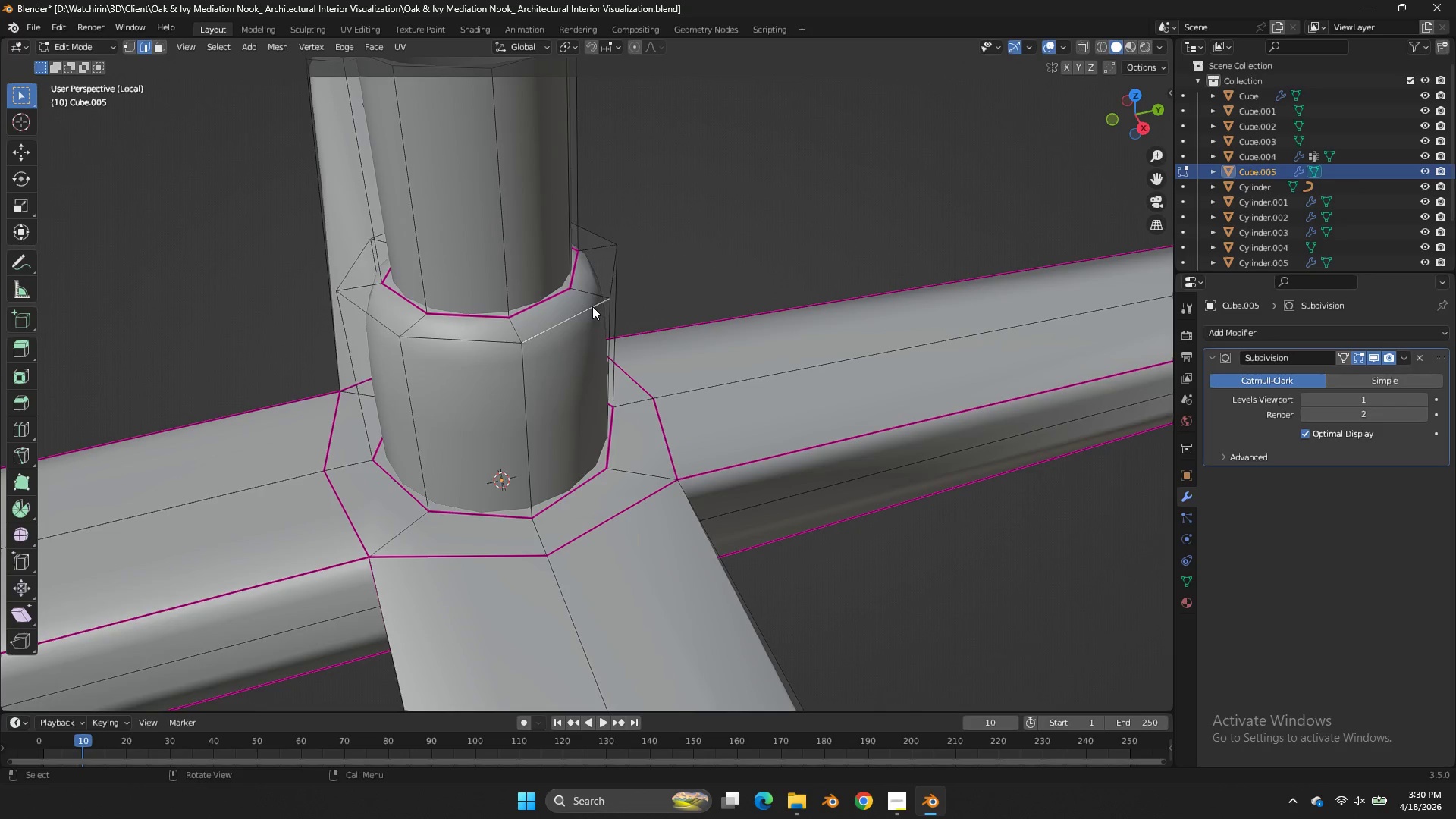 
type(lh)
 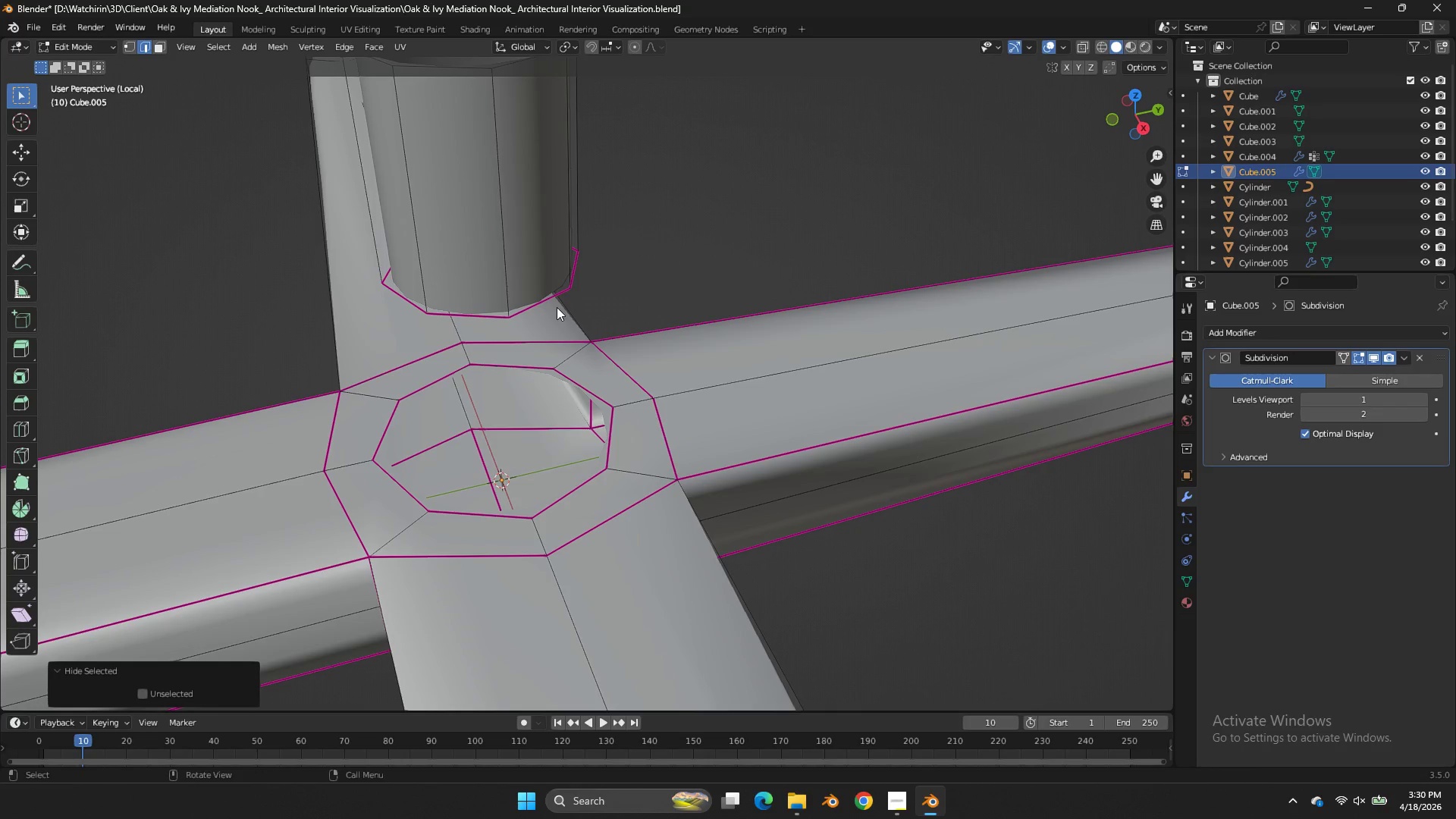 
hold_key(key=AltLeft, duration=0.31)
left_click([552, 301])
 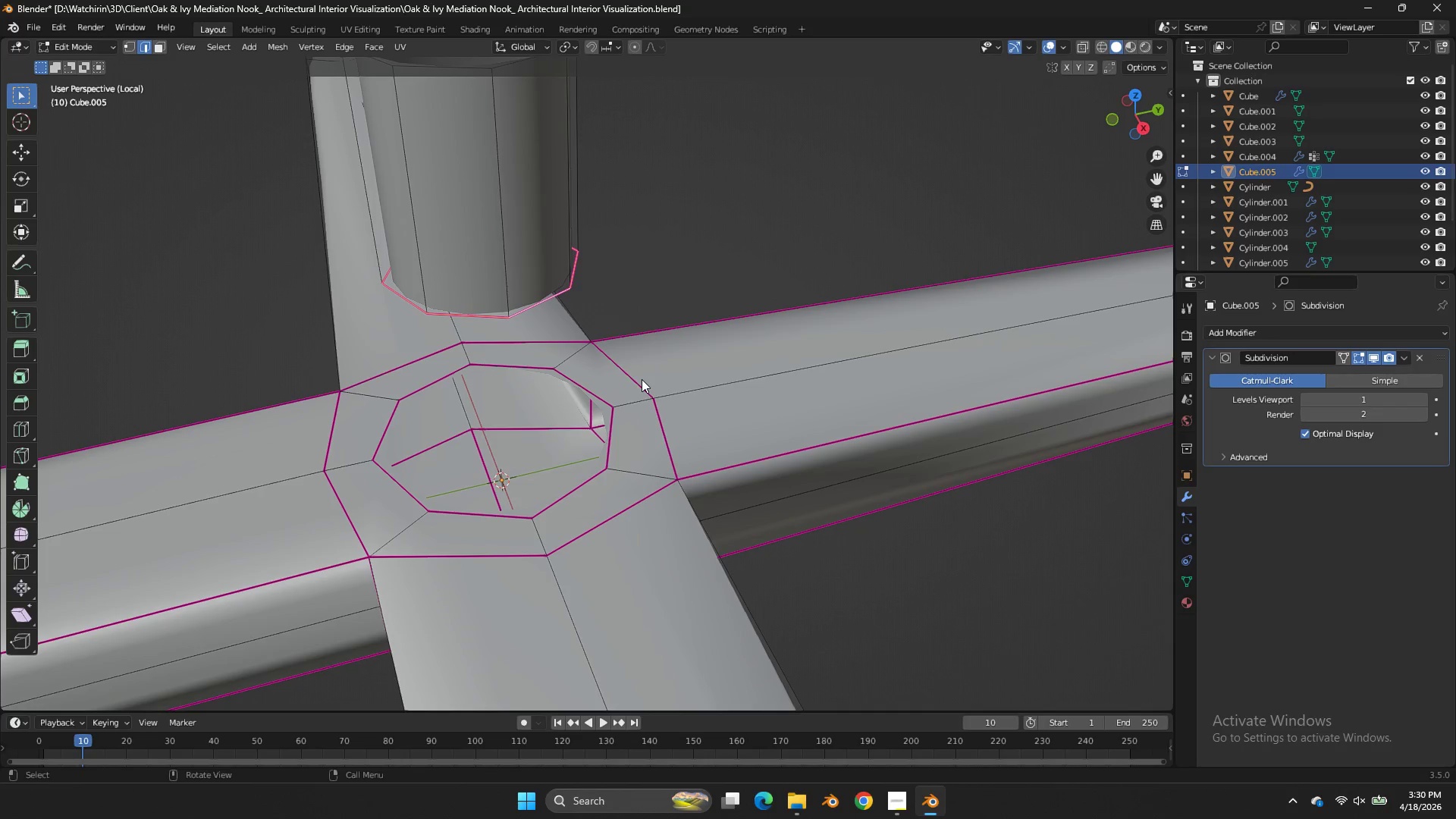 
type(gz)
 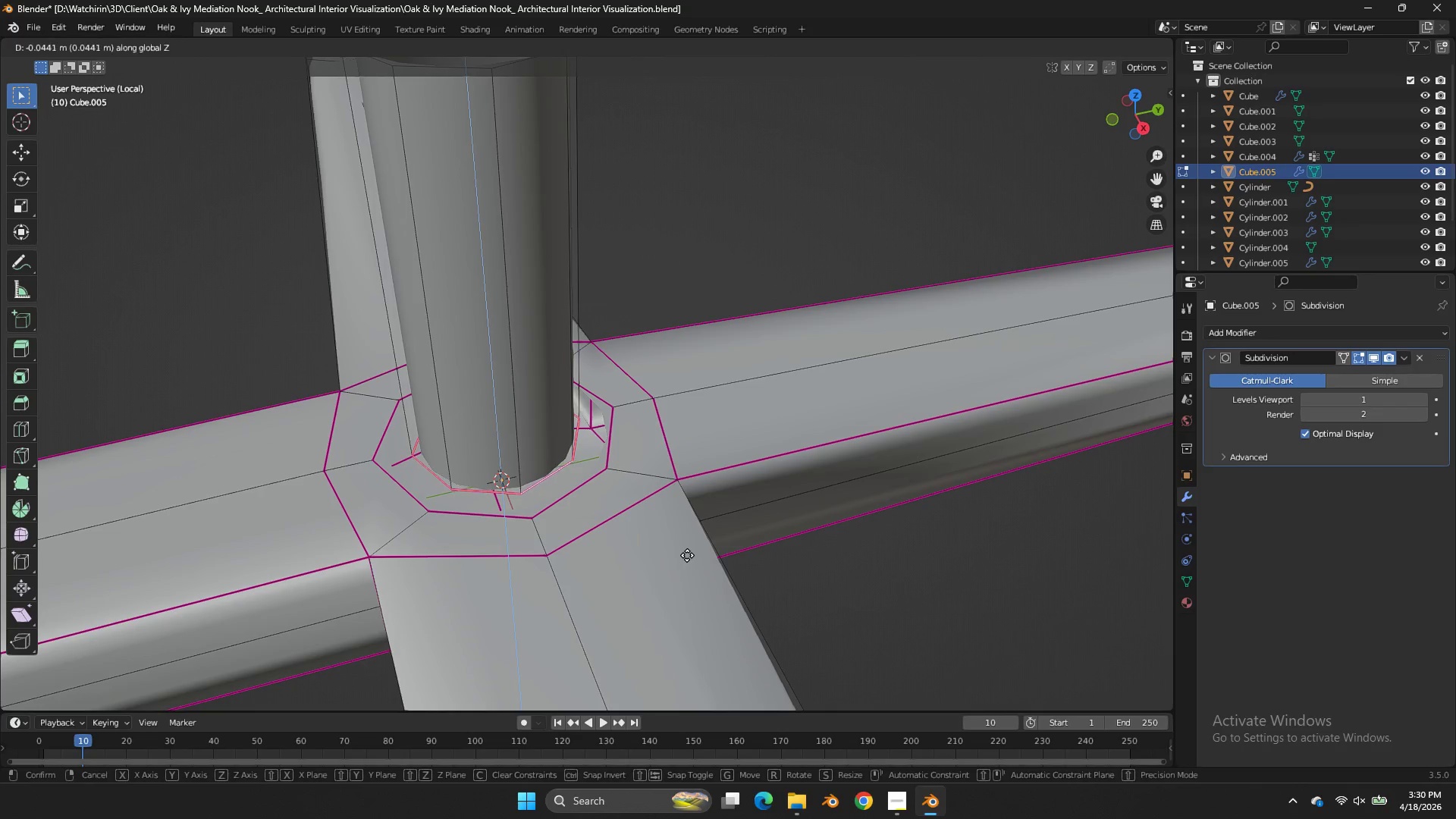 
left_click([688, 554])
 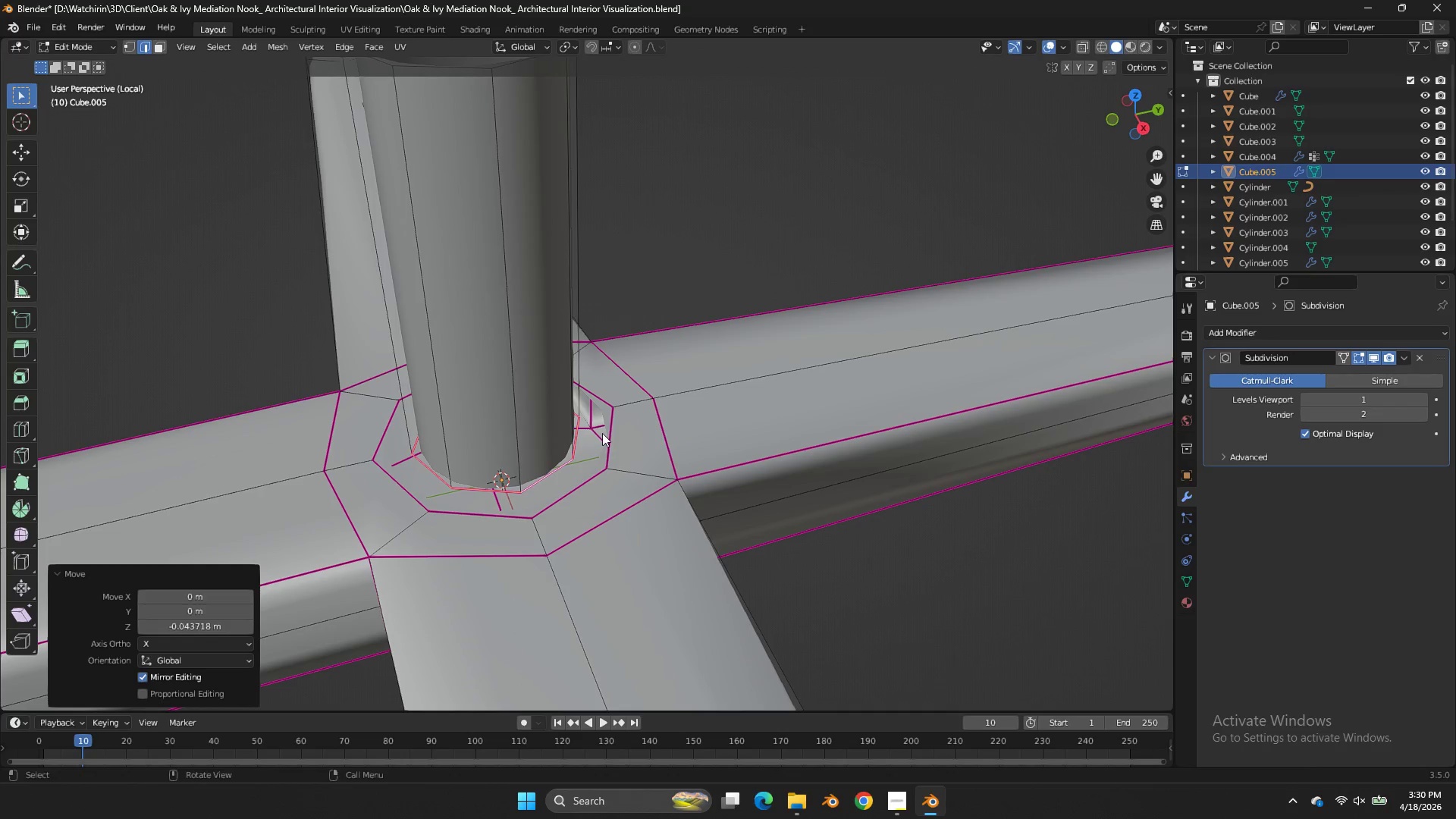 
hold_key(key=AltLeft, duration=0.53)
left_click([610, 428])
 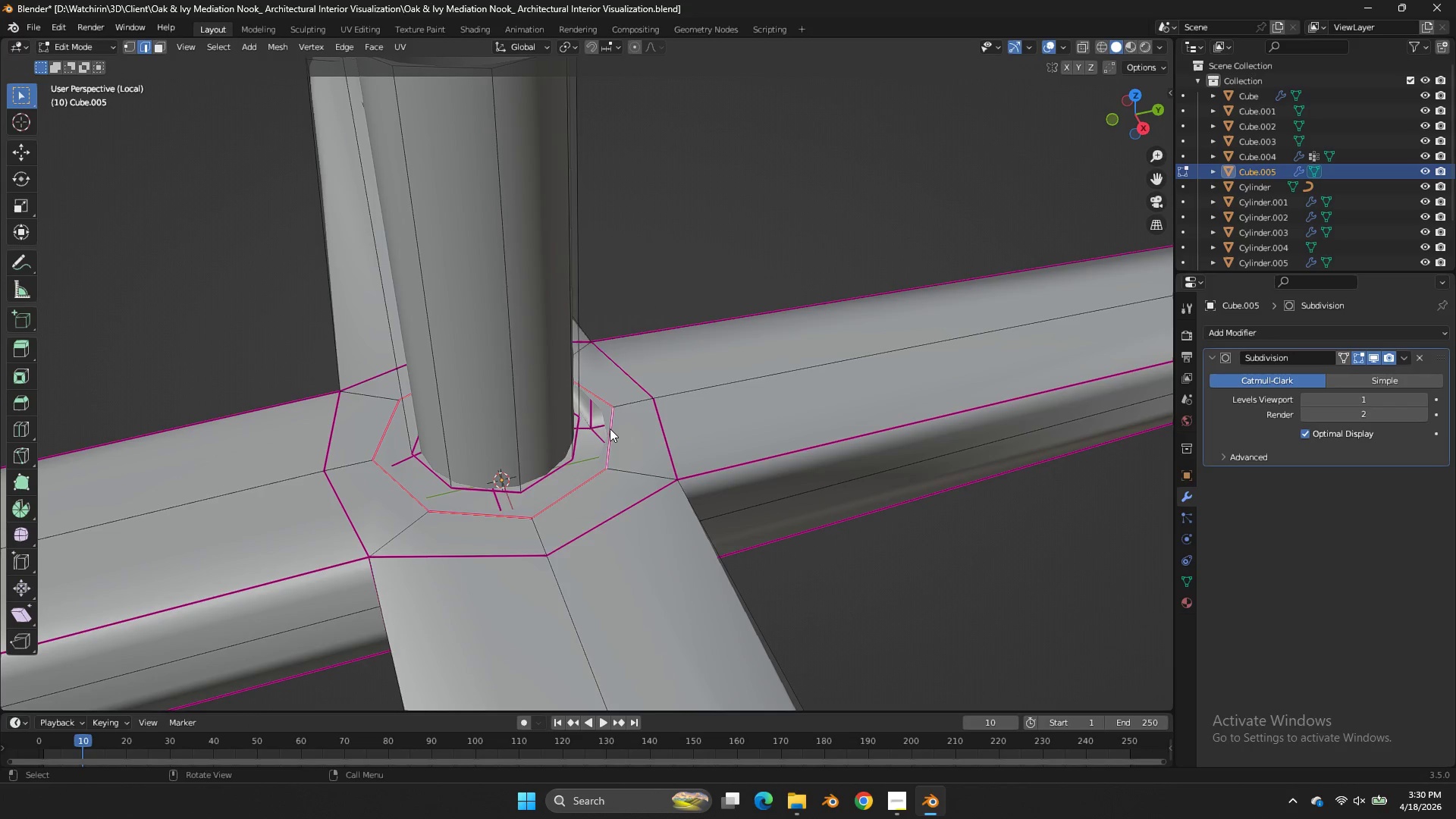 
key(X)
 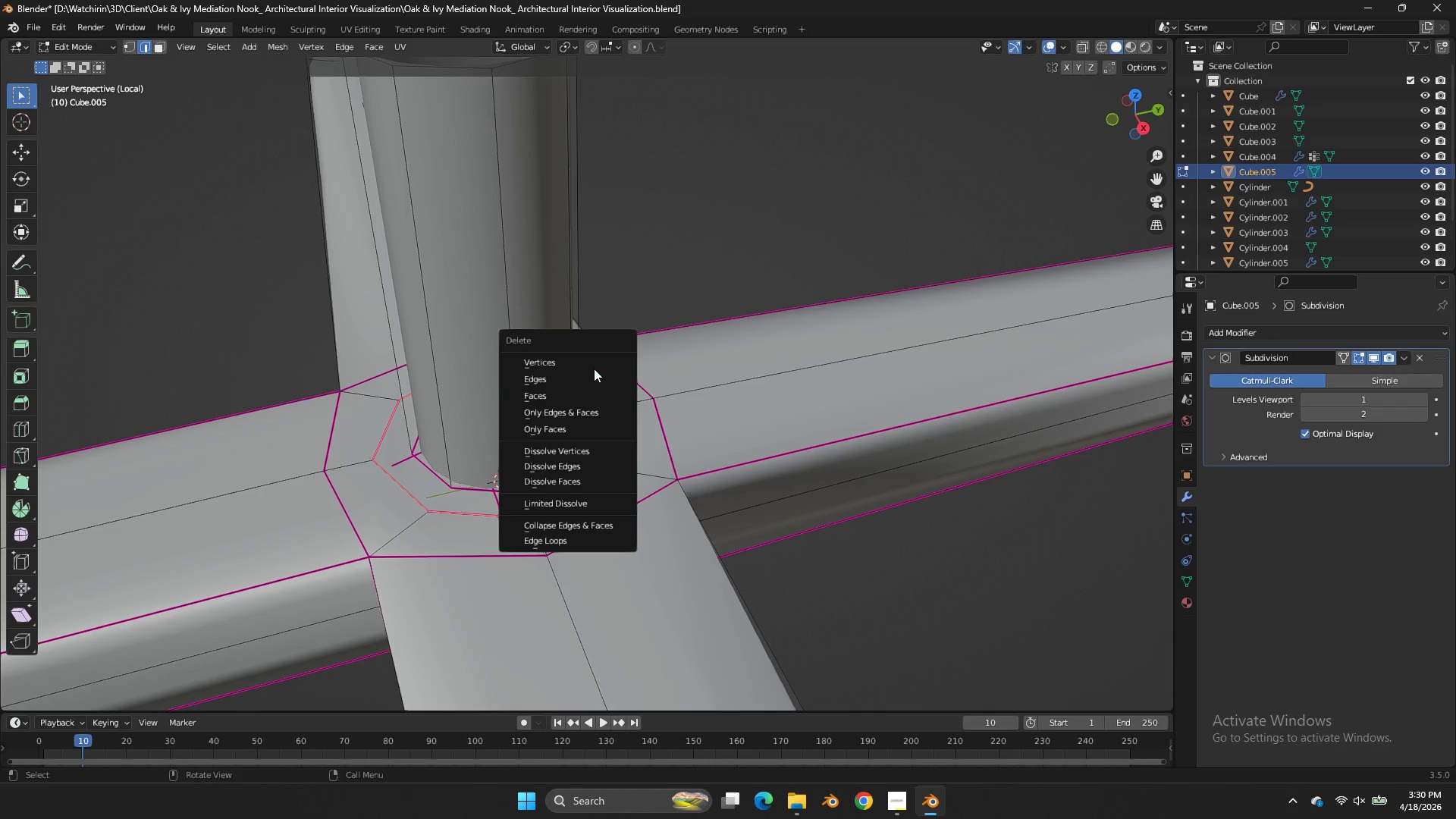 
left_click([592, 361])
 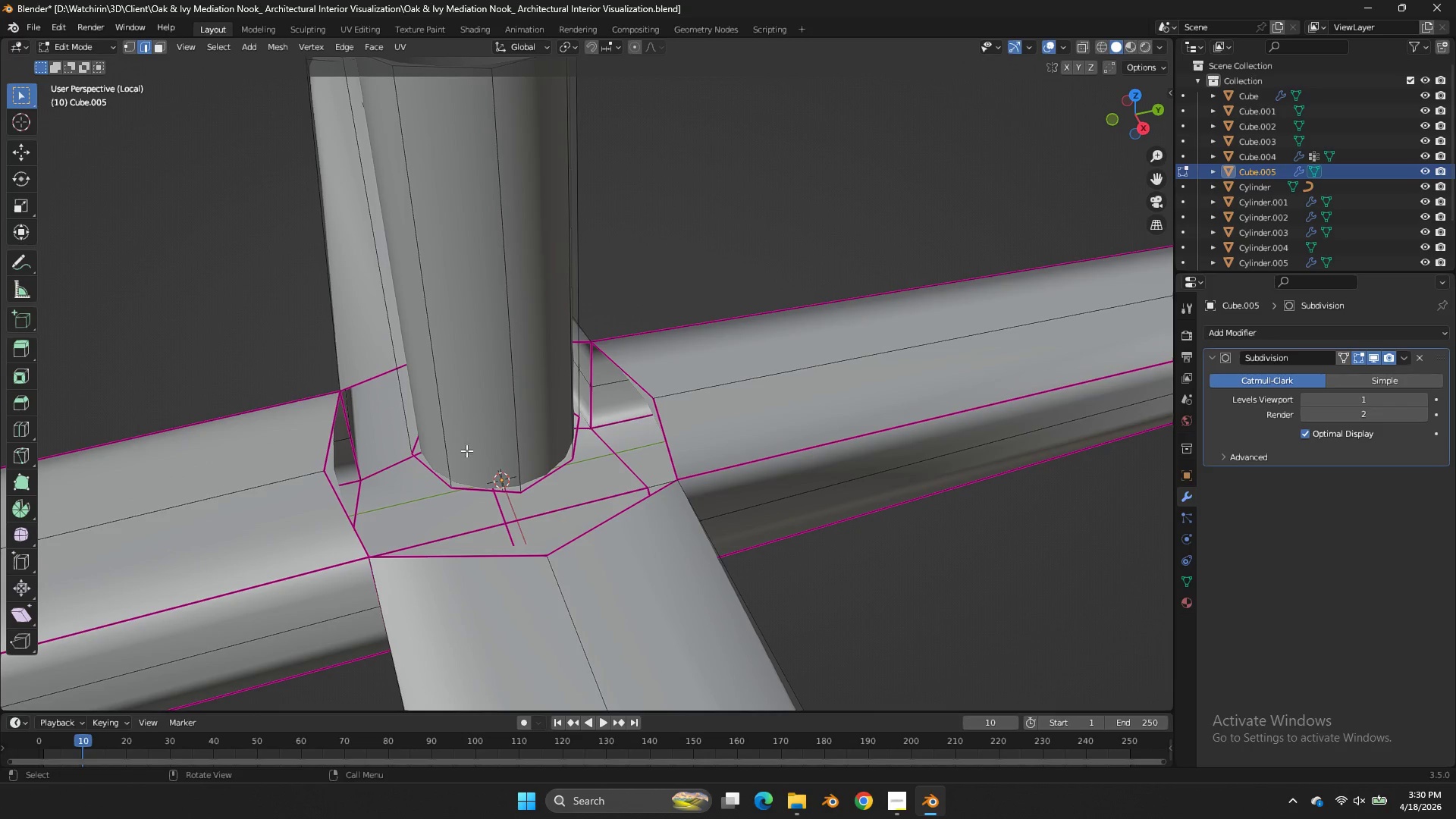 
left_click([481, 490])
 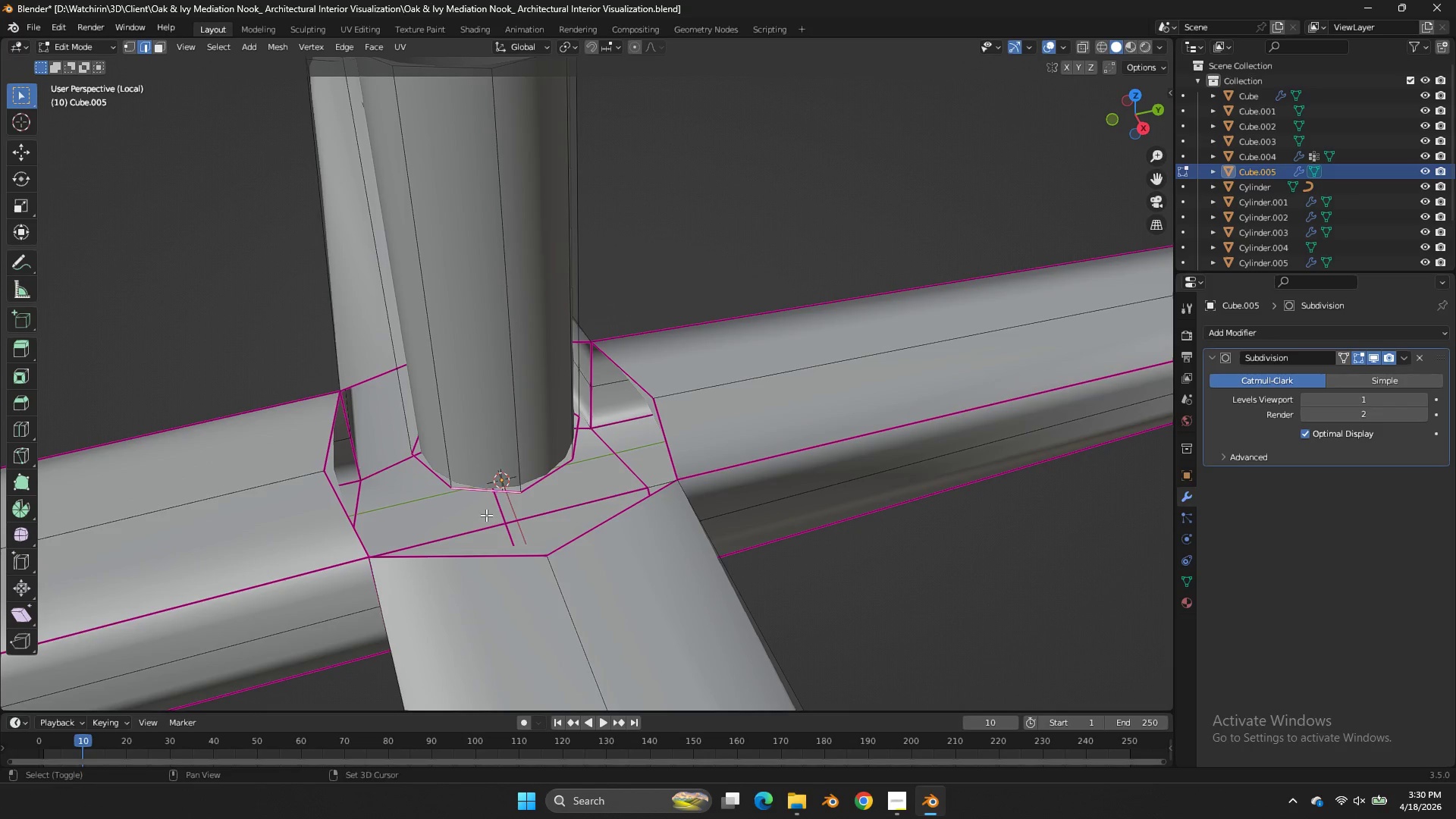 
hold_key(key=ShiftLeft, duration=0.52)
double_click([482, 561])
 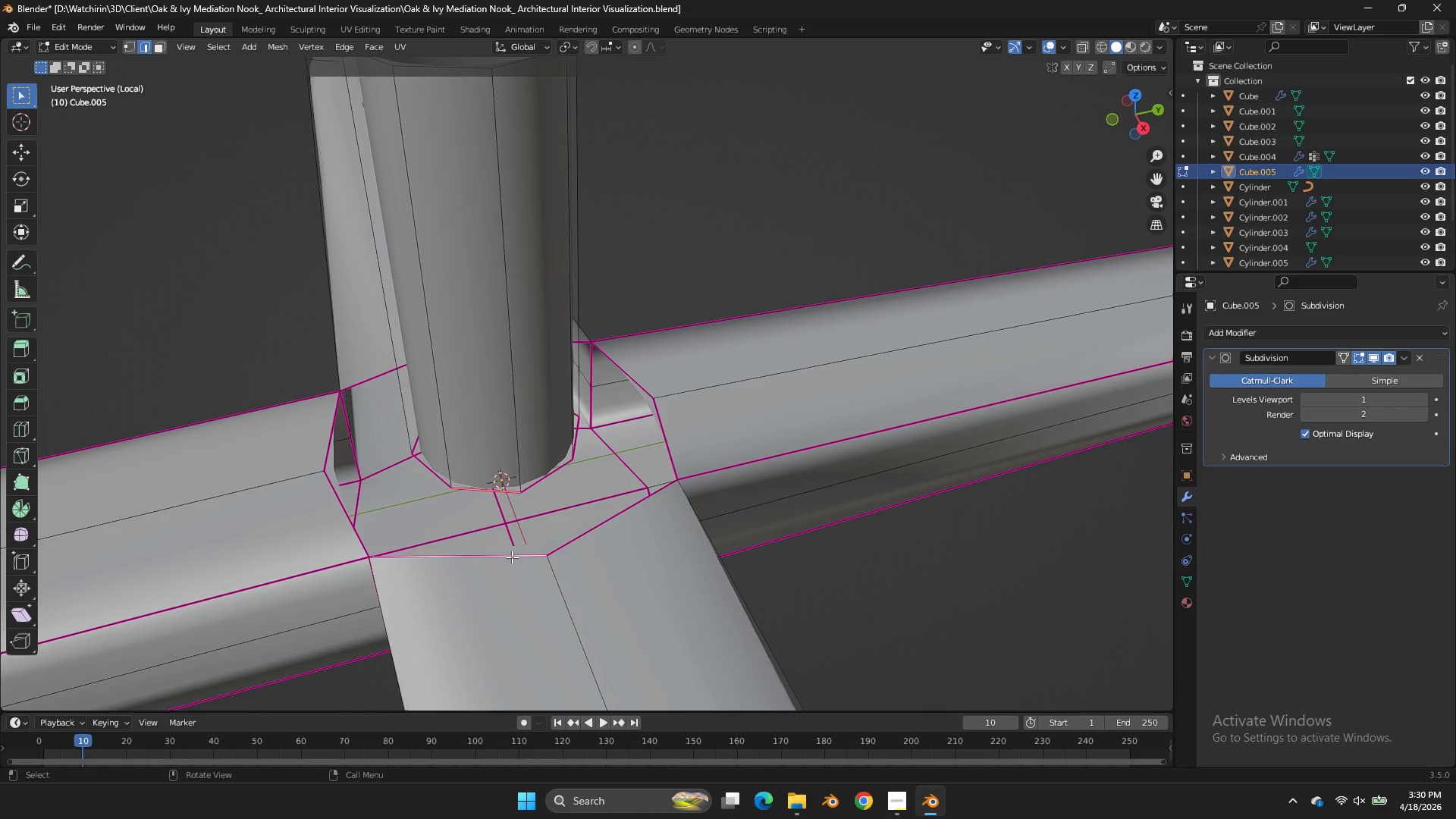 
key(F)
 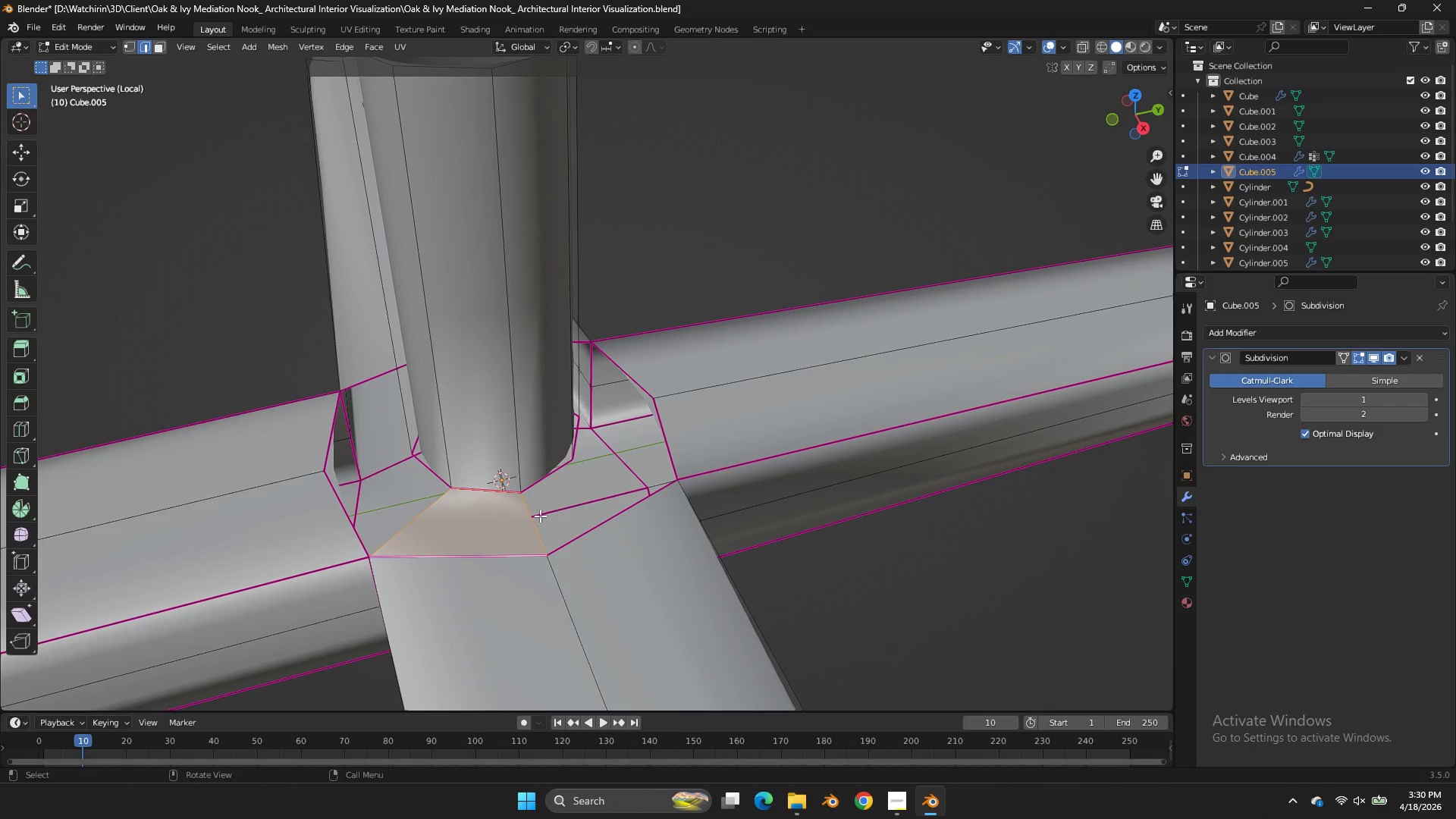 
left_click([532, 517])
 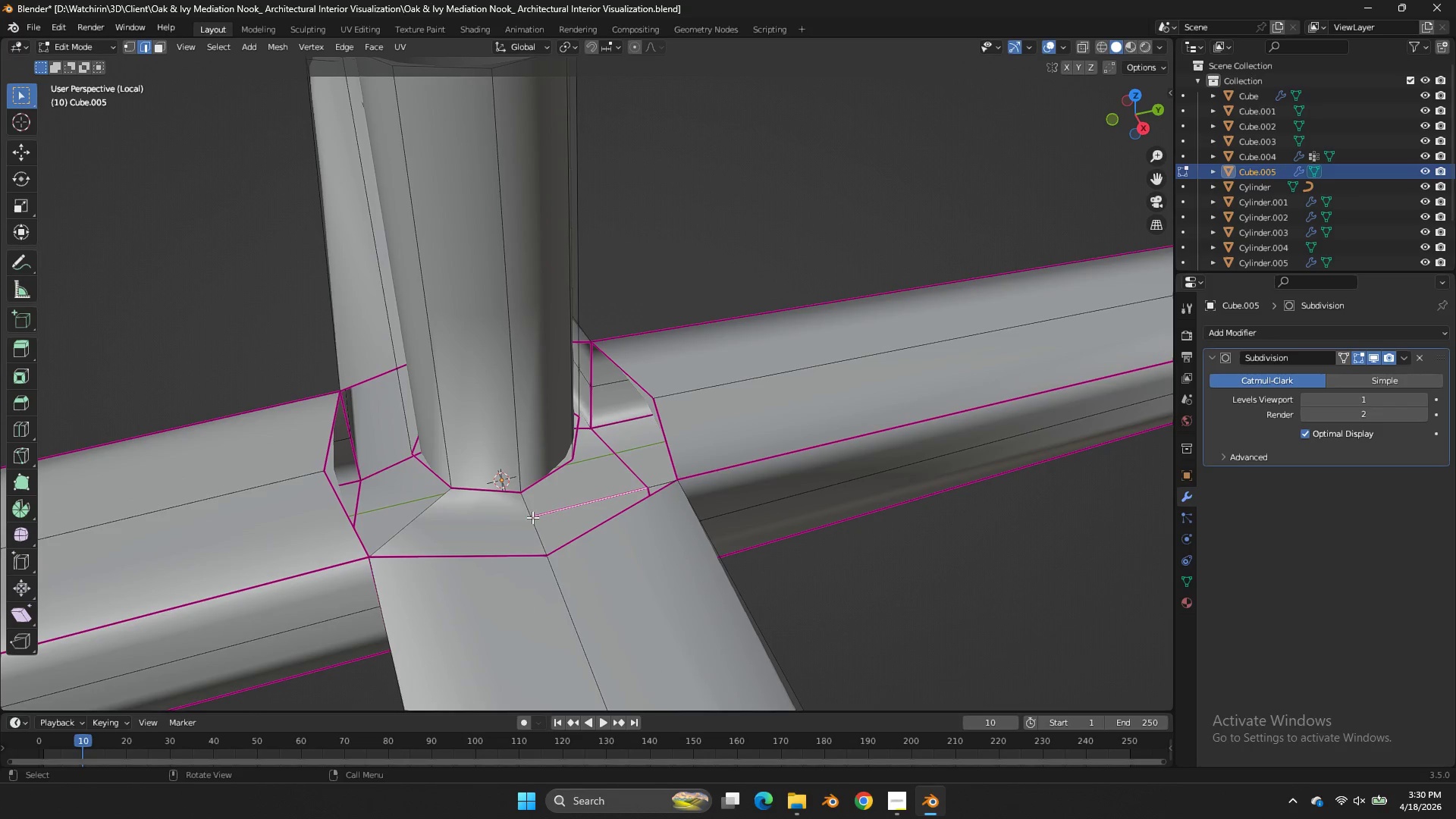 
type(ff)
 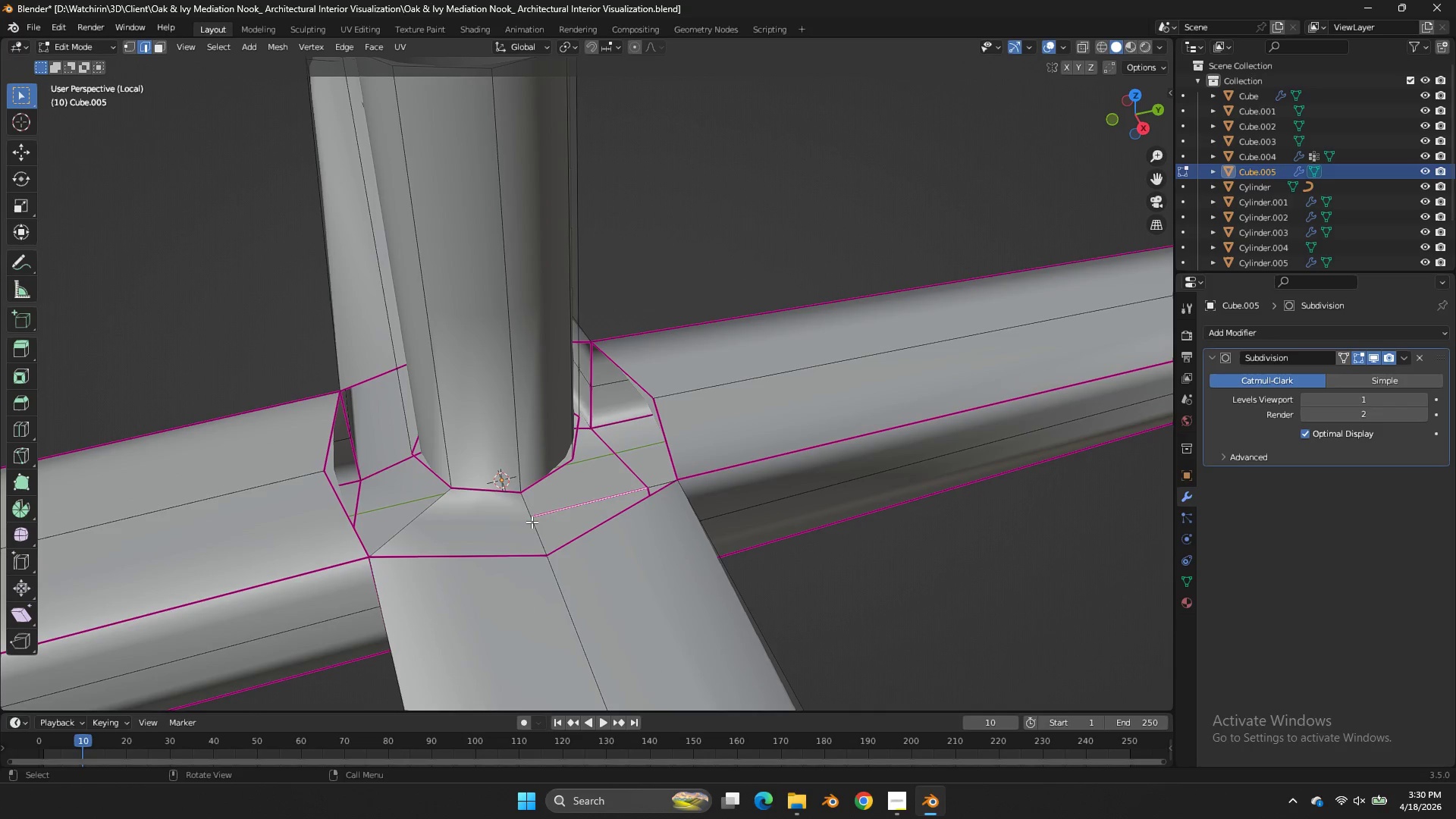 
left_click([531, 522])
 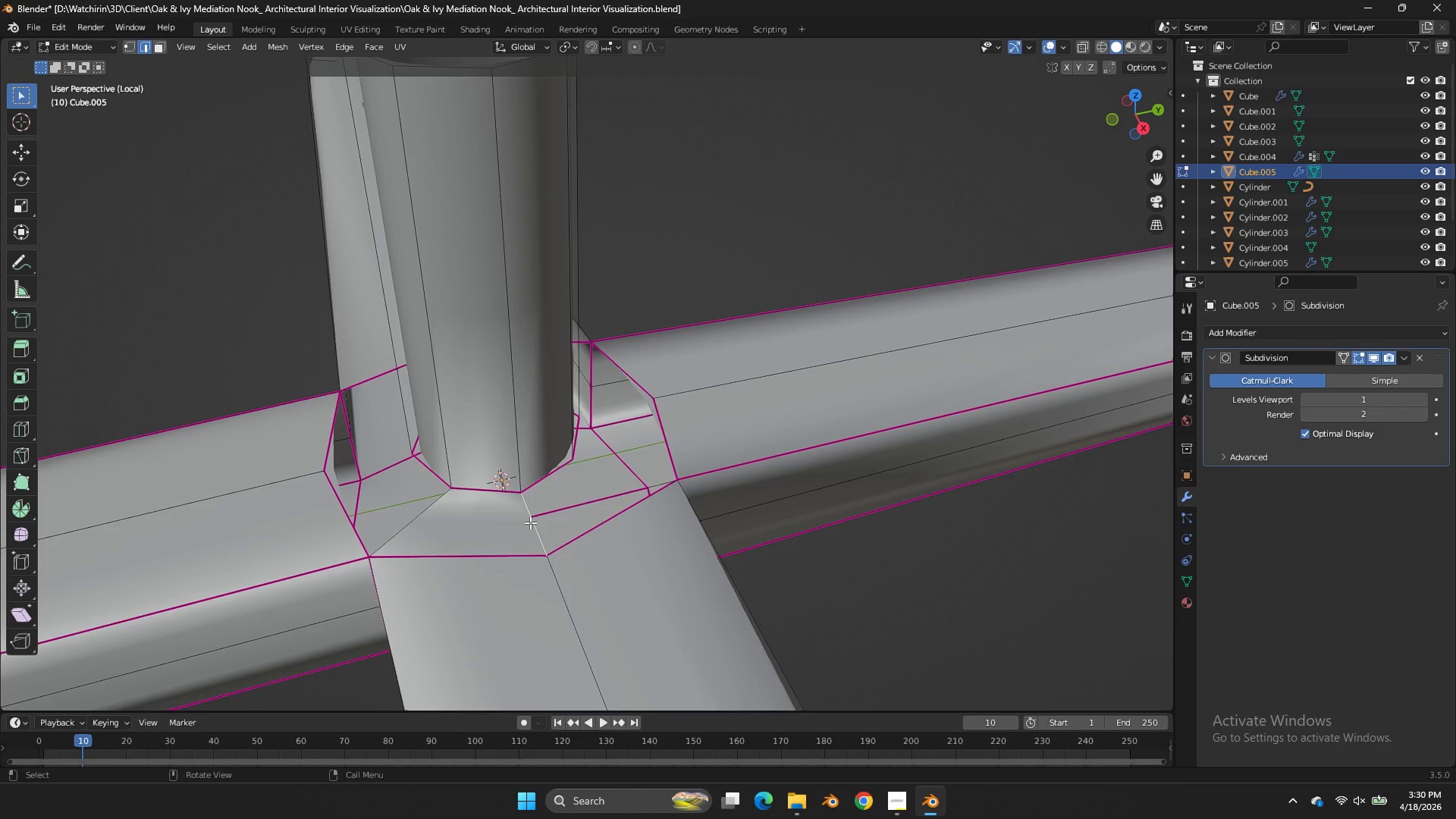 
type(fffffff)
 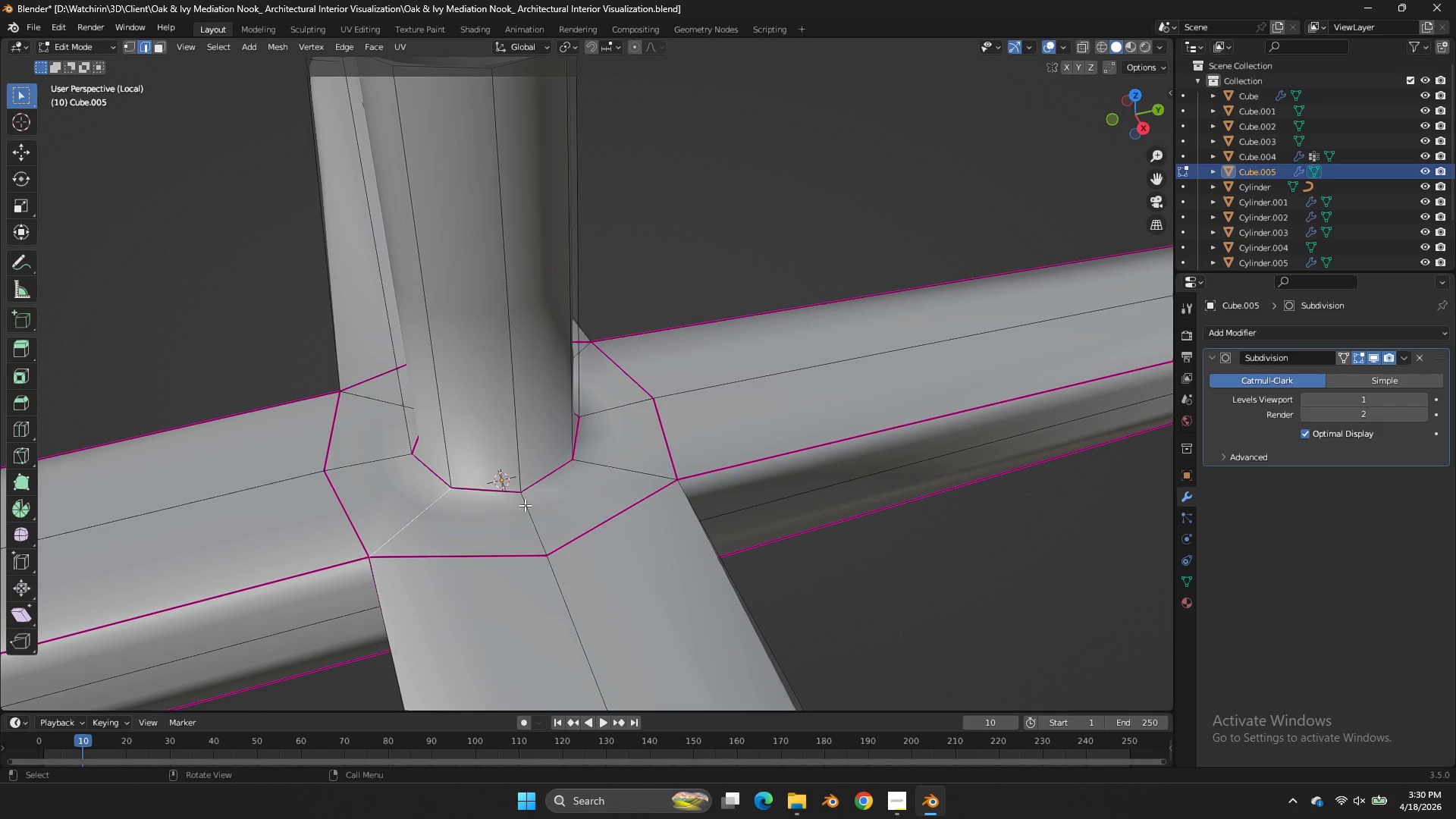 
key(Tab)
 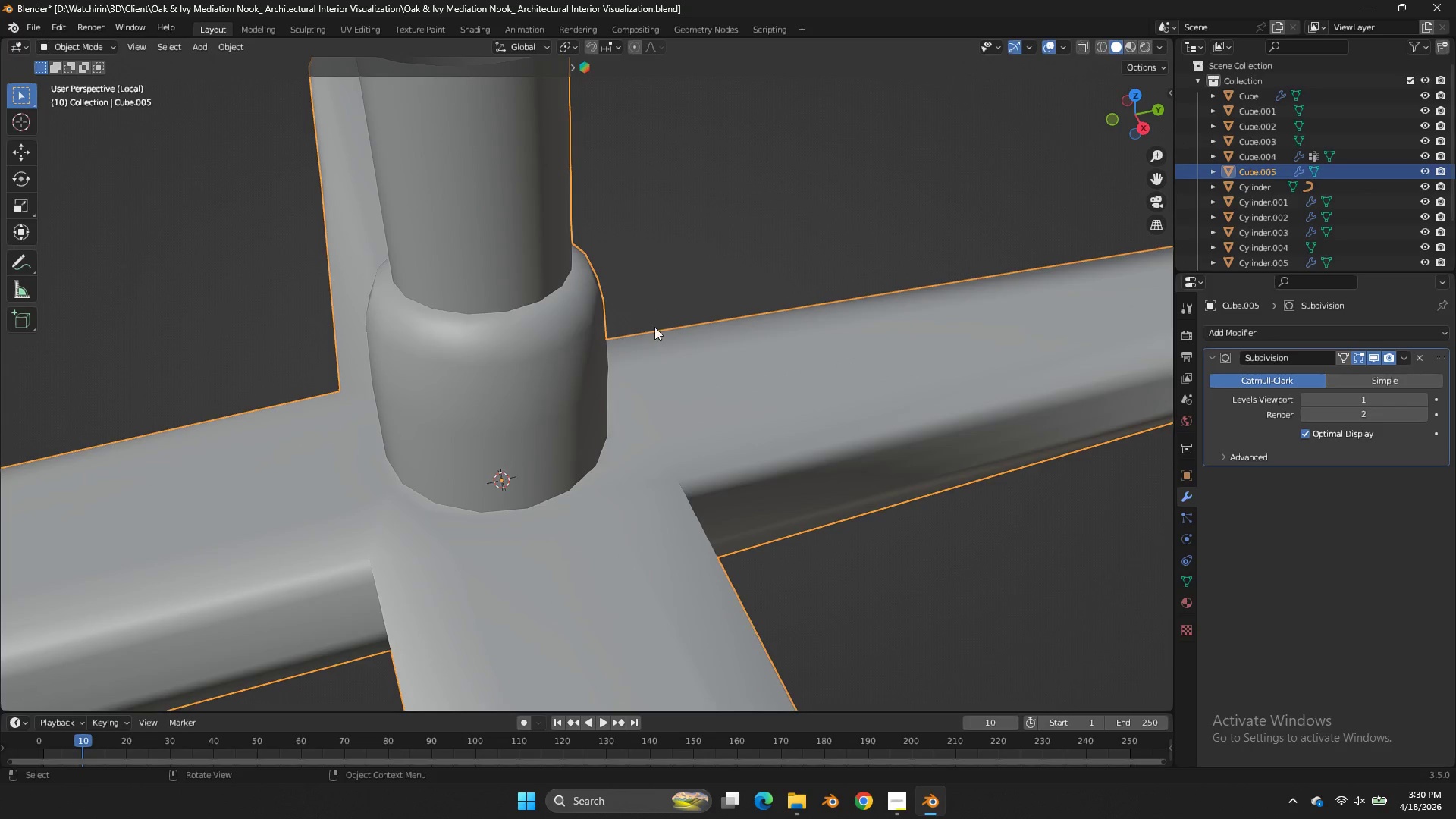 
key(Tab)
 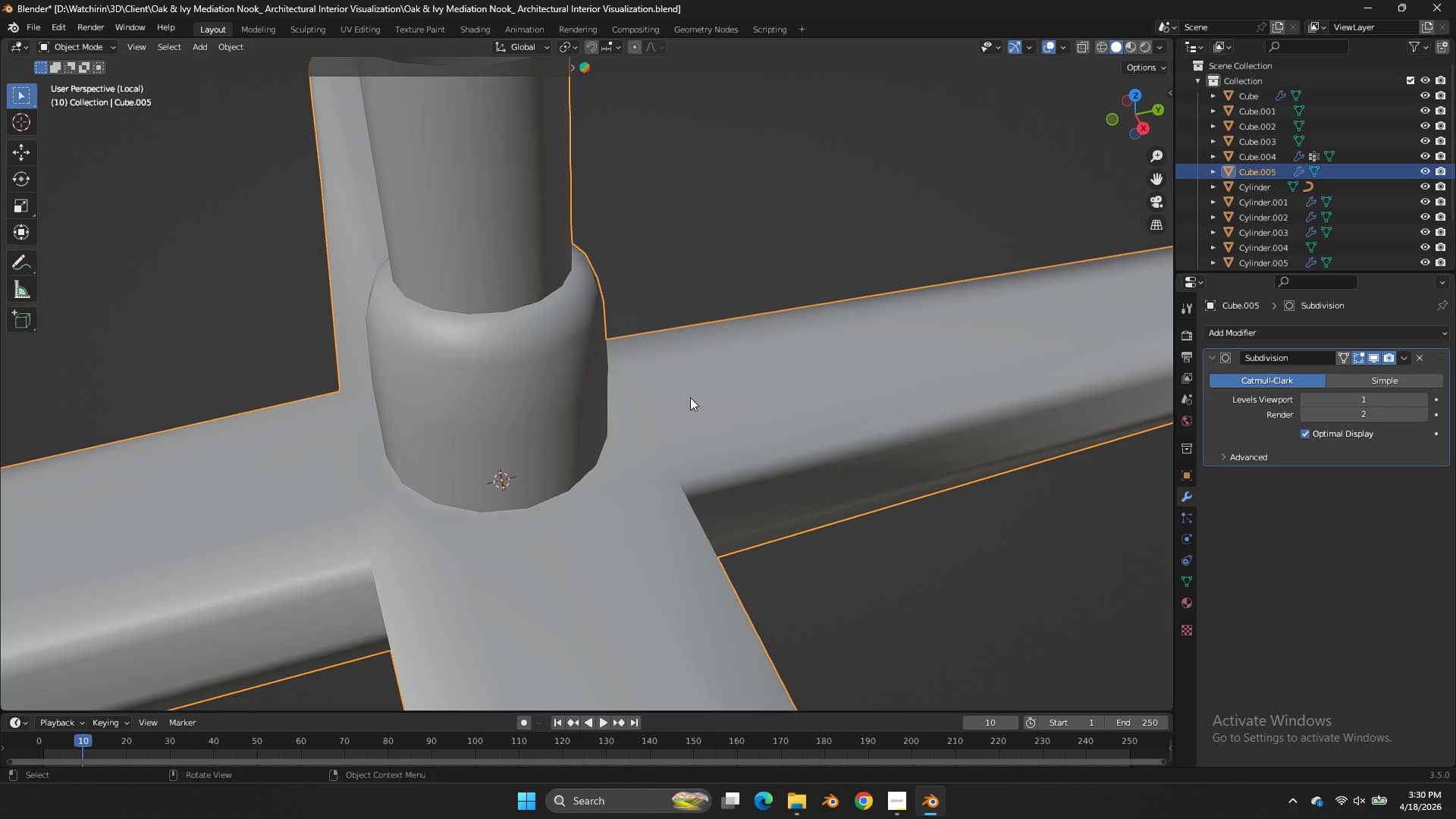 
key(Tab)
 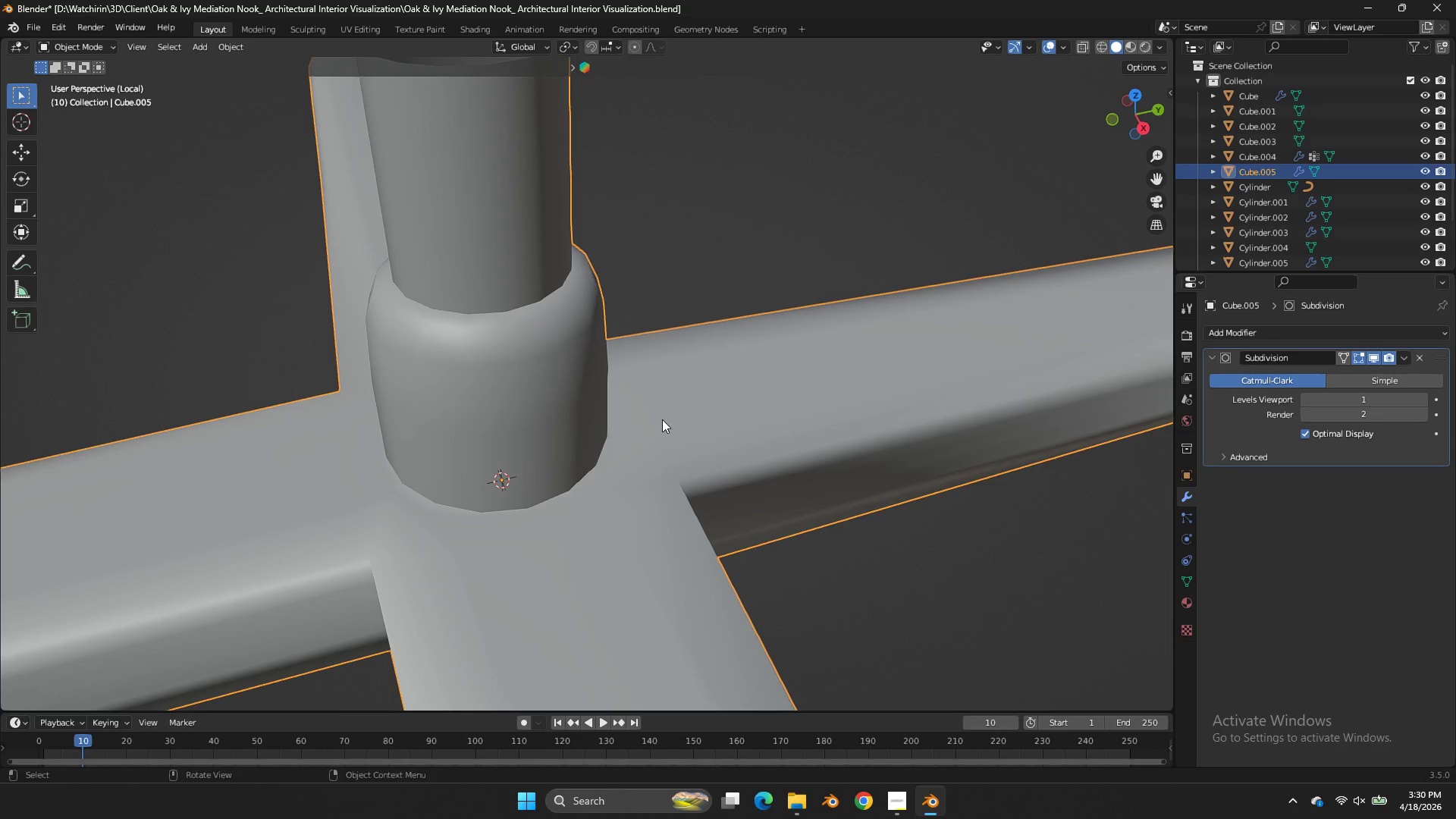 
key(Tab)
 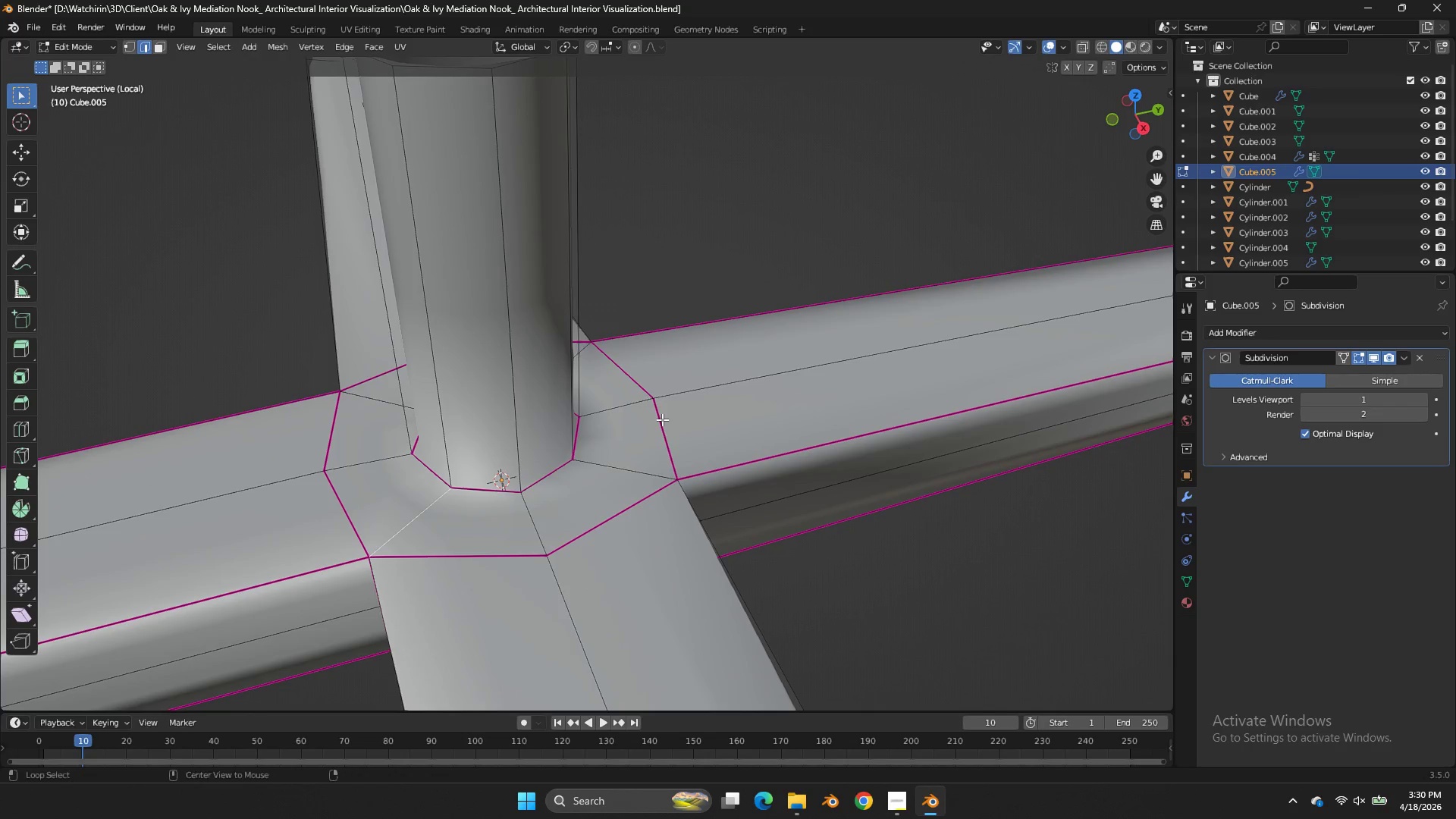 
key(Alt+H)
 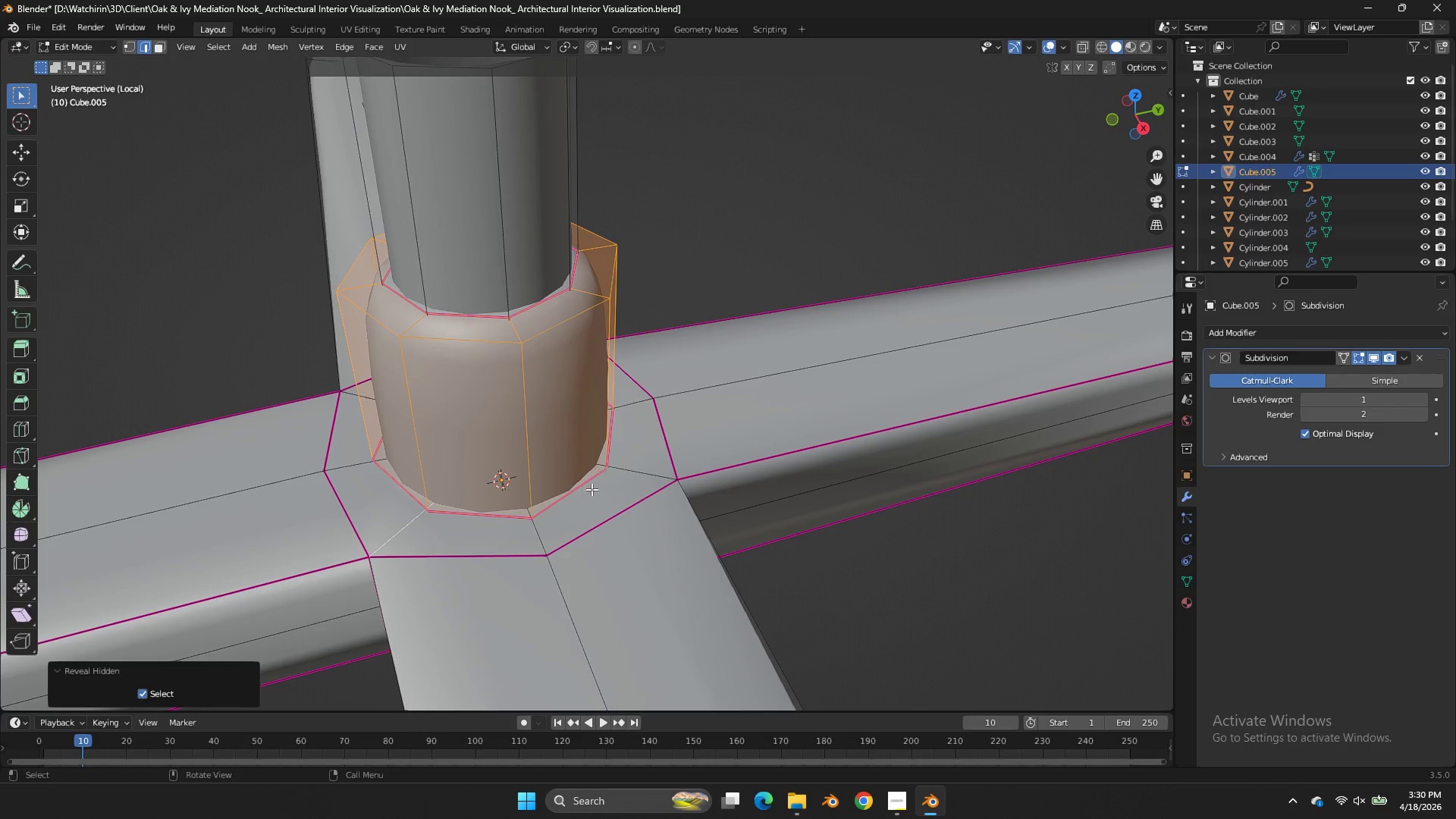 
key(Tab)
 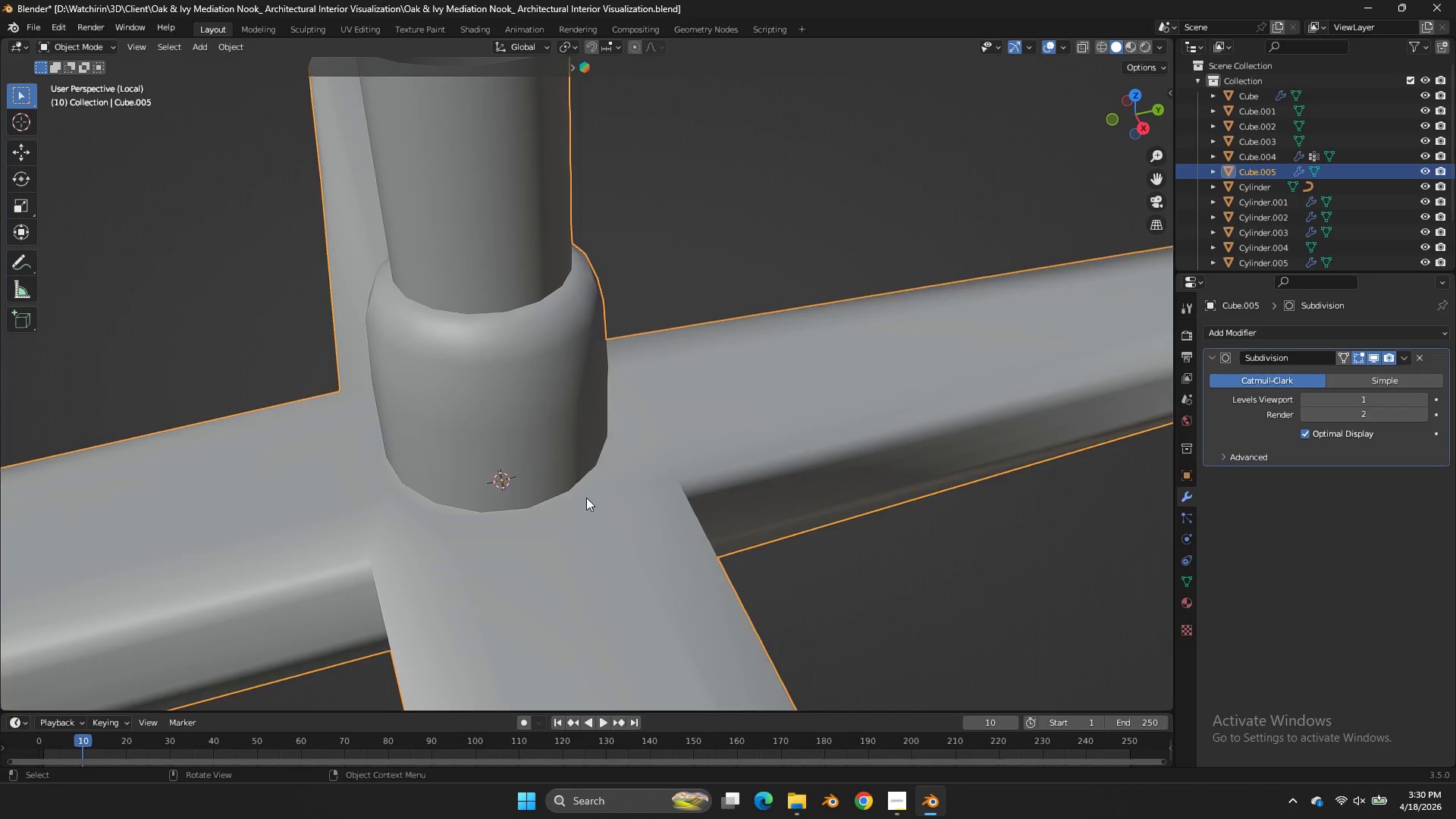 
key(Tab)
 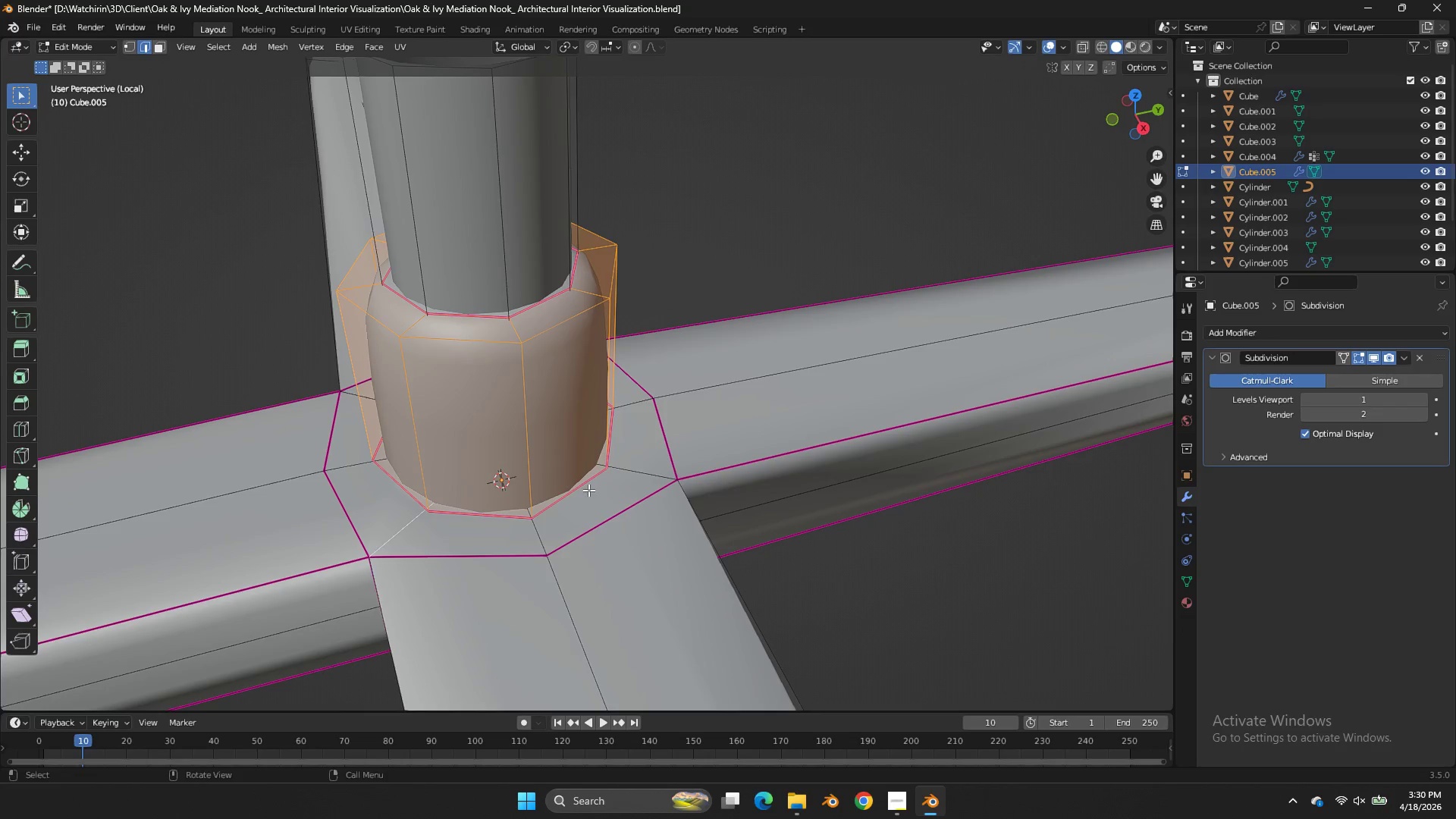 
hold_key(key=AltLeft, duration=0.42)
left_click([584, 494])
 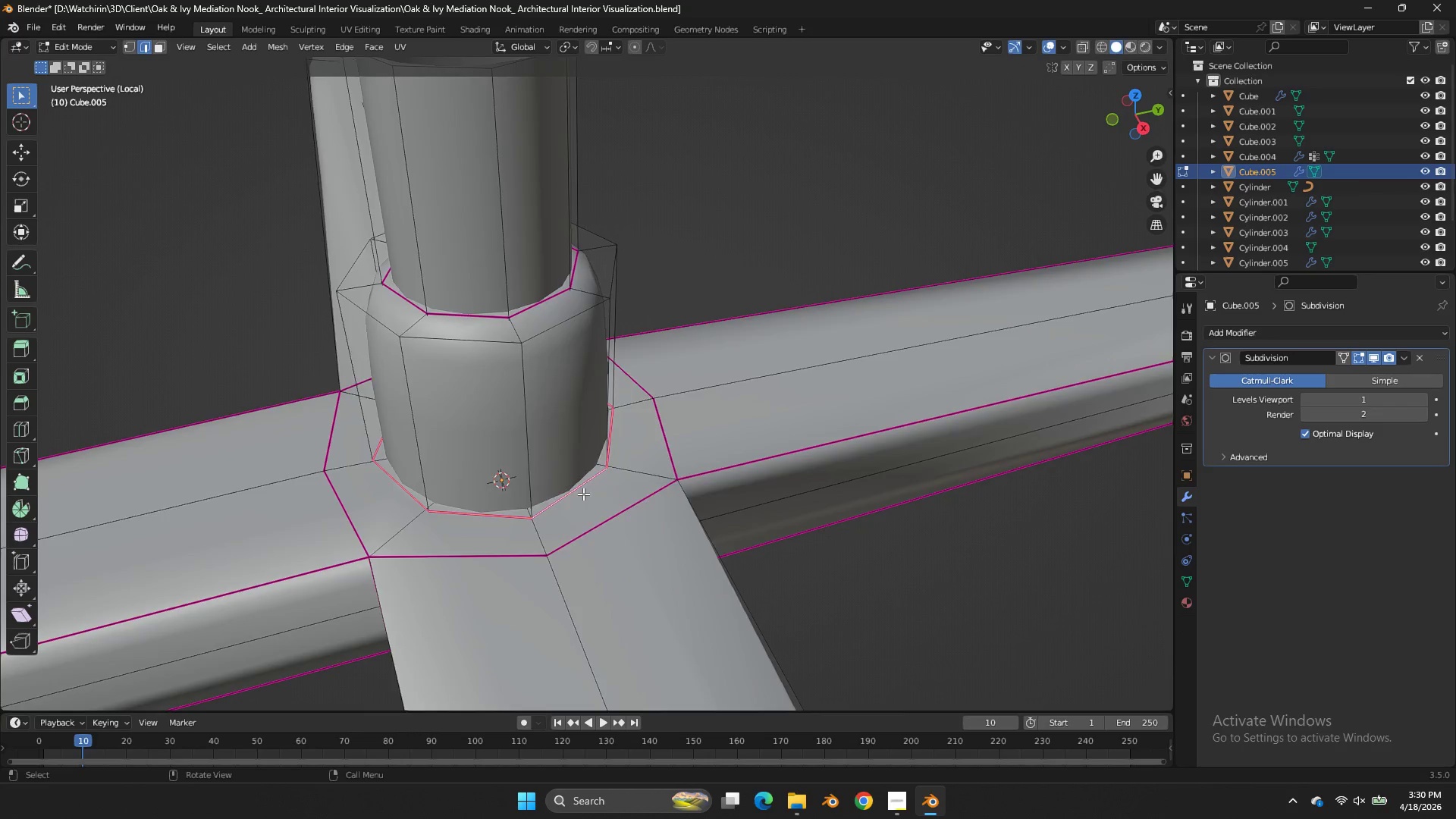 
key(Z)
 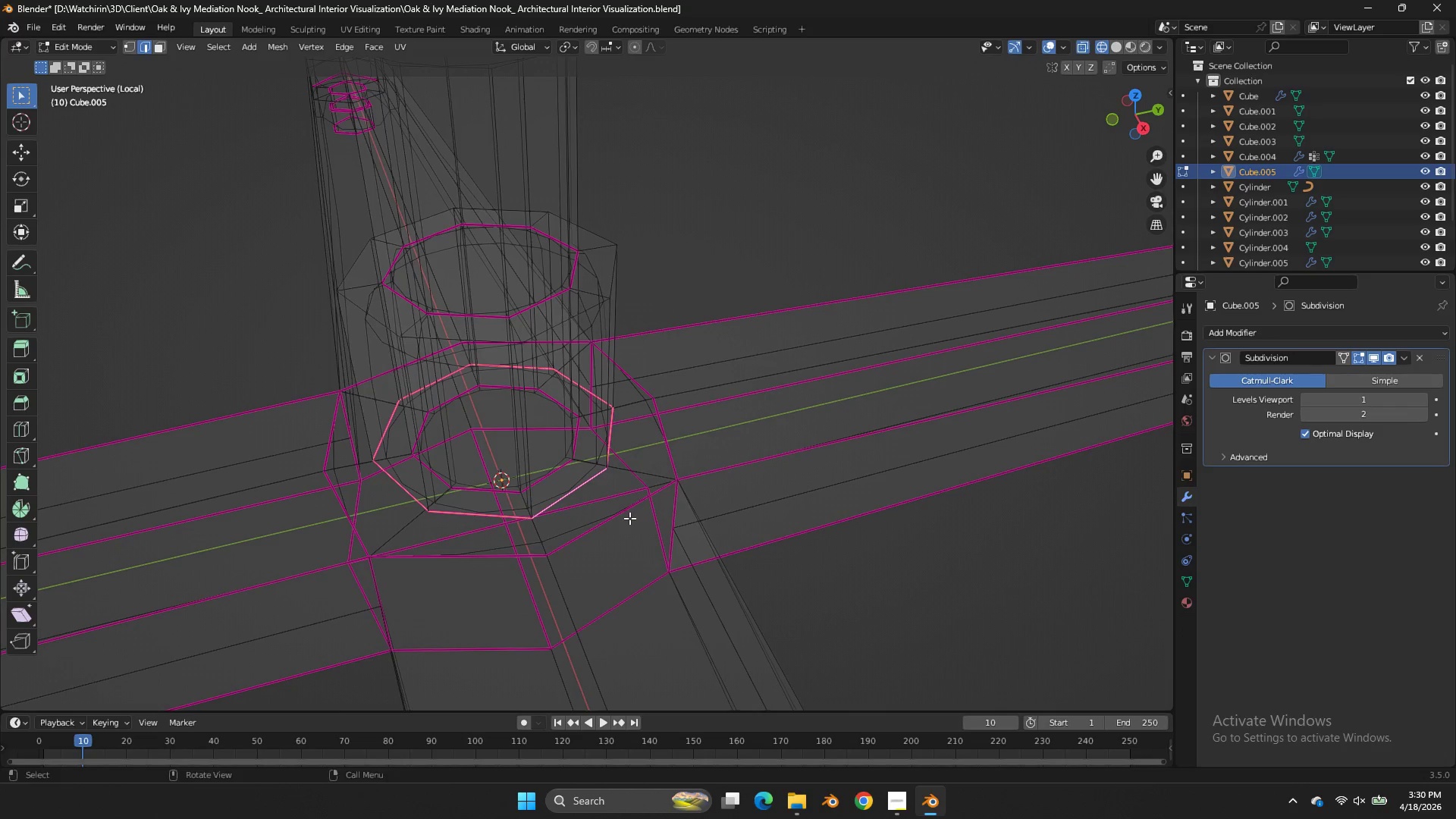 
type(gz)
 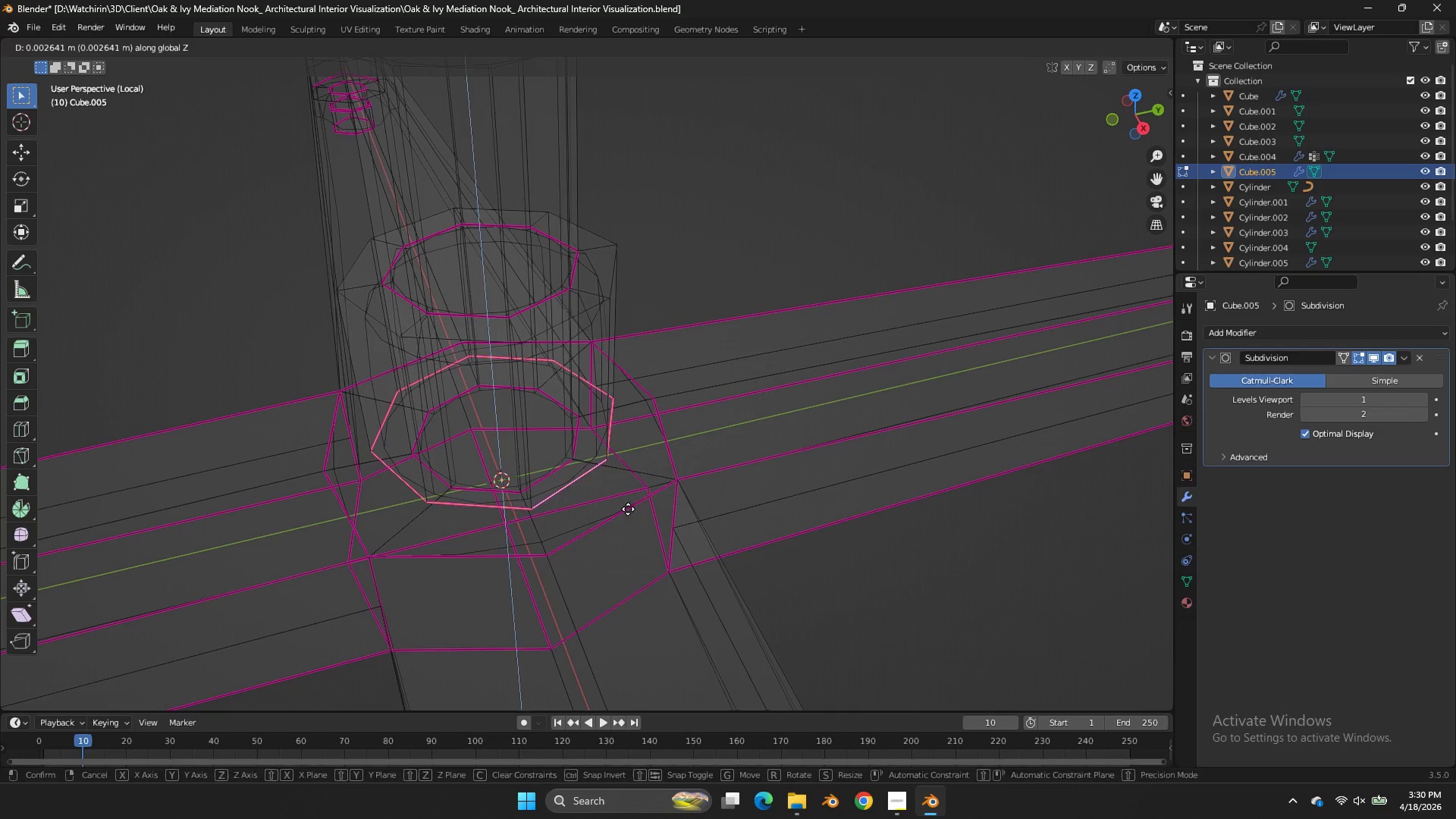 
right_click([628, 508])
 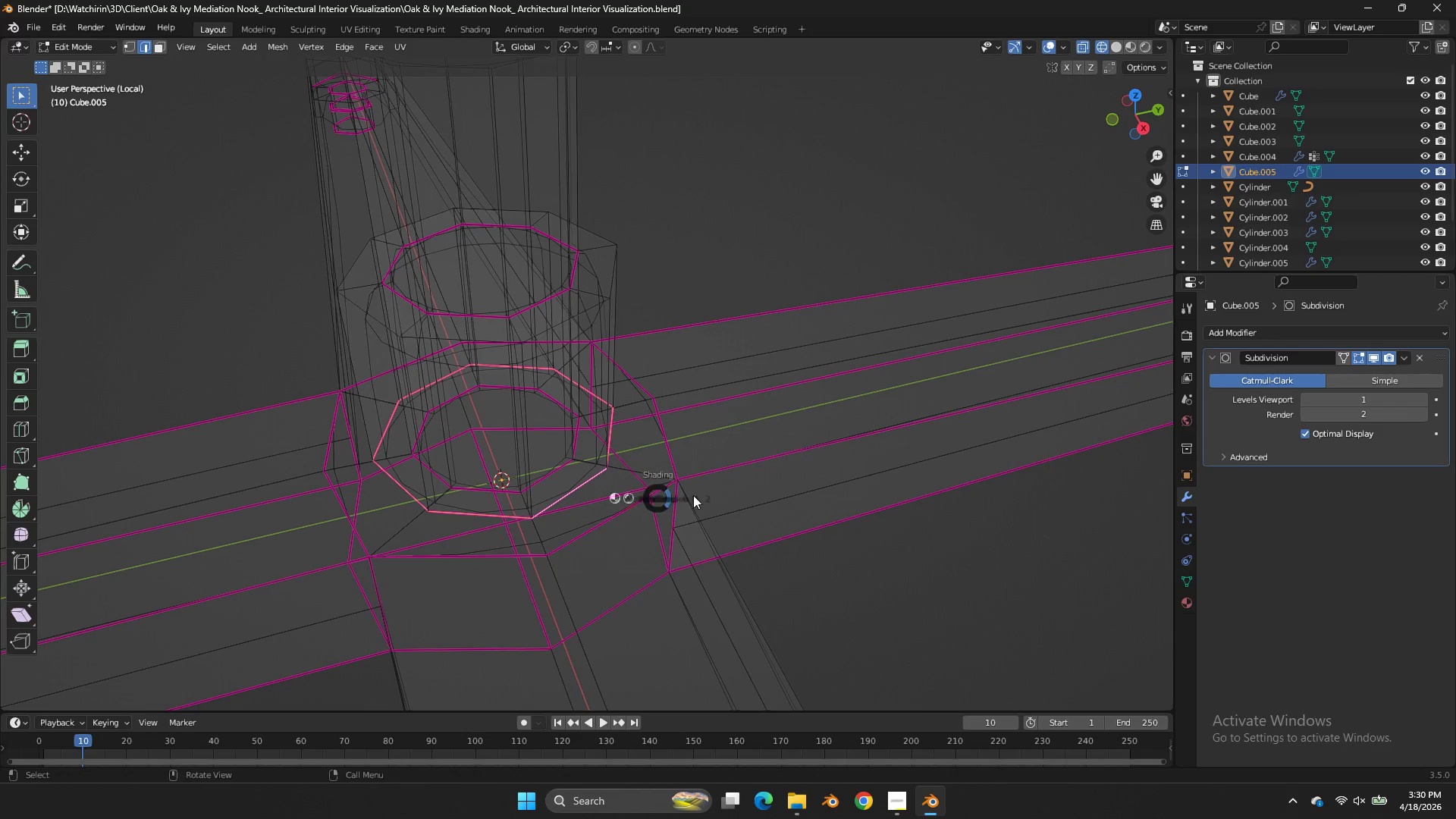 
type(ze)
 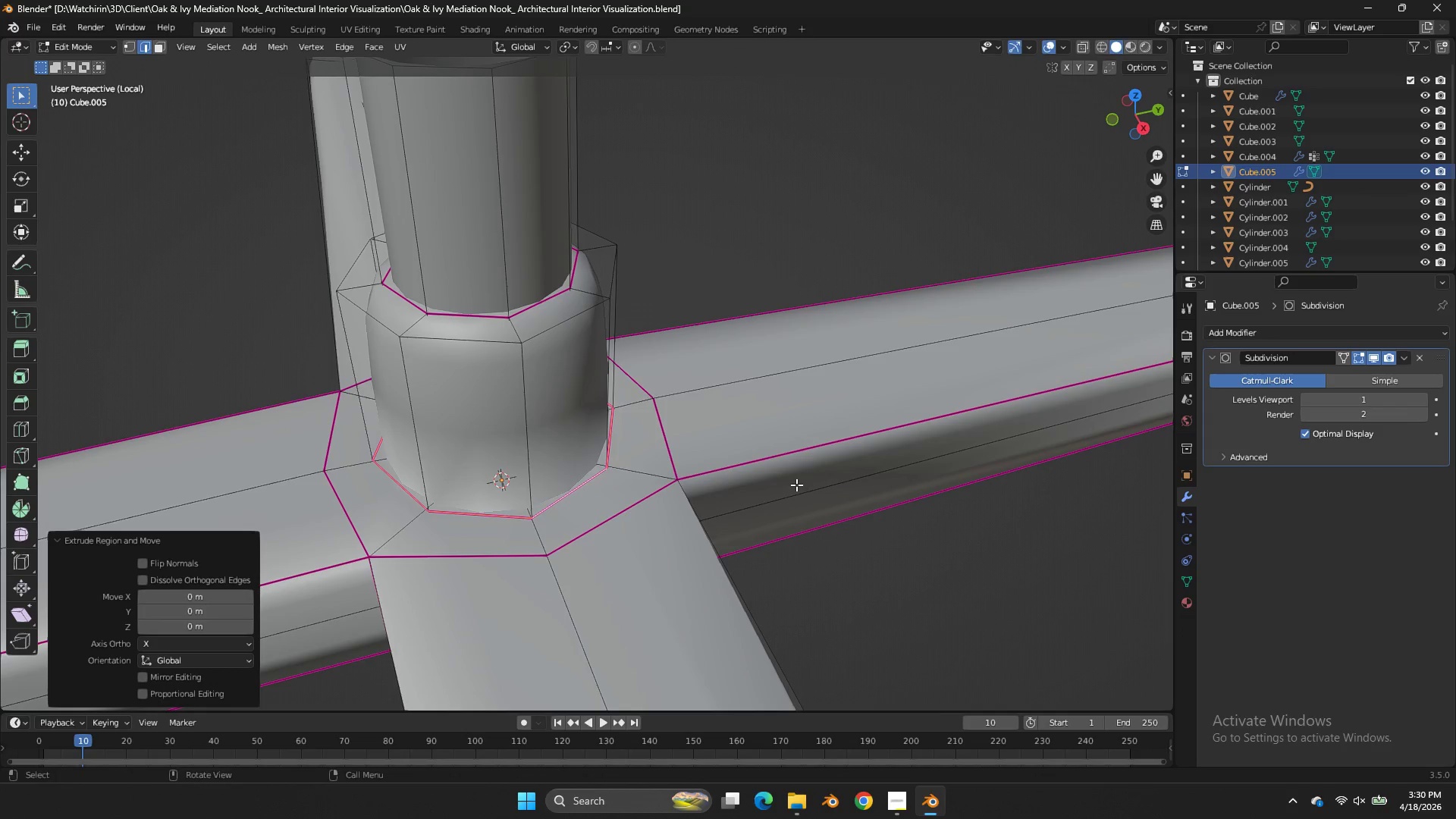 
right_click([796, 485])
 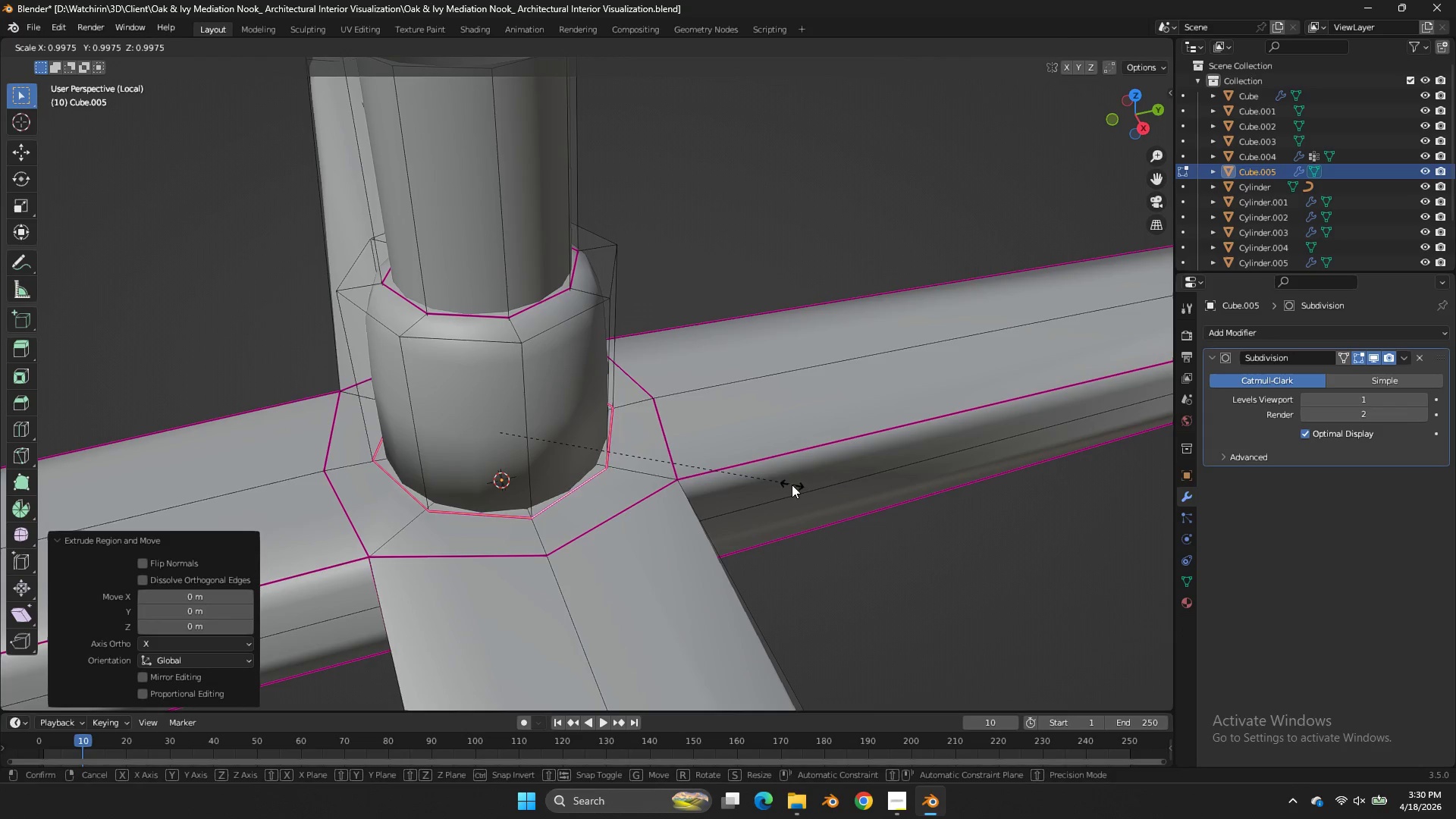 
key(S)
 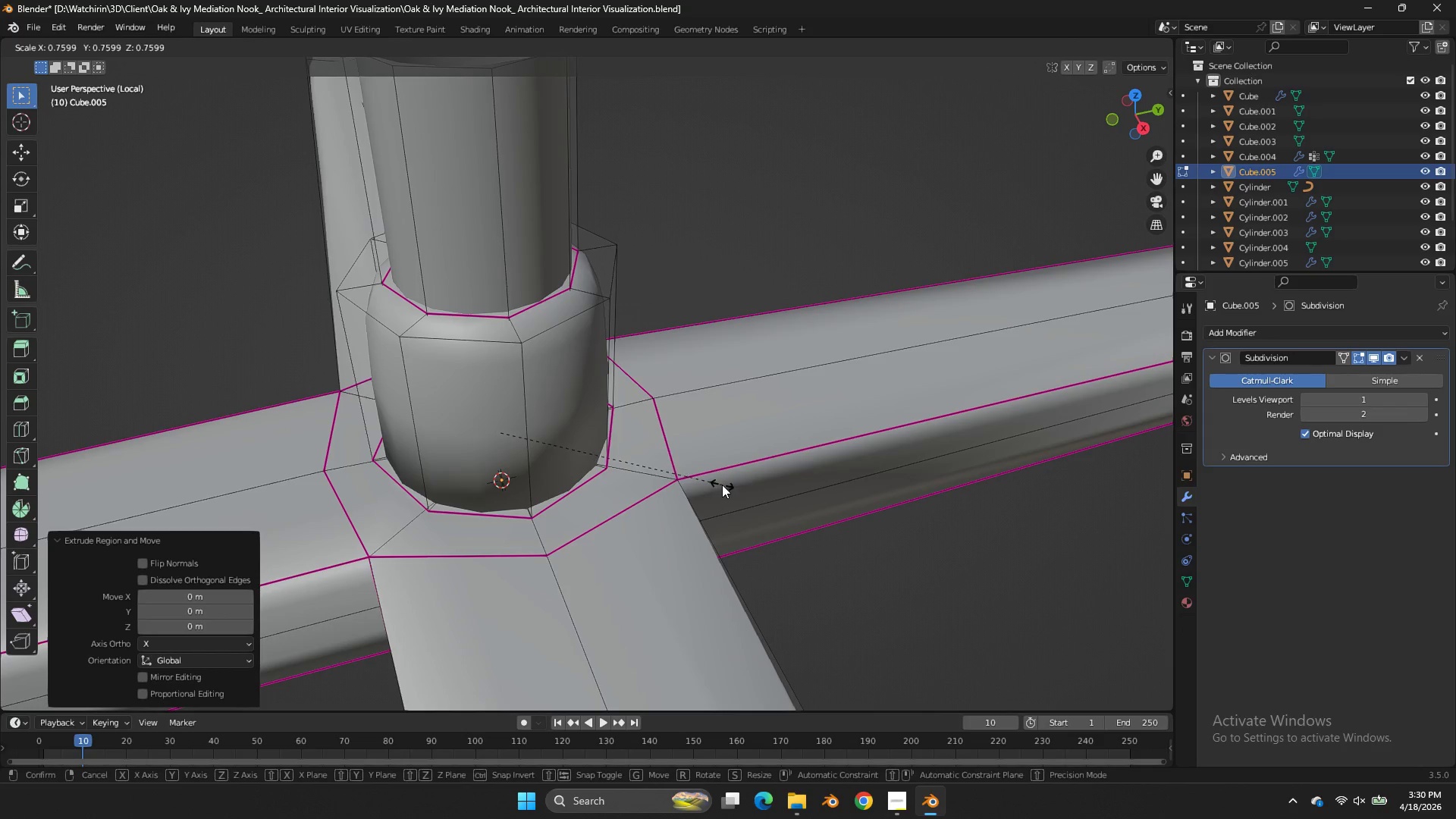 
left_click([722, 485])
 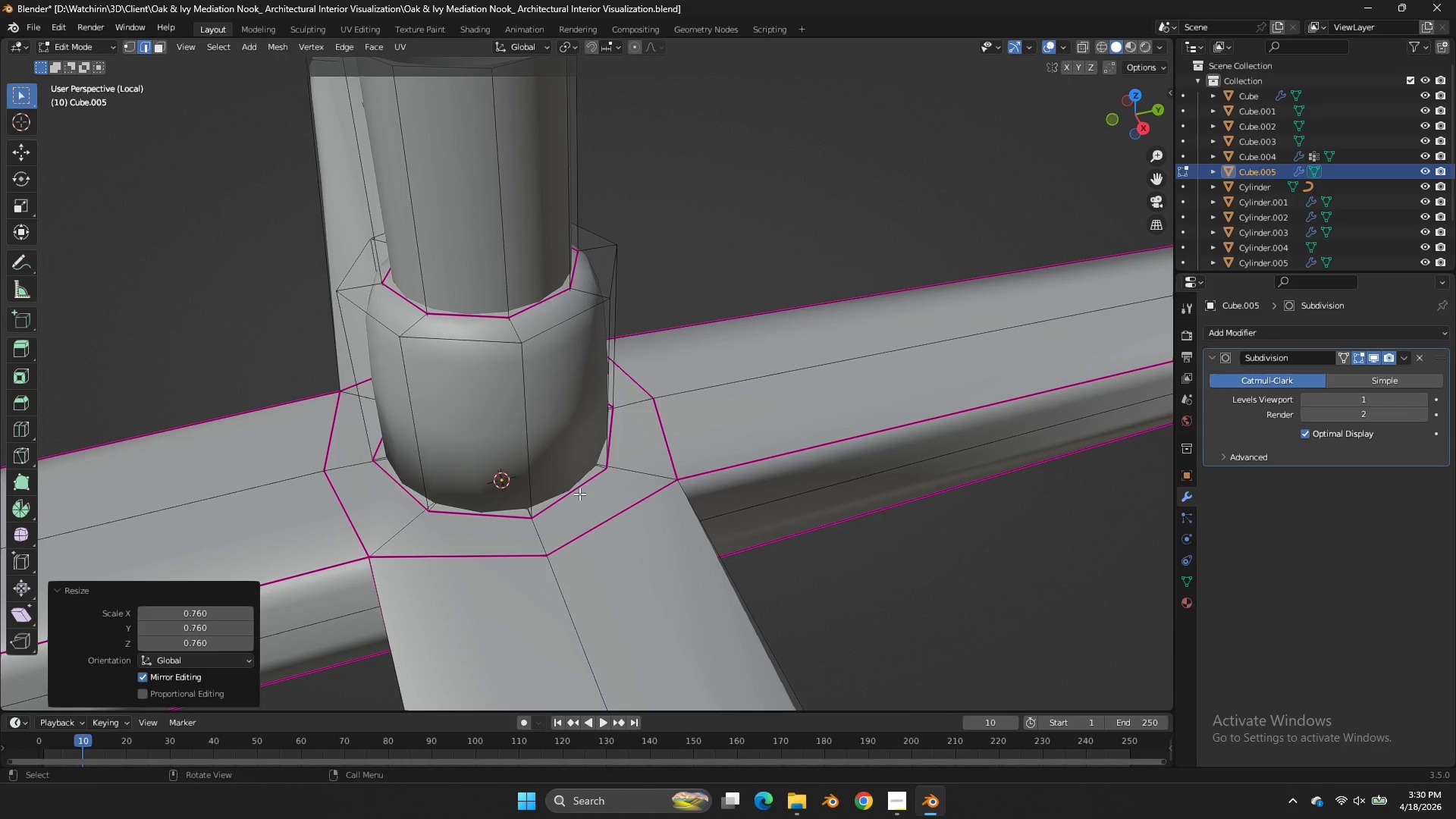 
hold_key(key=AltLeft, duration=0.45)
left_click([579, 494])
 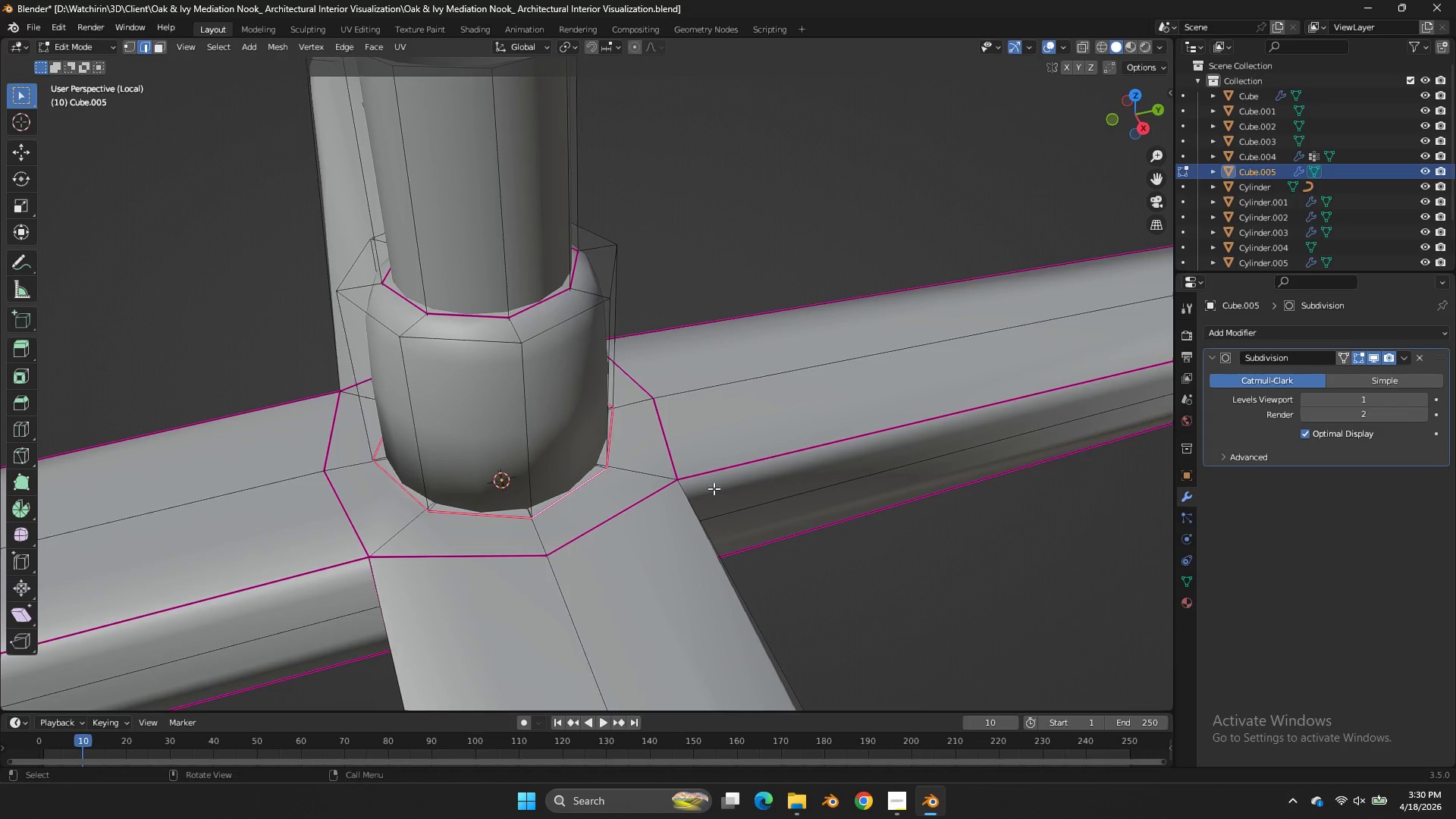 
type(EEgz)
 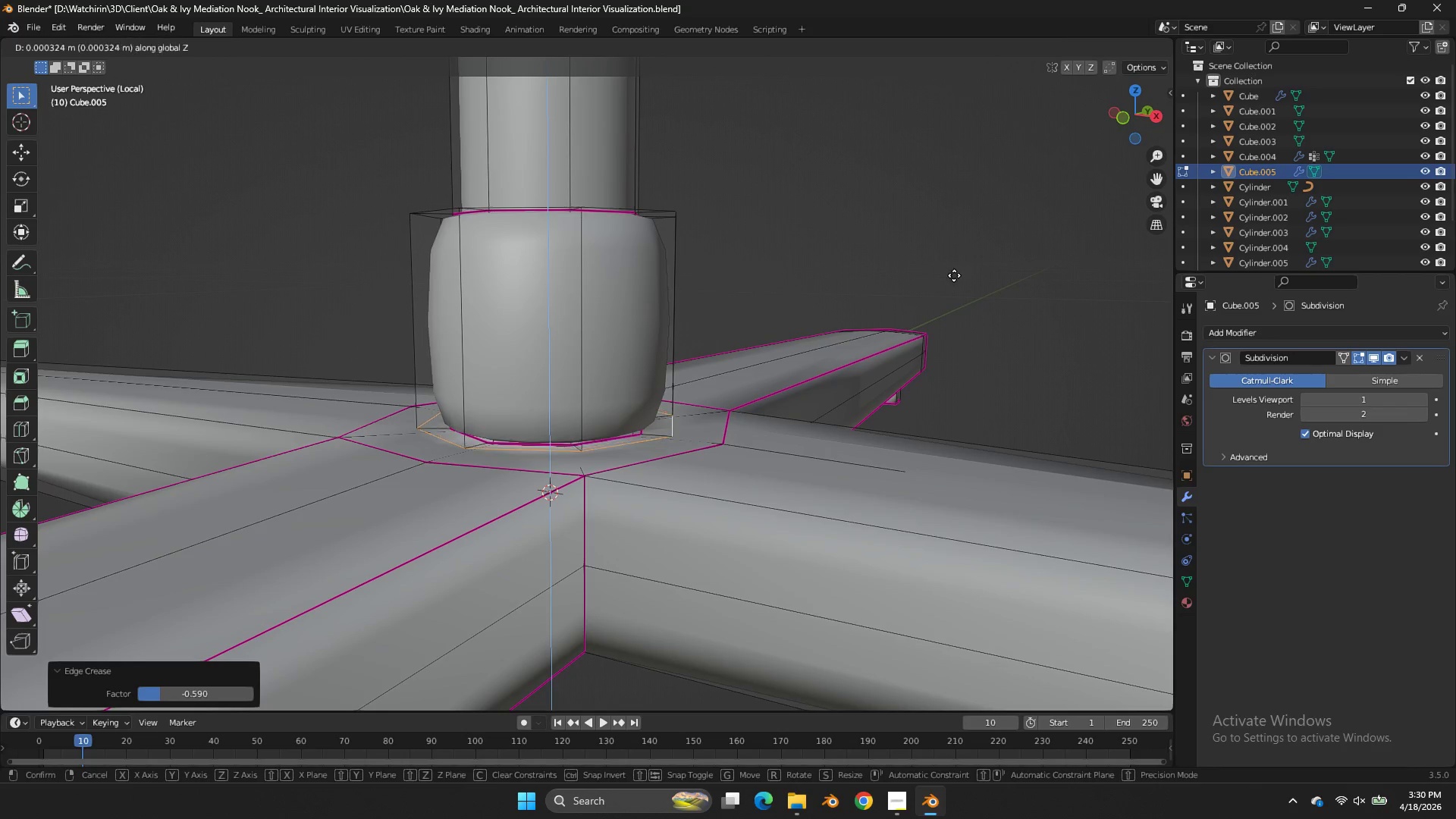 
left_click_drag(start_coordinate=[1140, 127], to_coordinate=[50, 71])
 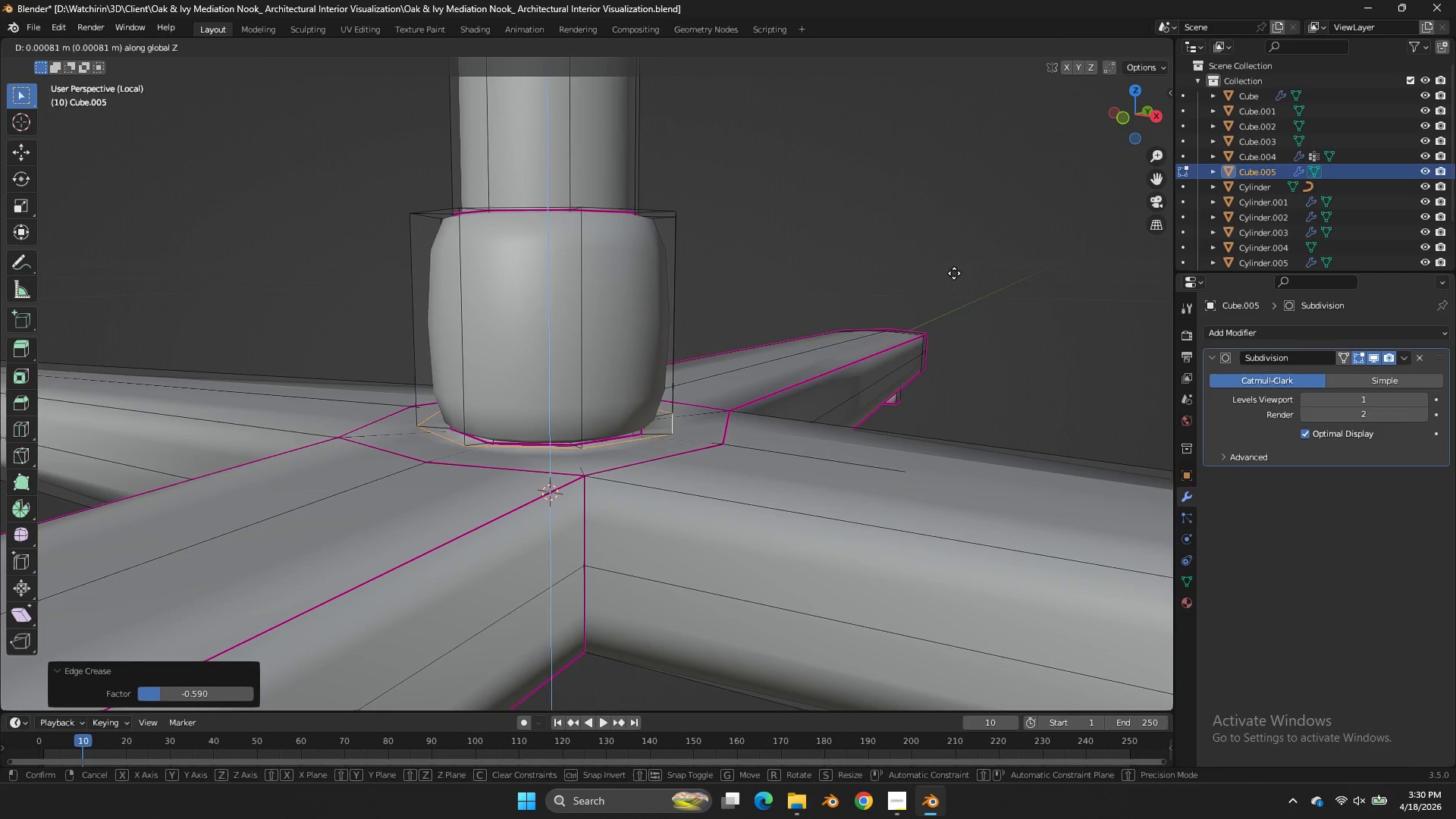 
right_click([954, 276])
 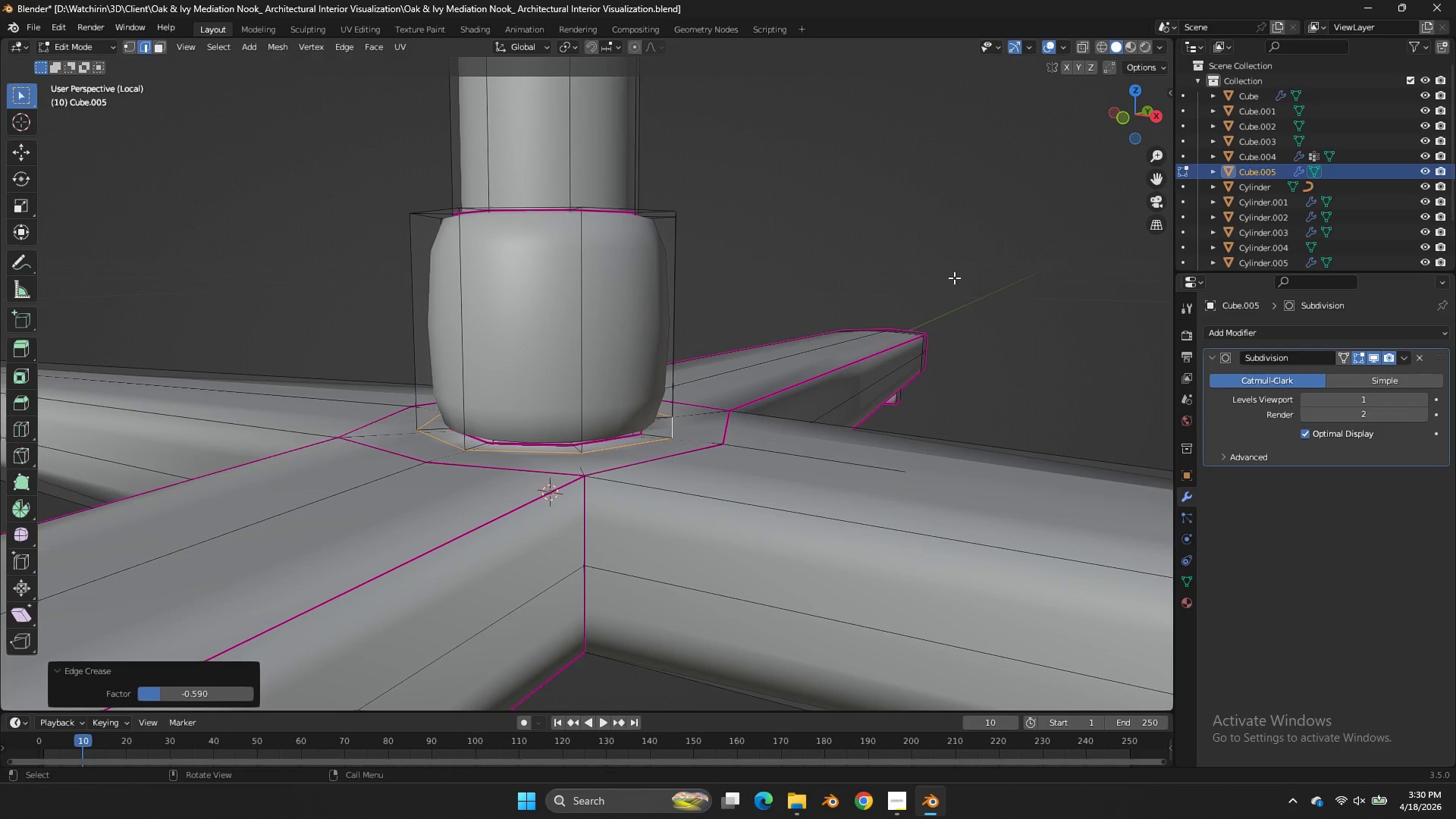 
key(Tab)
 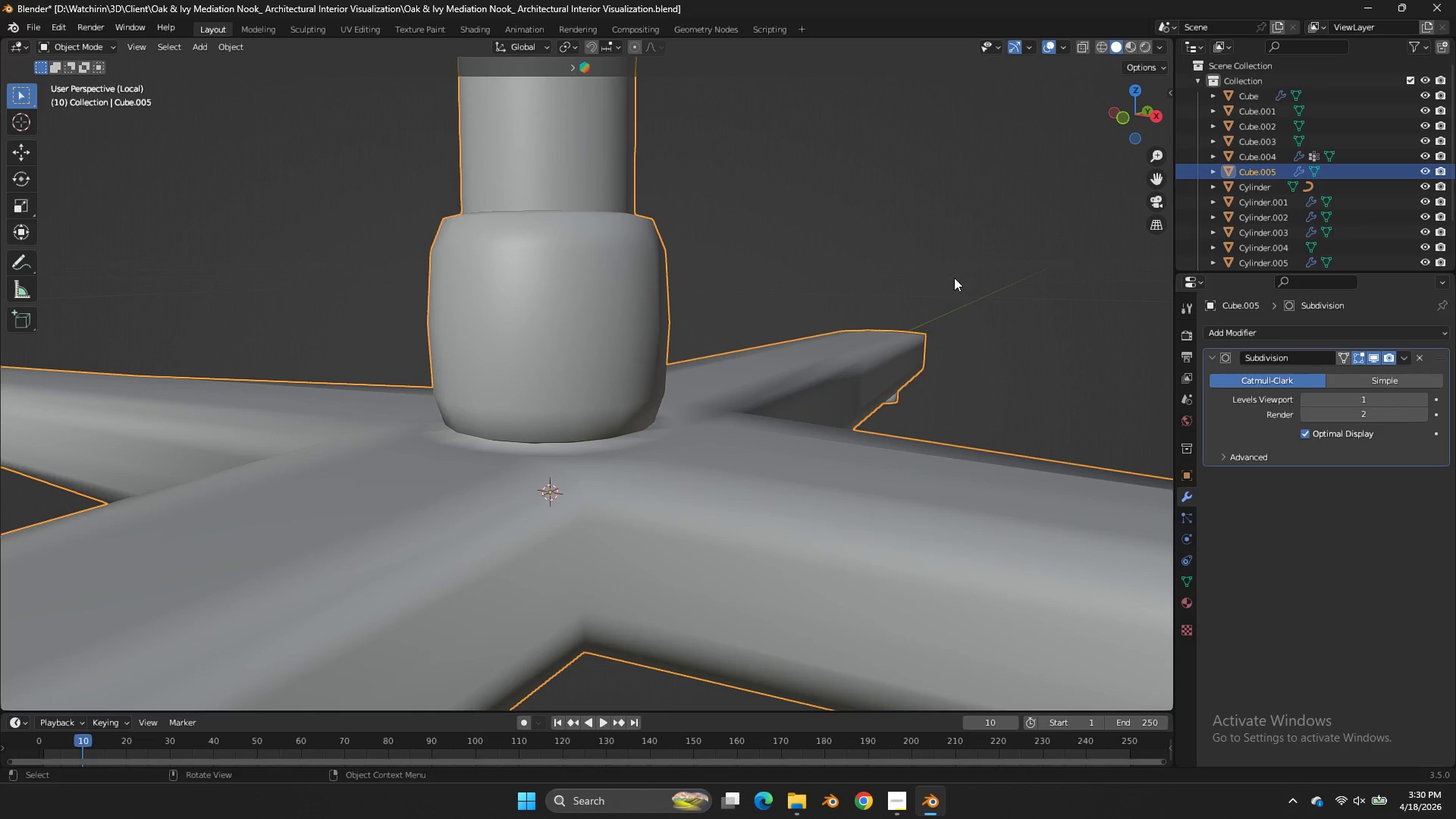 
key(Control+ControlLeft)
 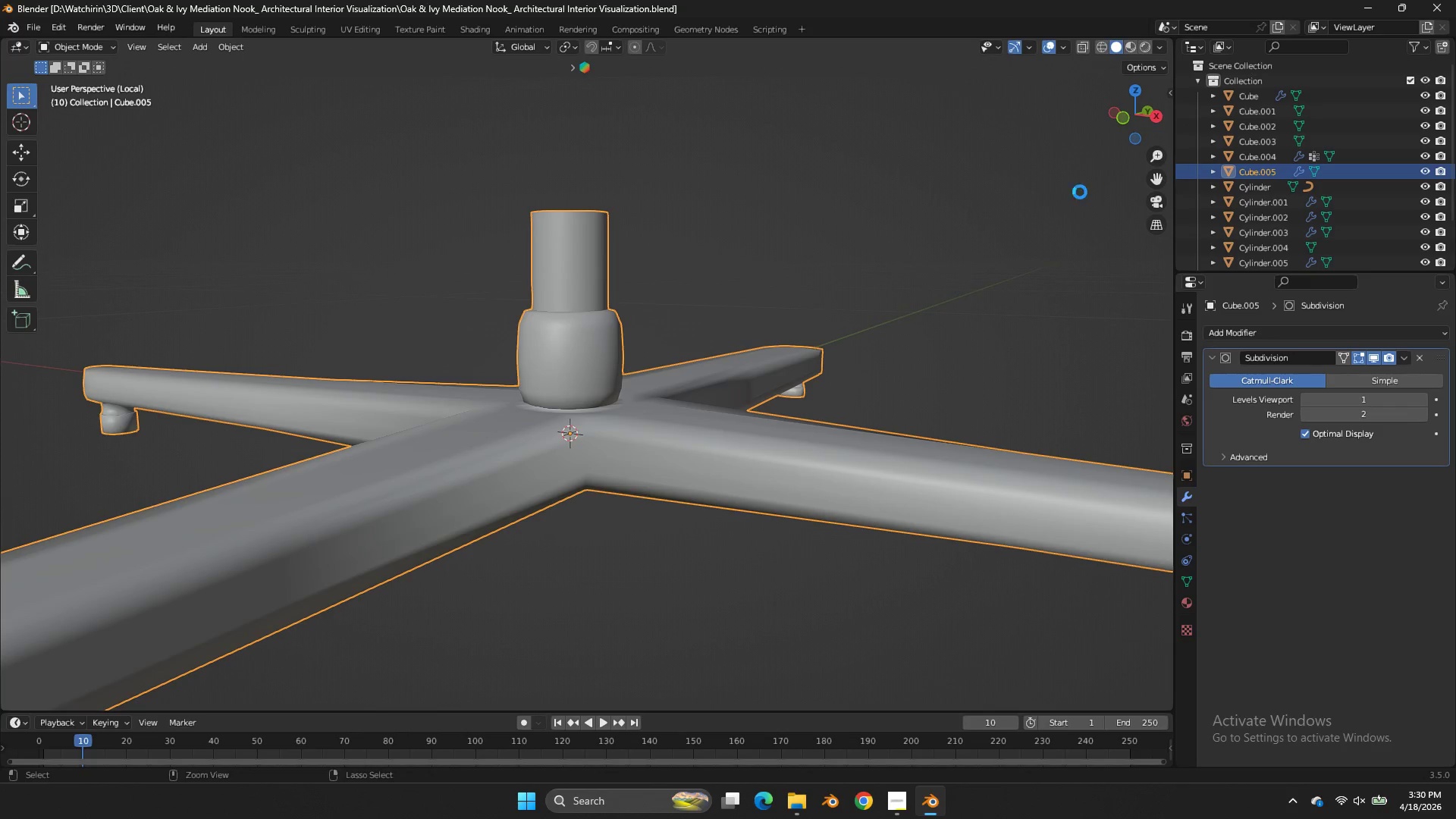 
key(Control+S)
 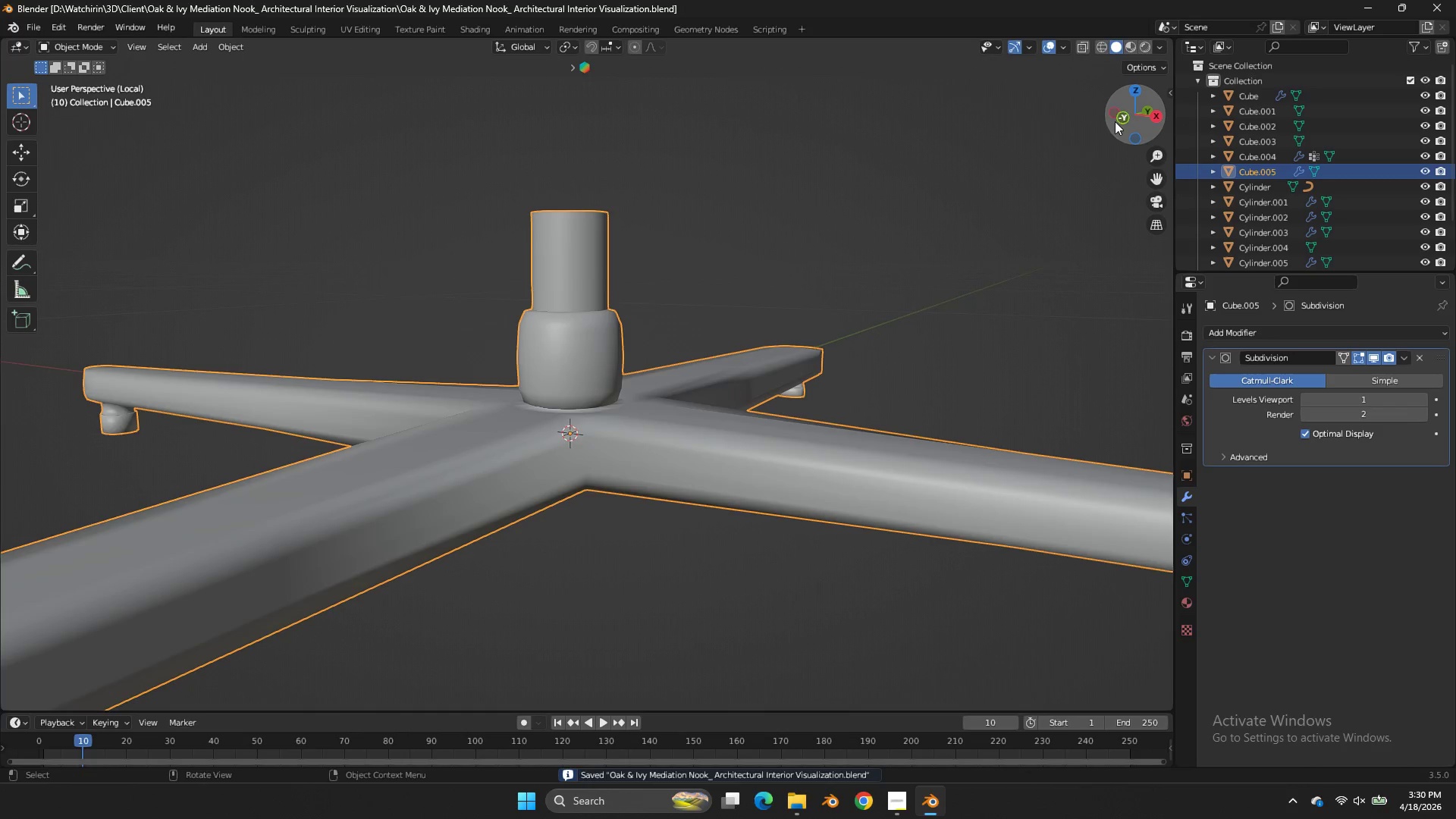 
scroll: coordinate [954, 278], scroll_direction: down, amount: 4.0
 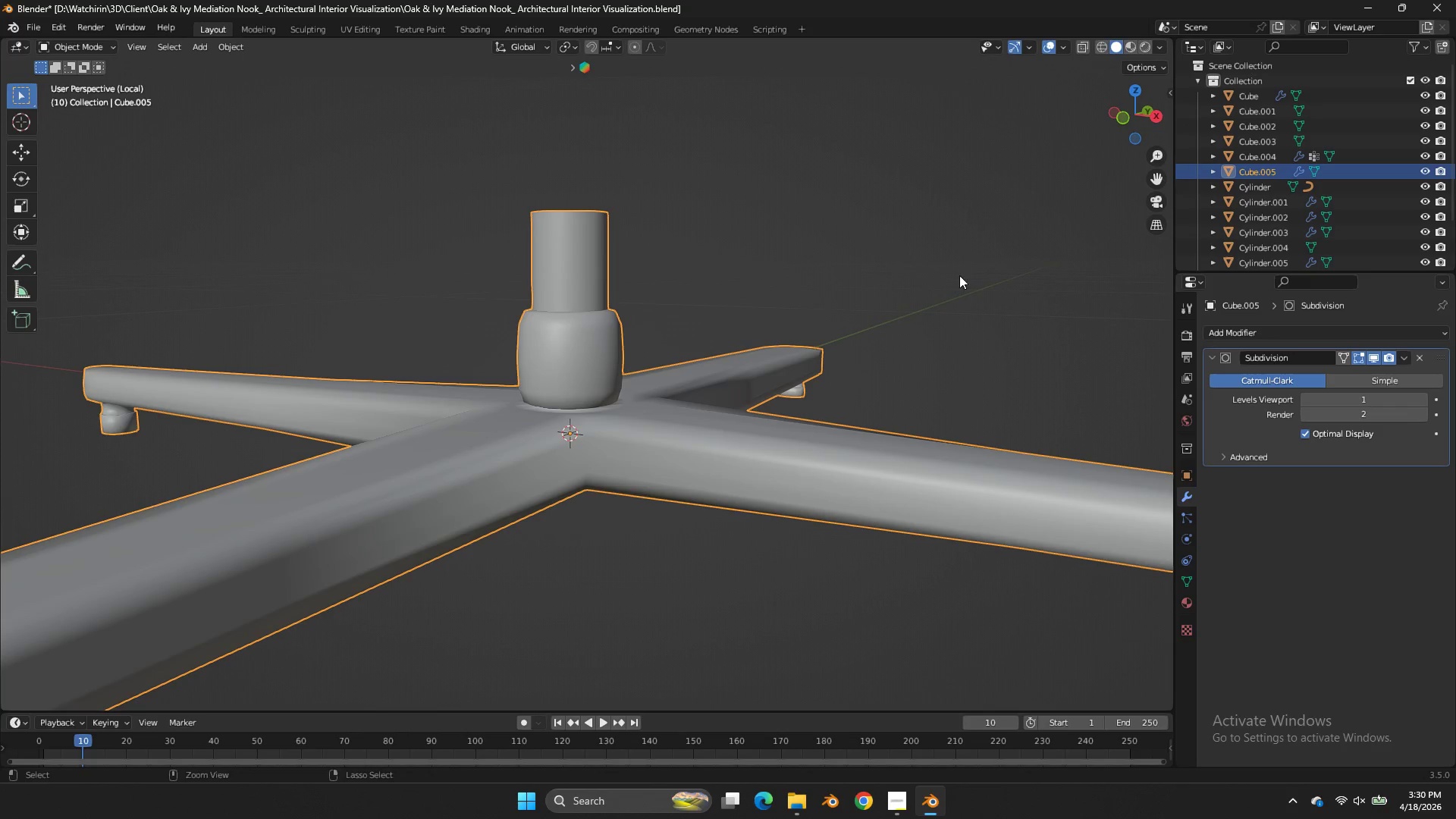 
left_click_drag(start_coordinate=[1119, 119], to_coordinate=[1026, 205])
 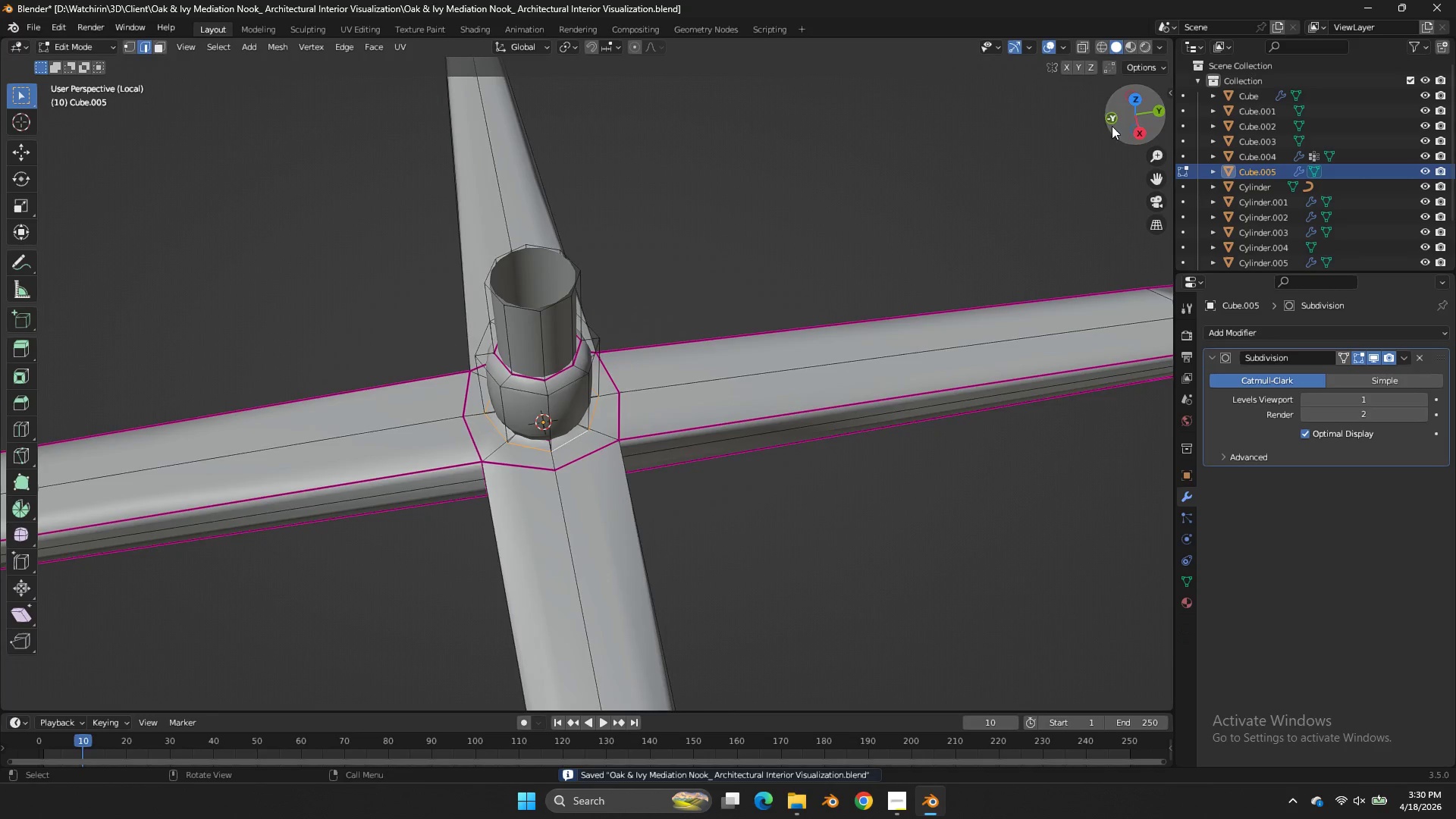 
key(Tab)
 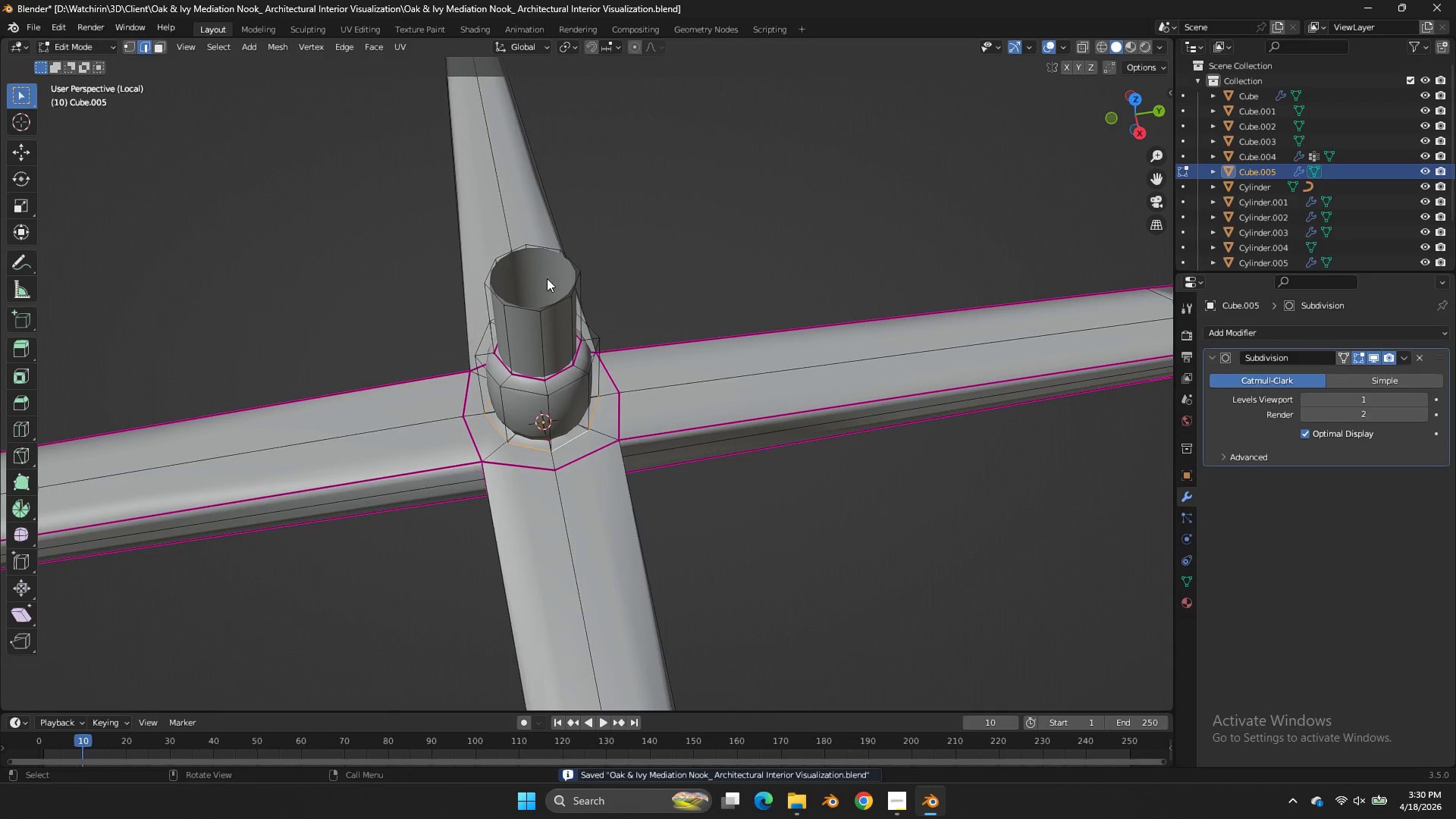 
hold_key(key=AltLeft, duration=0.47)
left_click([553, 301])
 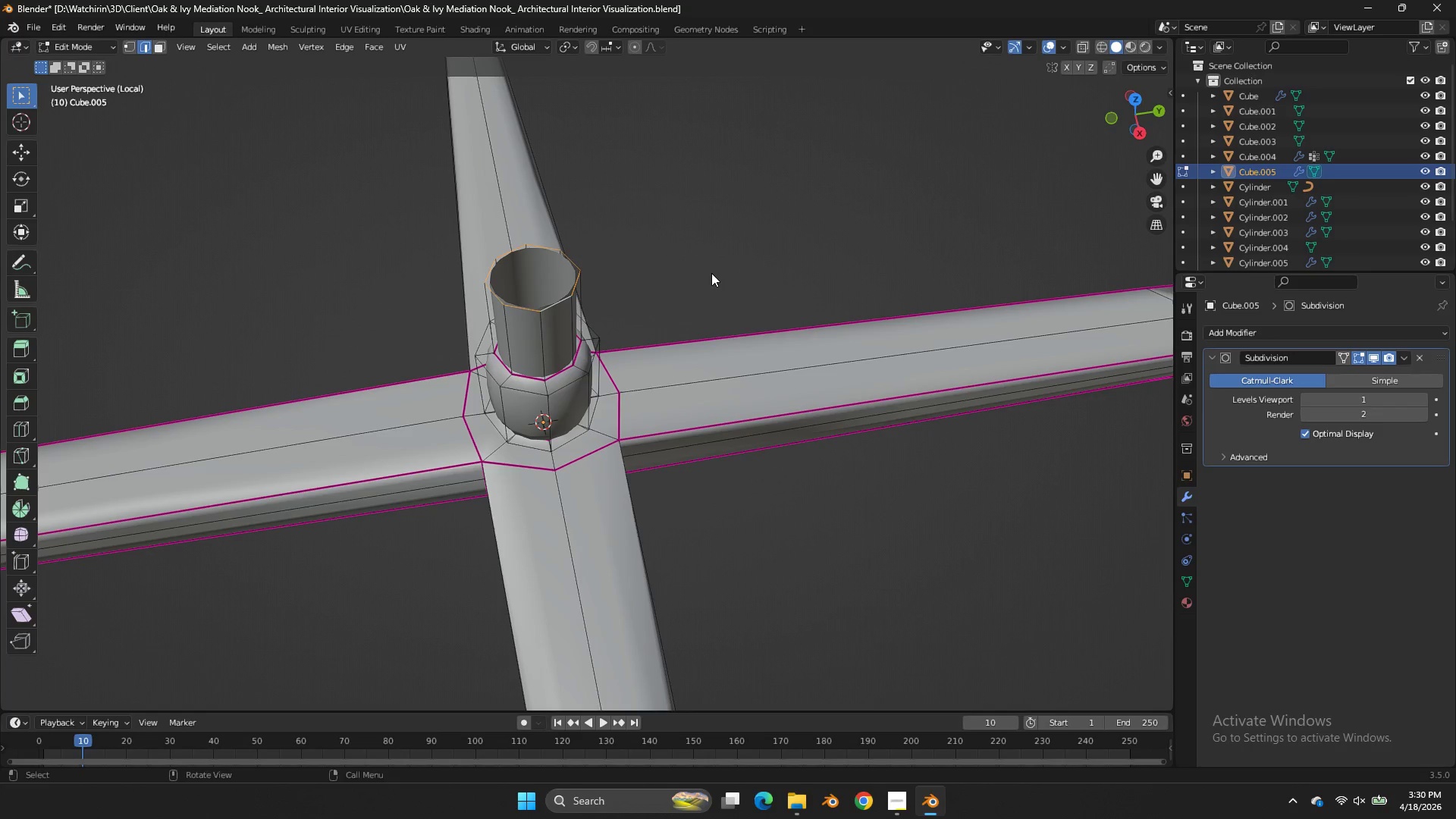 
wait(15.62)
 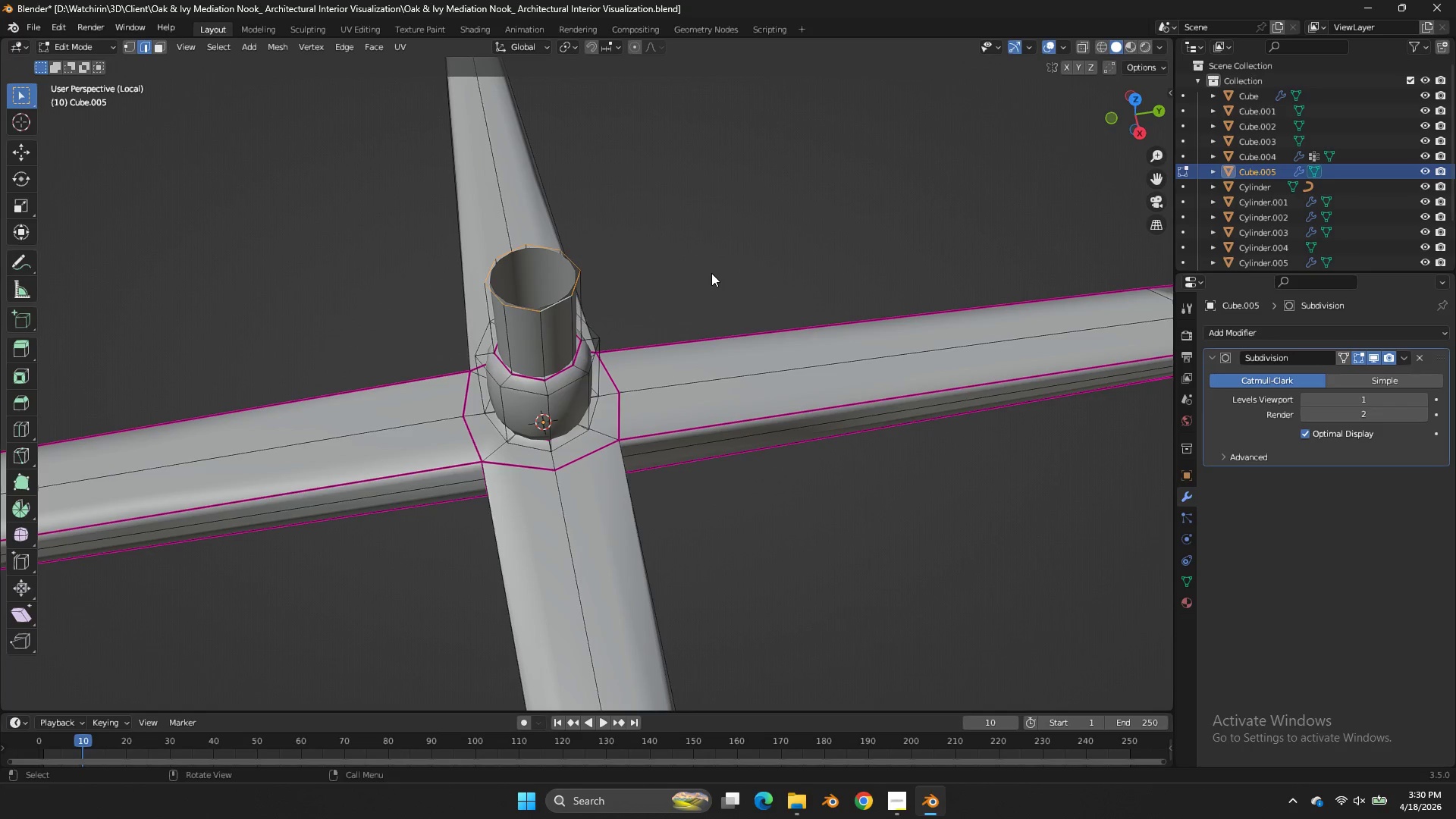 
left_click([1143, 132])
 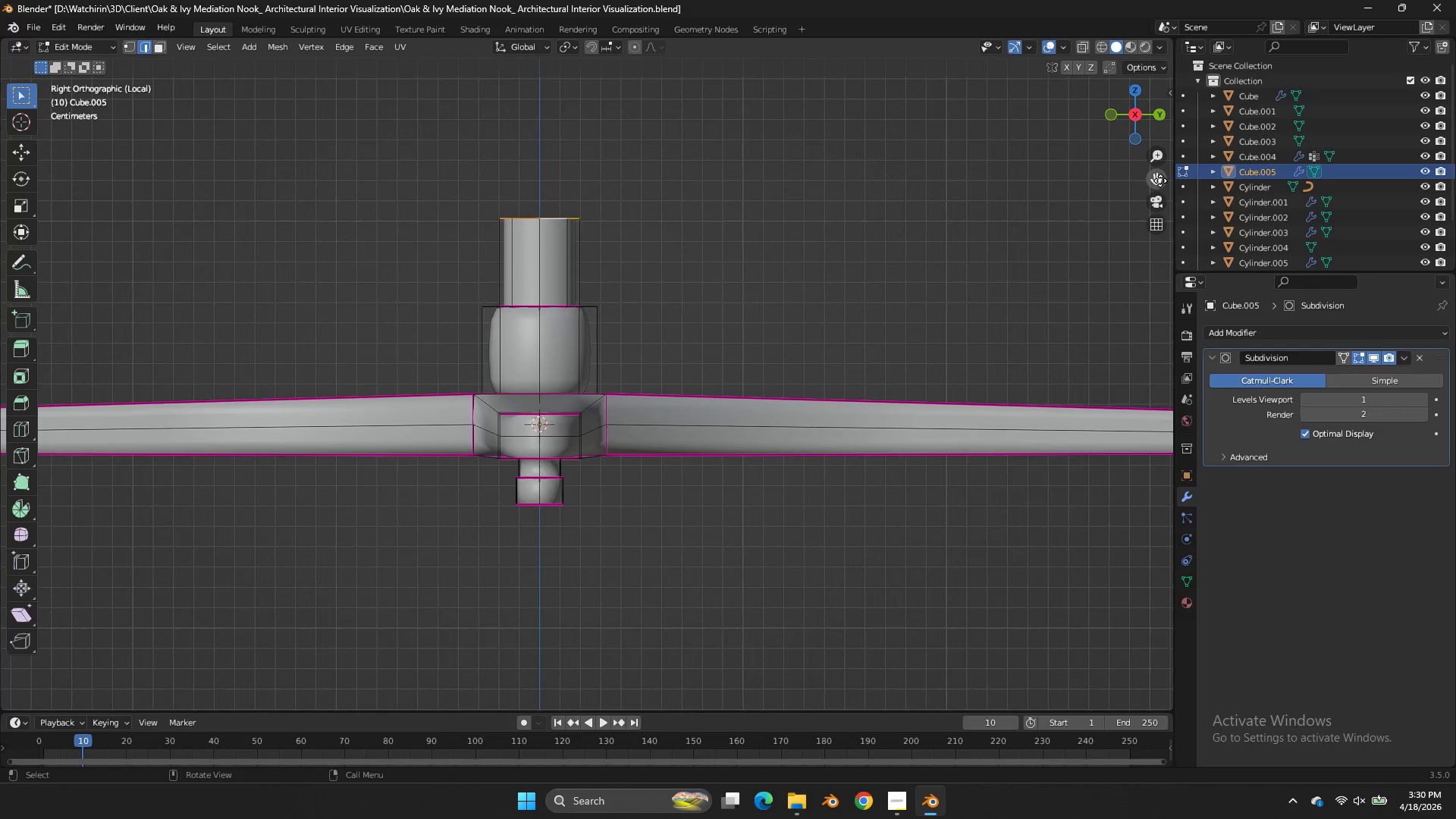 
left_click_drag(start_coordinate=[1160, 180], to_coordinate=[42, 430])
 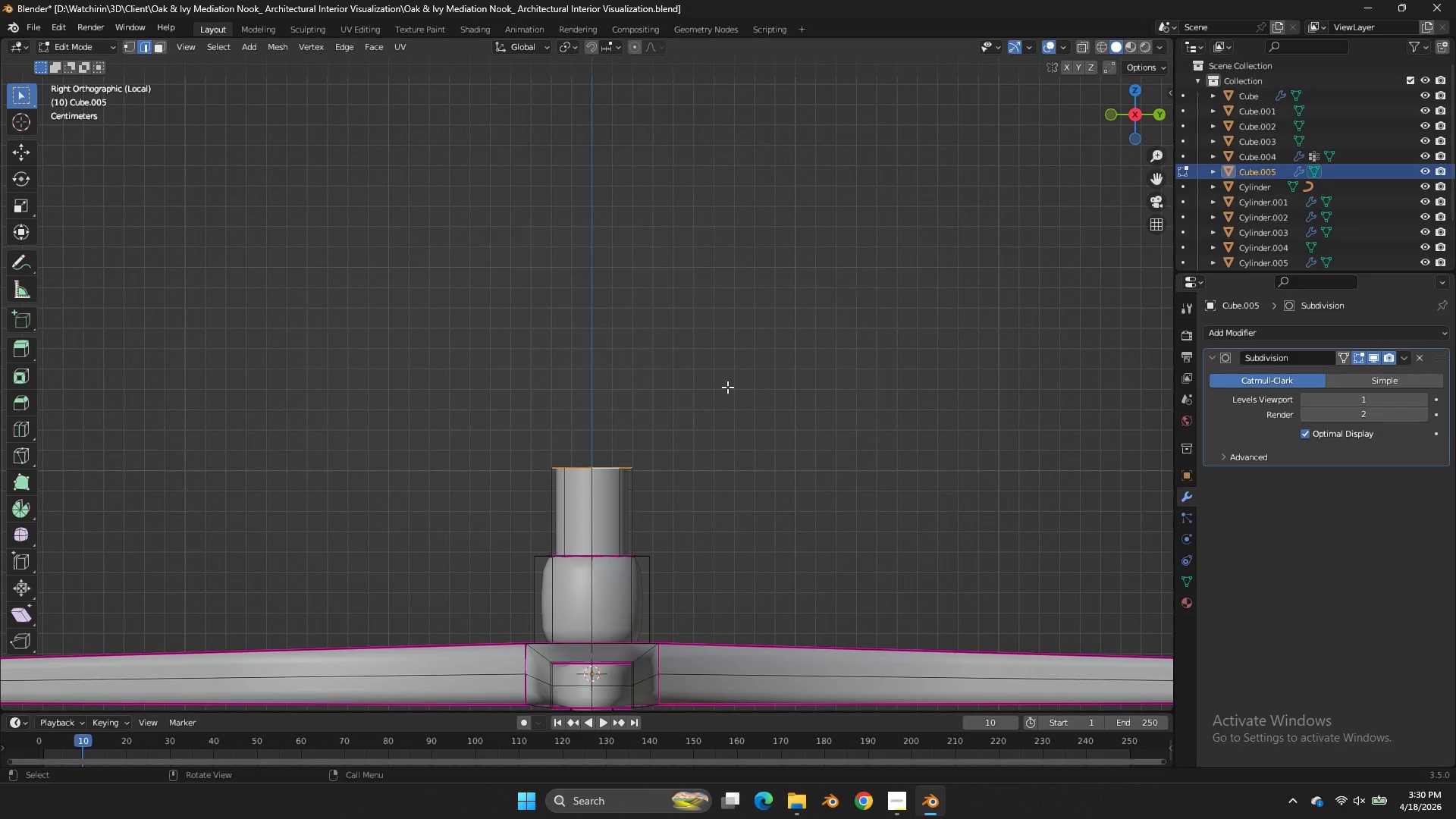 
type(gz)
 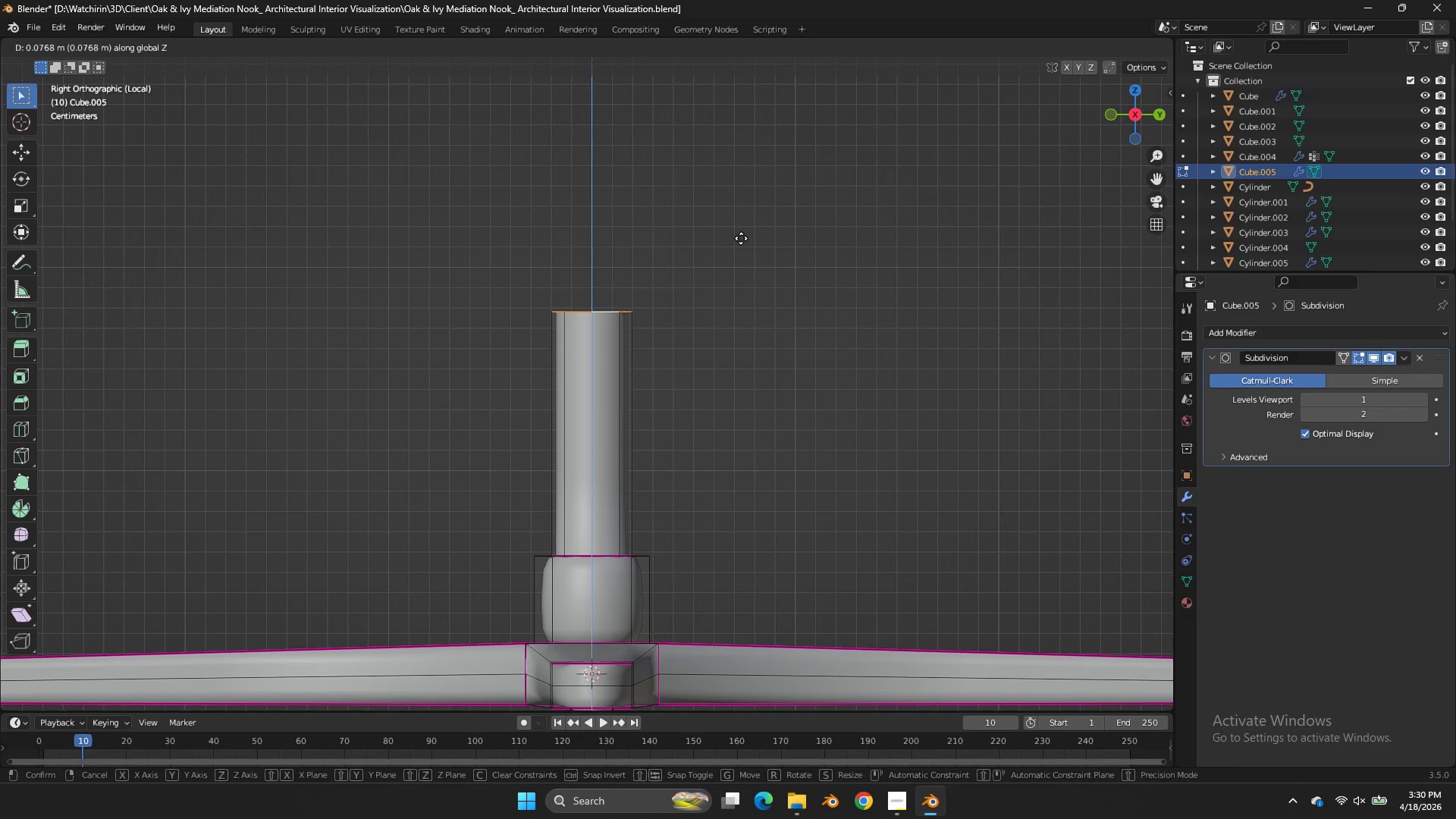 
left_click([741, 238])
 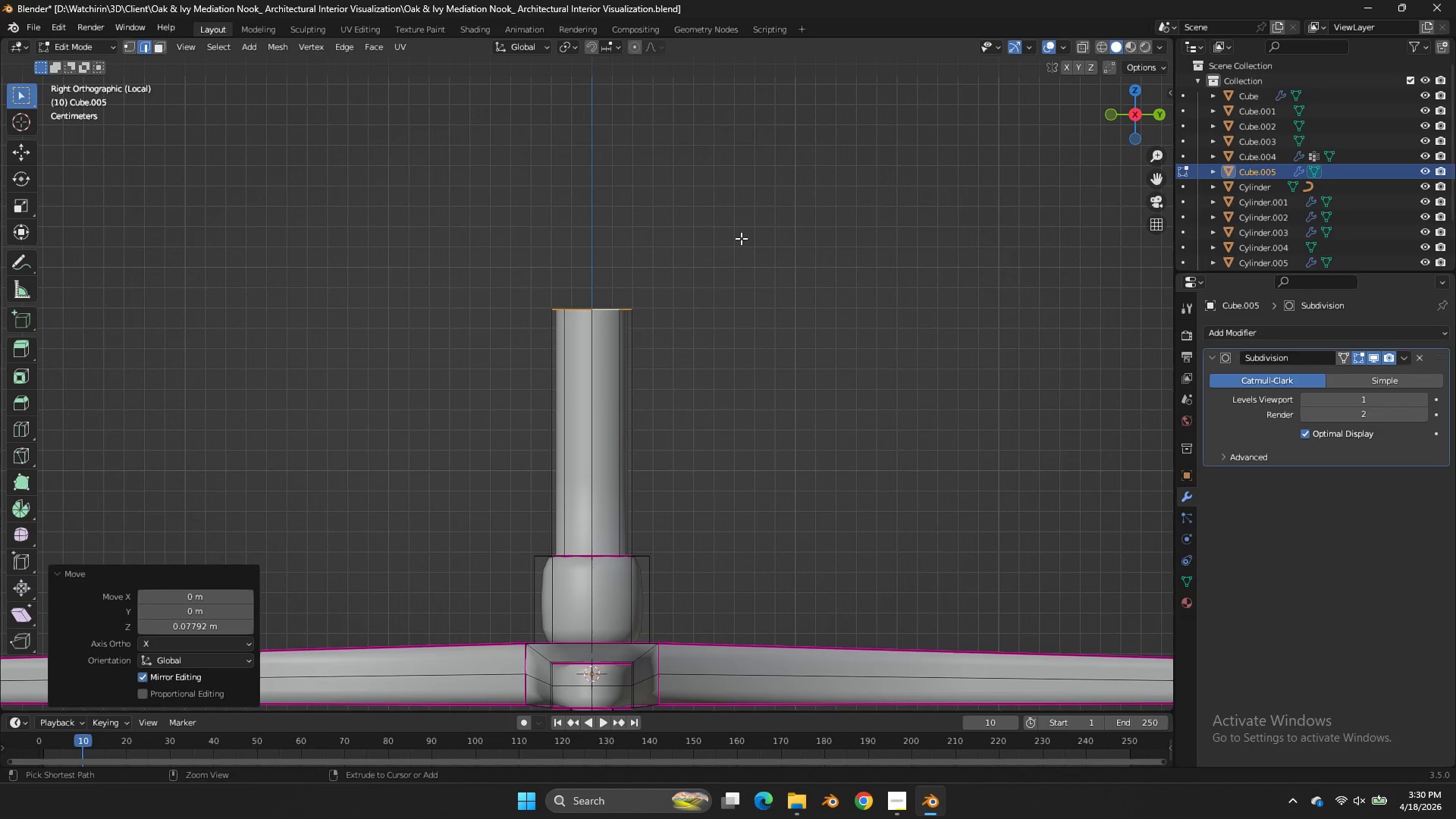 
key(Control+ControlLeft)
 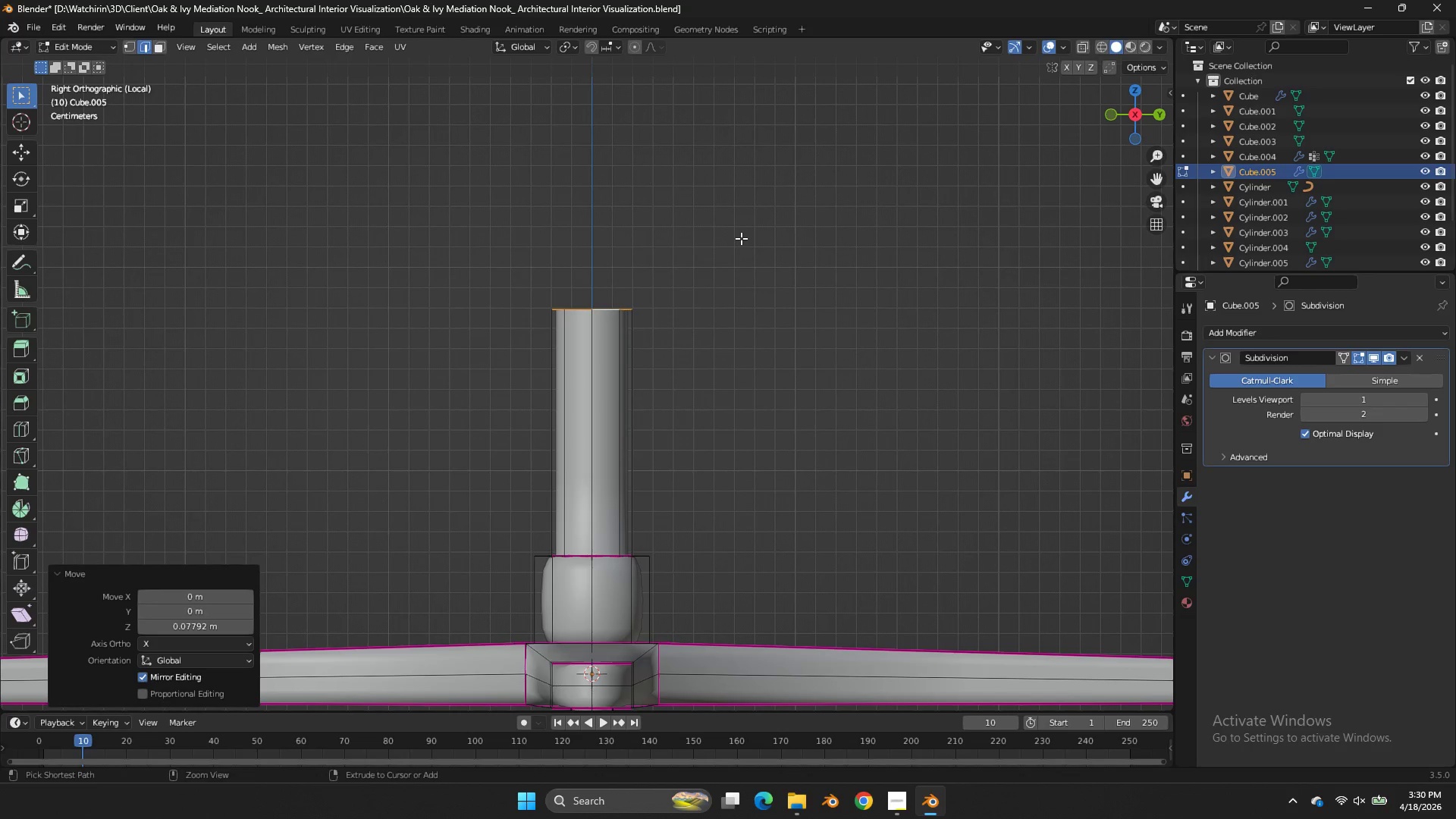 
key(Control+S)
 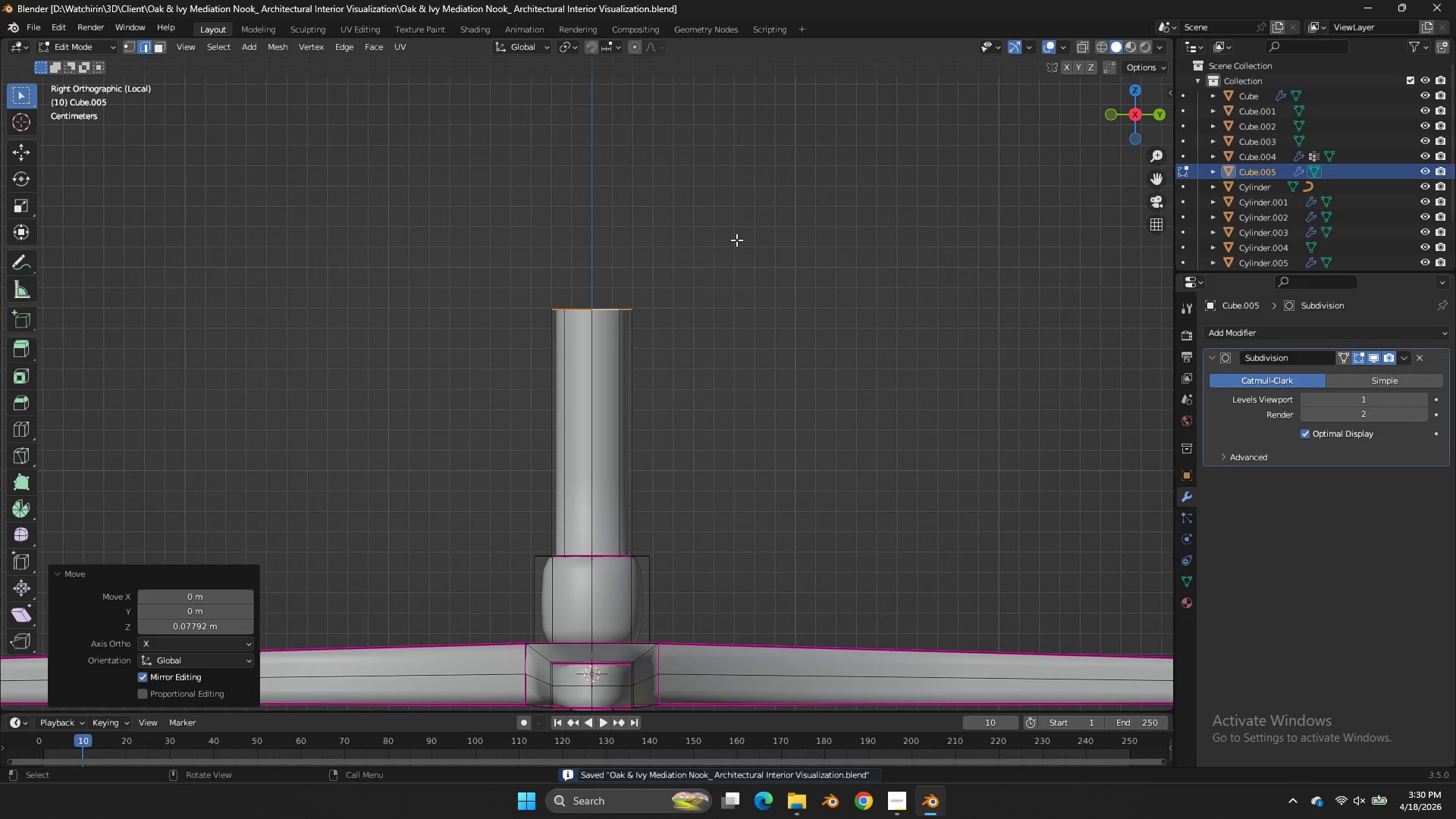 
scroll: coordinate [736, 240], scroll_direction: down, amount: 5.0
 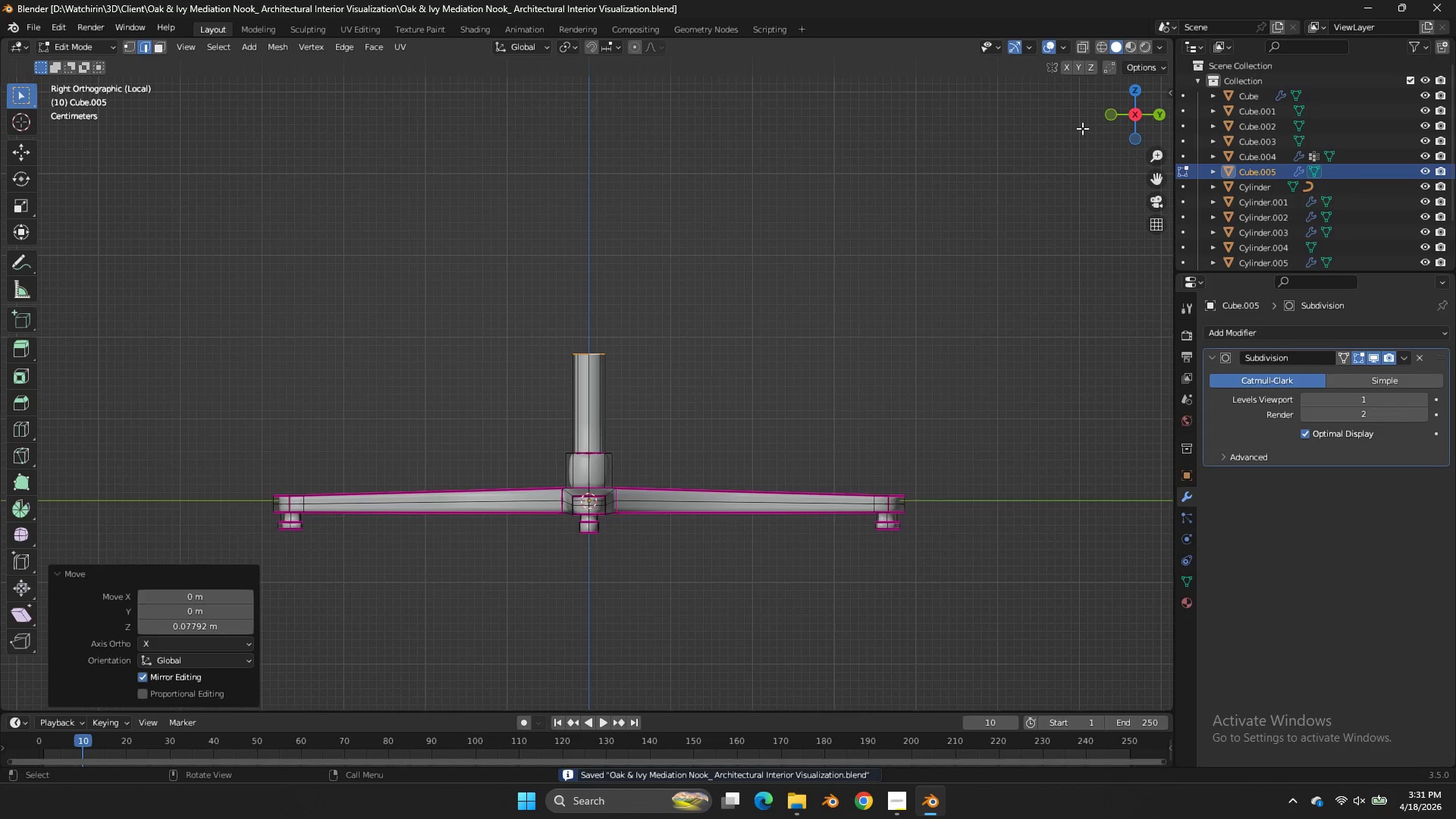 
key(Z)
 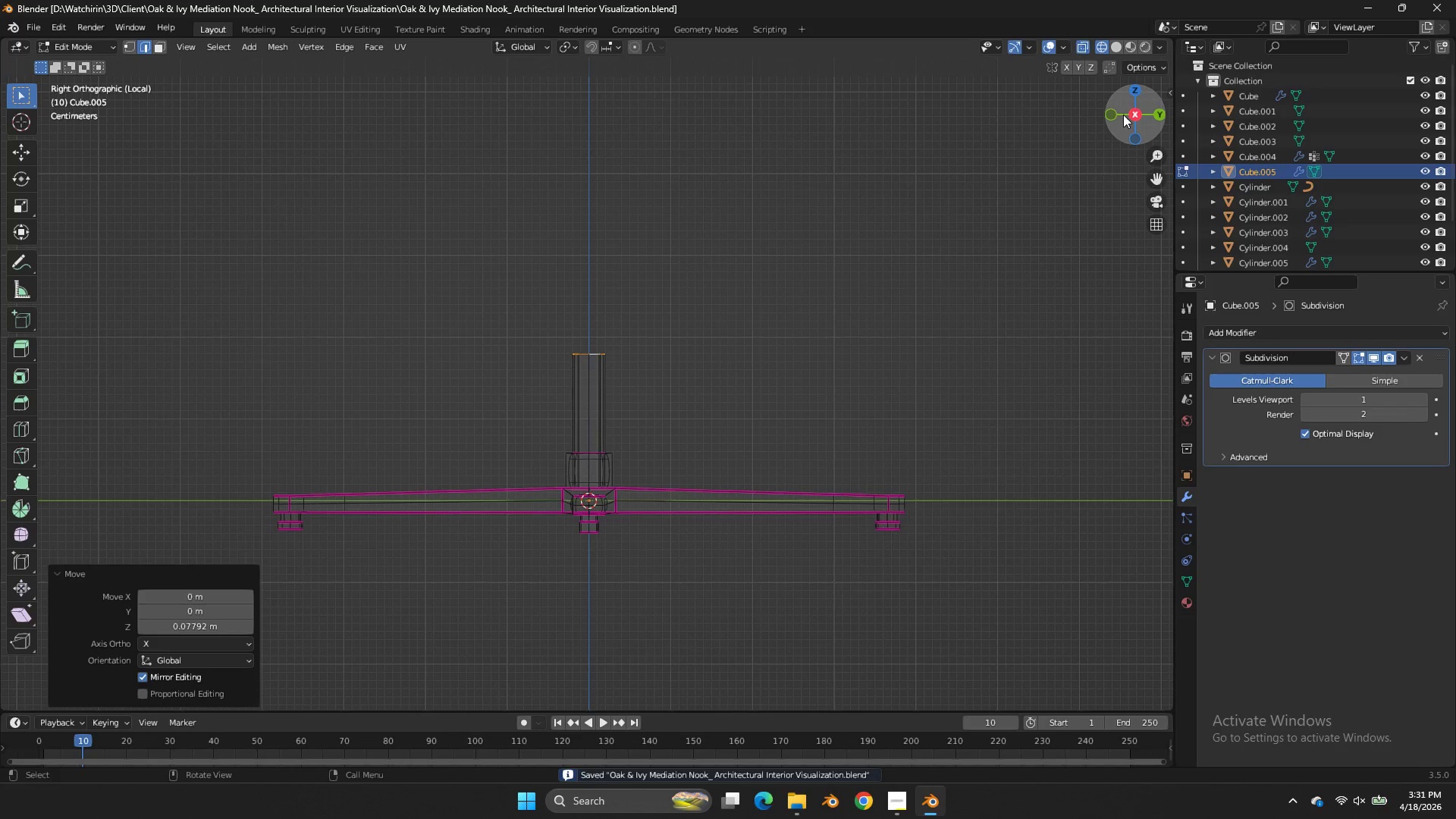 
left_click_drag(start_coordinate=[1123, 115], to_coordinate=[39, 118])
 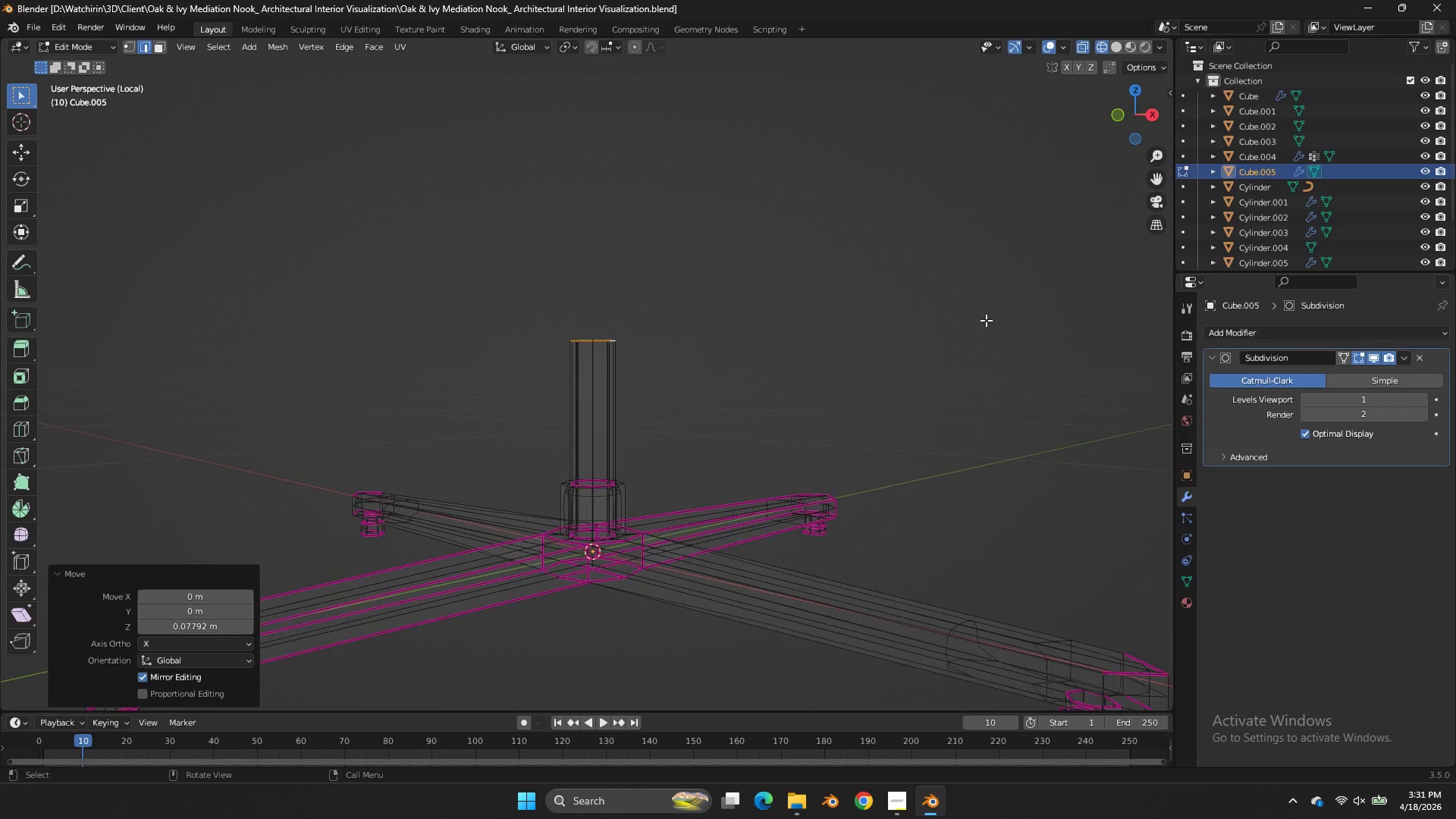 
scroll: coordinate [986, 320], scroll_direction: up, amount: 3.0
 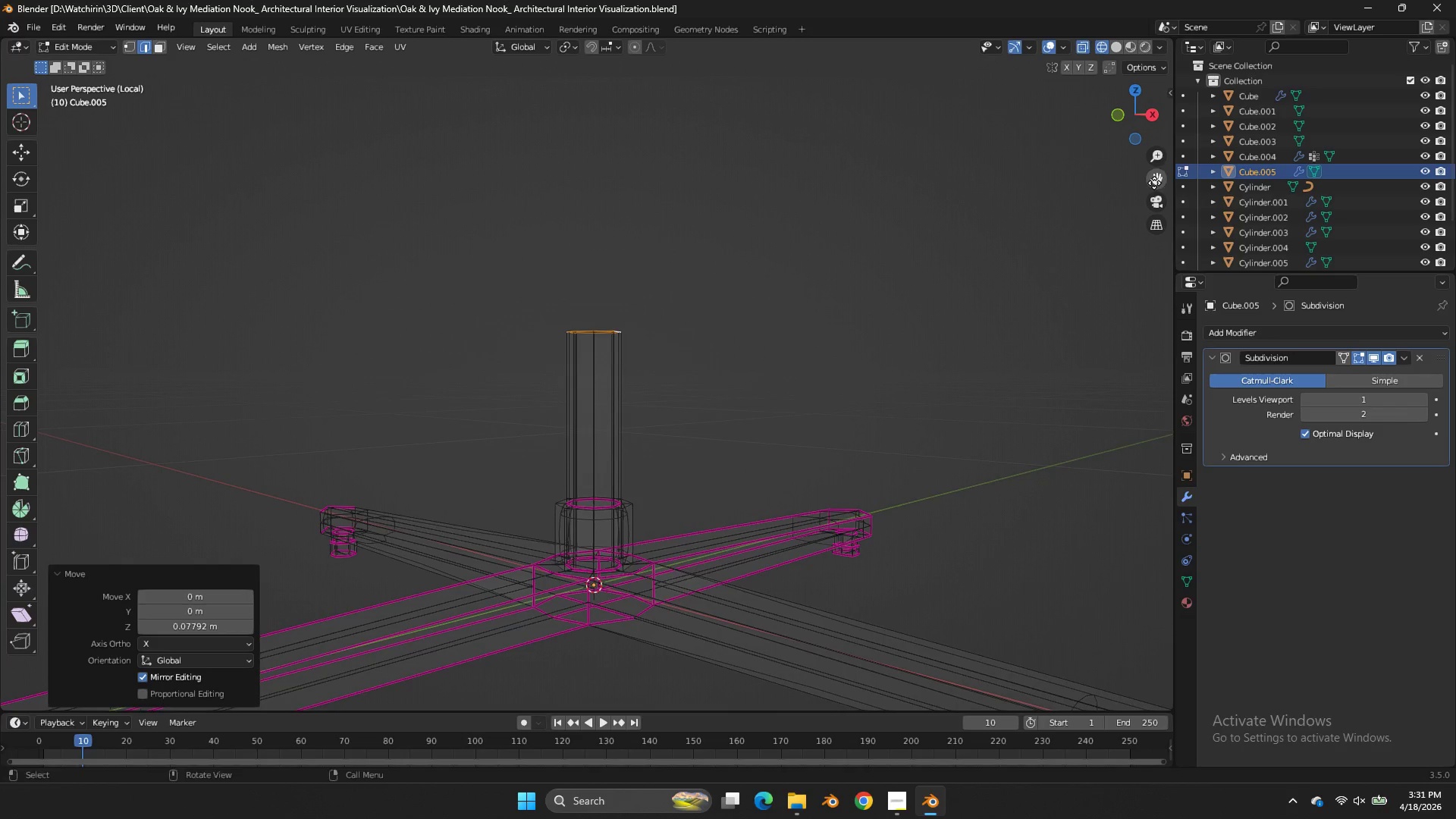 
left_click_drag(start_coordinate=[1156, 177], to_coordinate=[1166, 189])
 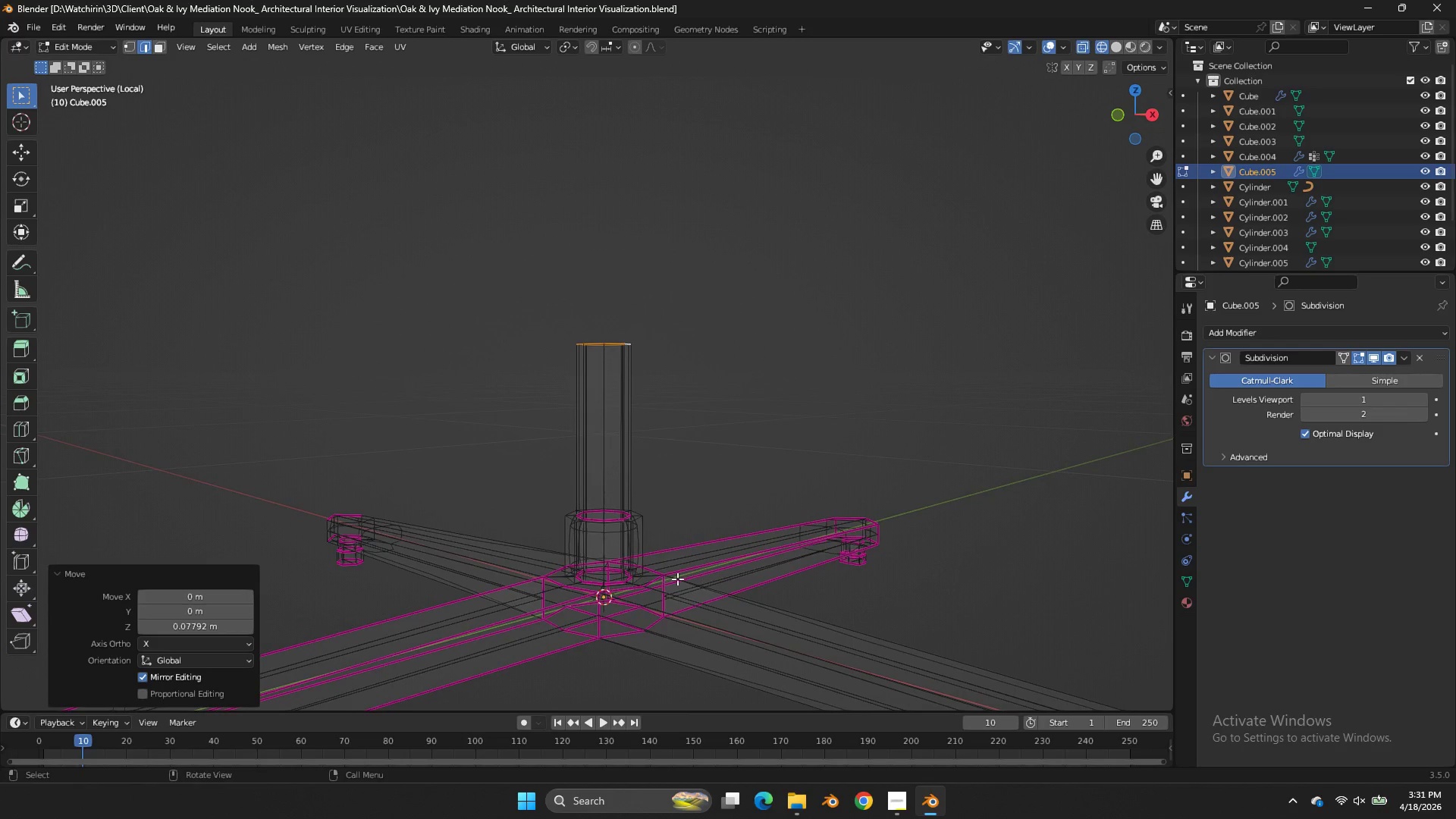 
hold_key(key=AltLeft, duration=0.42)
 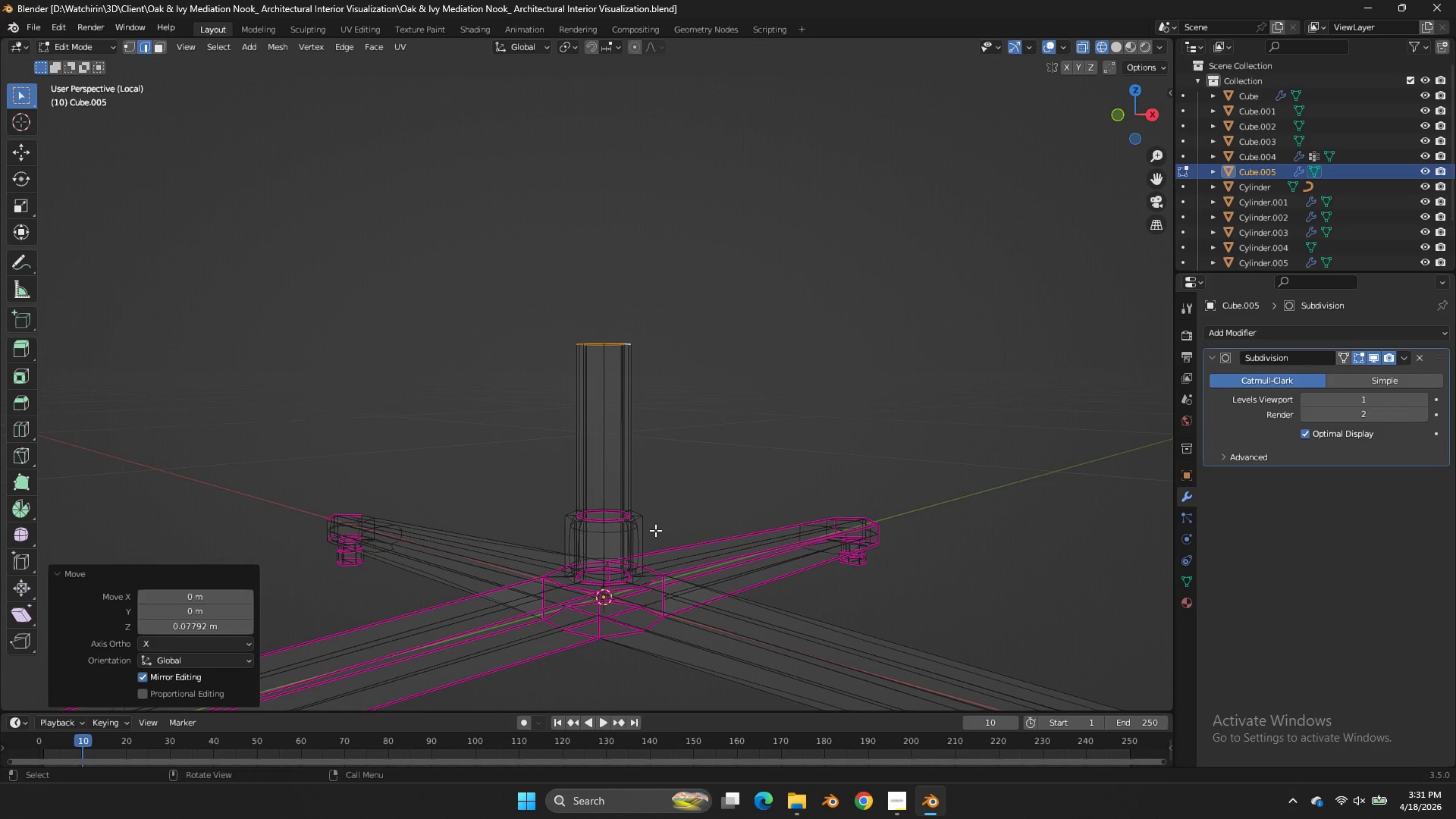 
left_click([655, 530])
 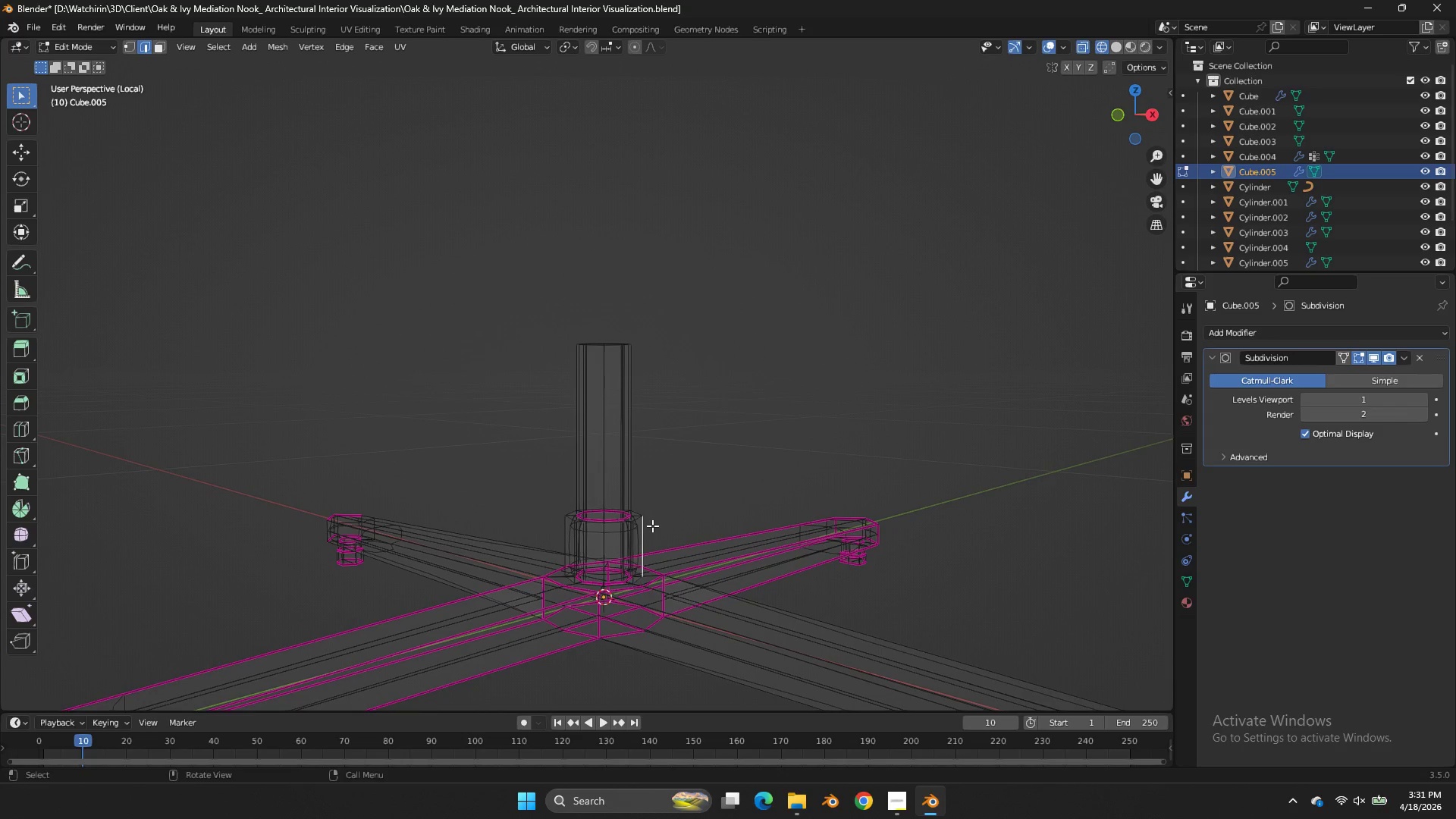 
key(L)
 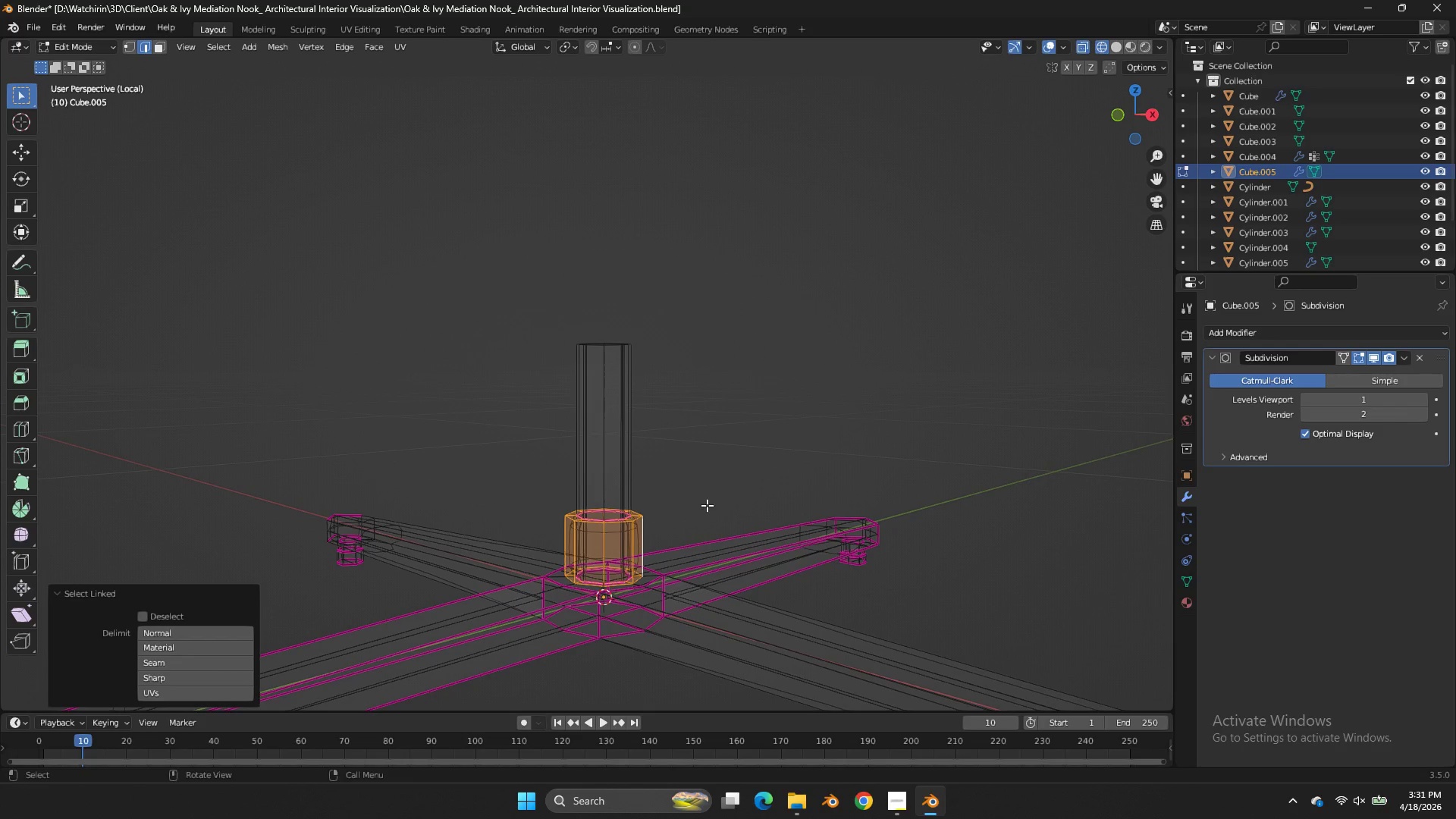 
key(H)
 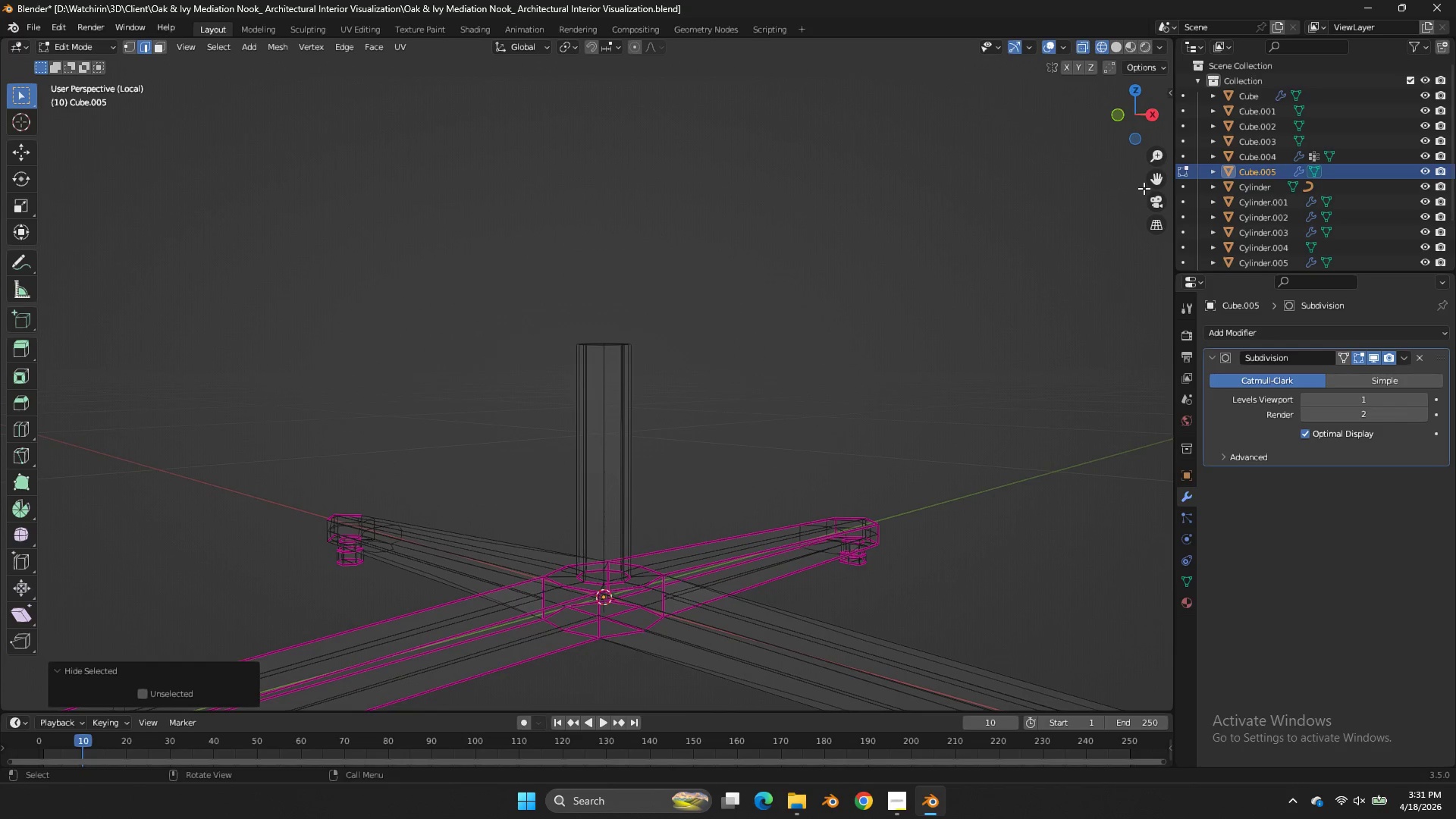 
left_click_drag(start_coordinate=[1153, 186], to_coordinate=[1163, 645])
 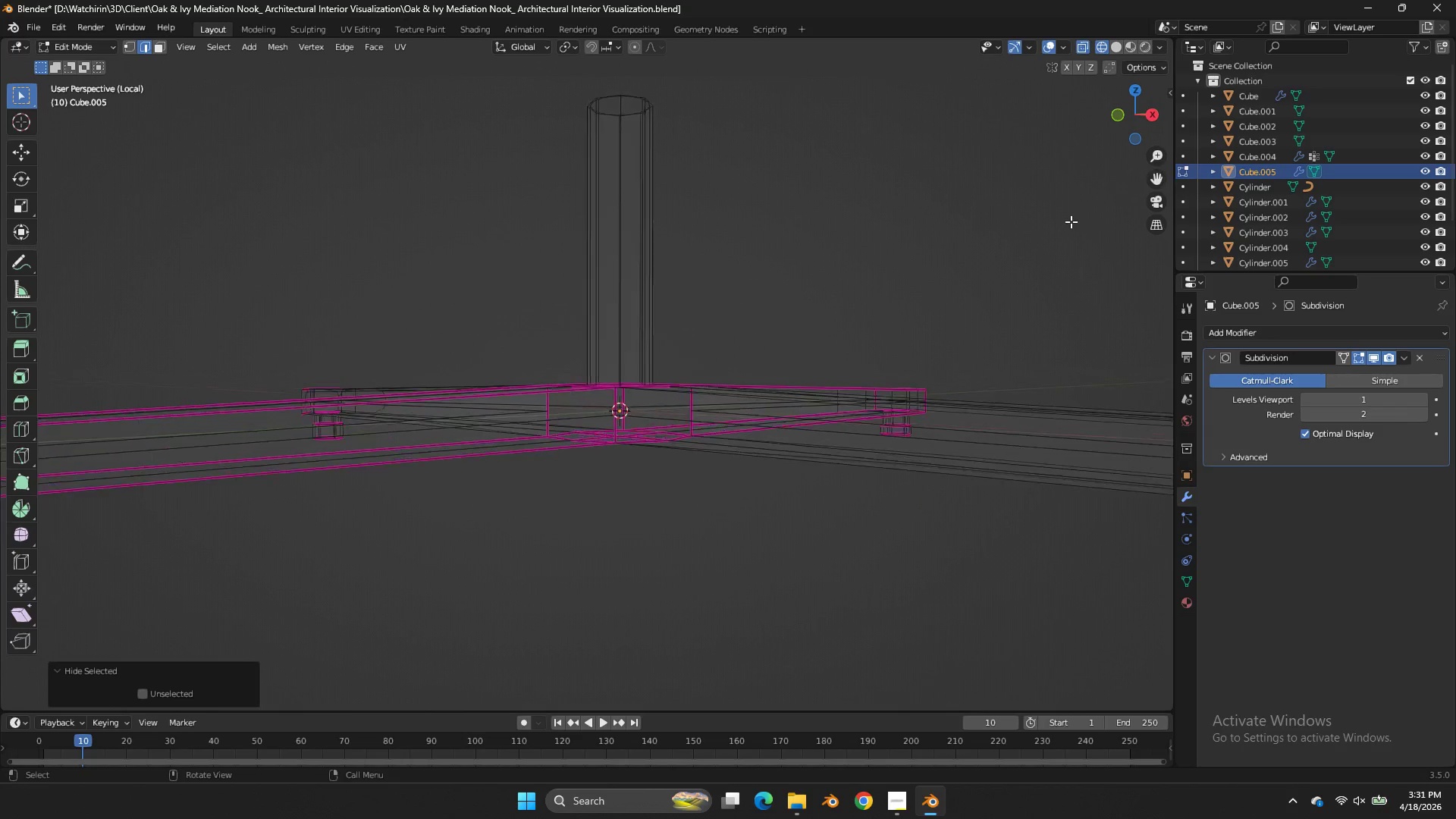 
left_click_drag(start_coordinate=[1123, 116], to_coordinate=[1127, 165])
 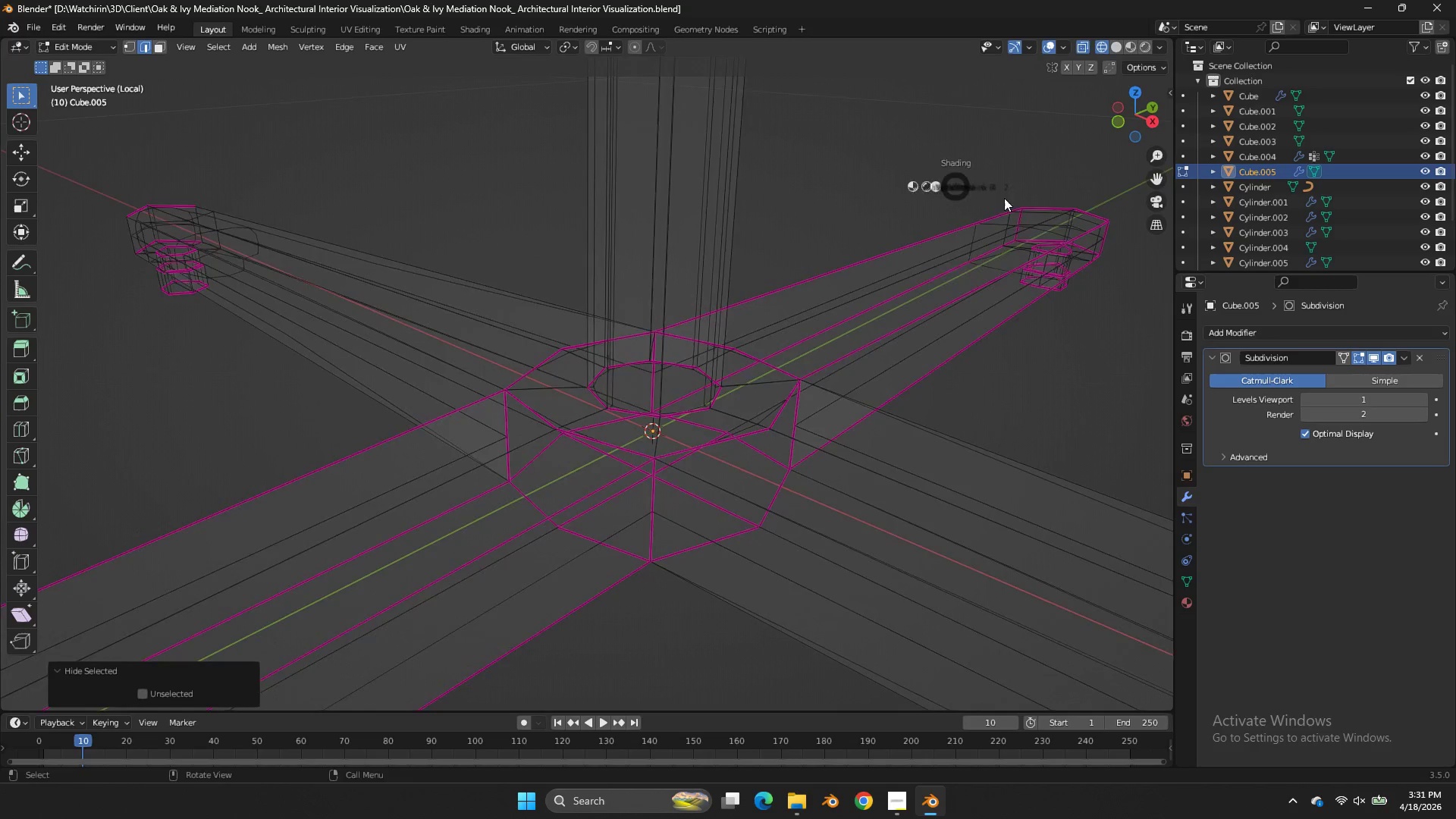 
scroll: coordinate [1071, 221], scroll_direction: up, amount: 5.0
 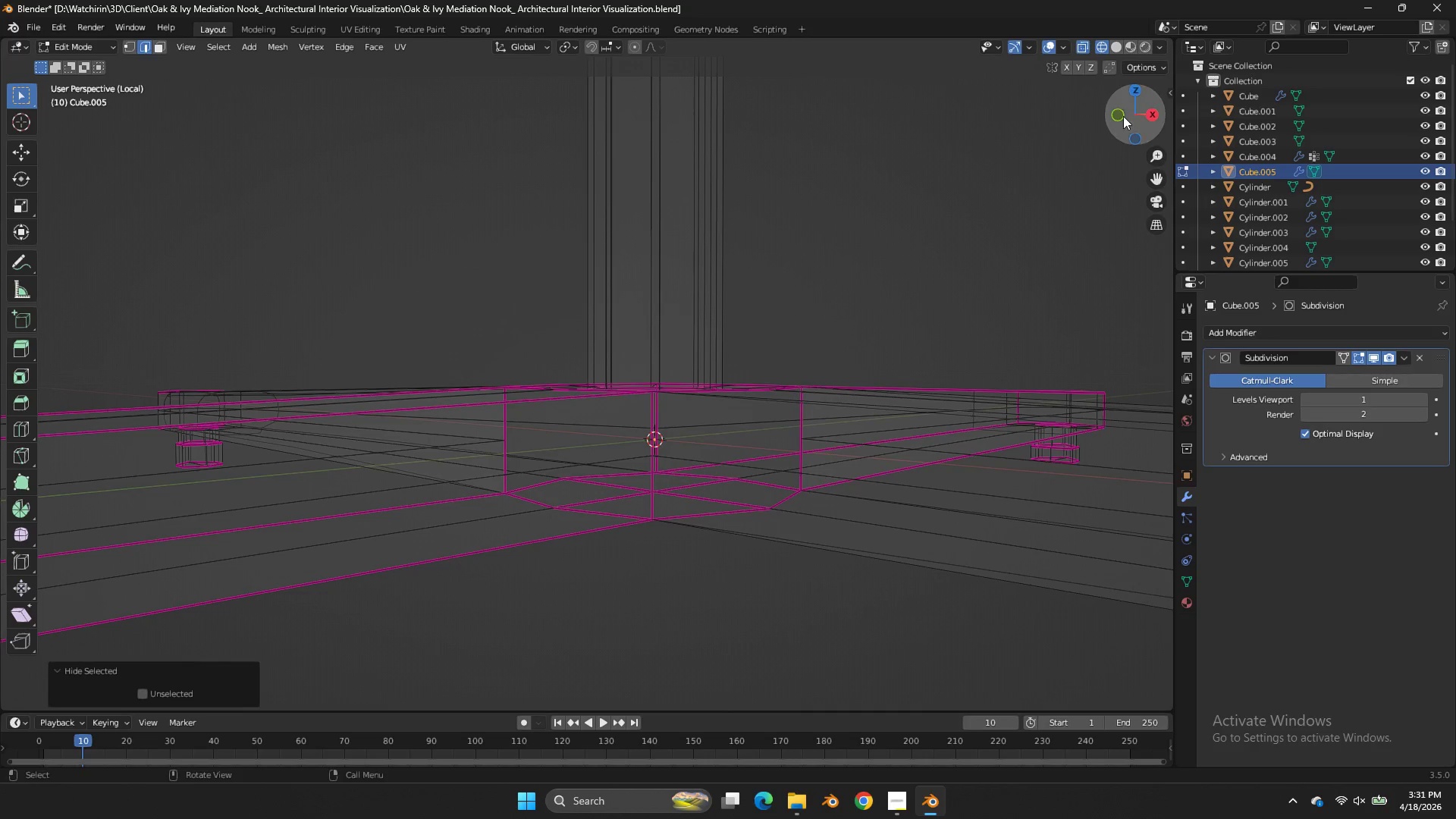 
key(Z)
 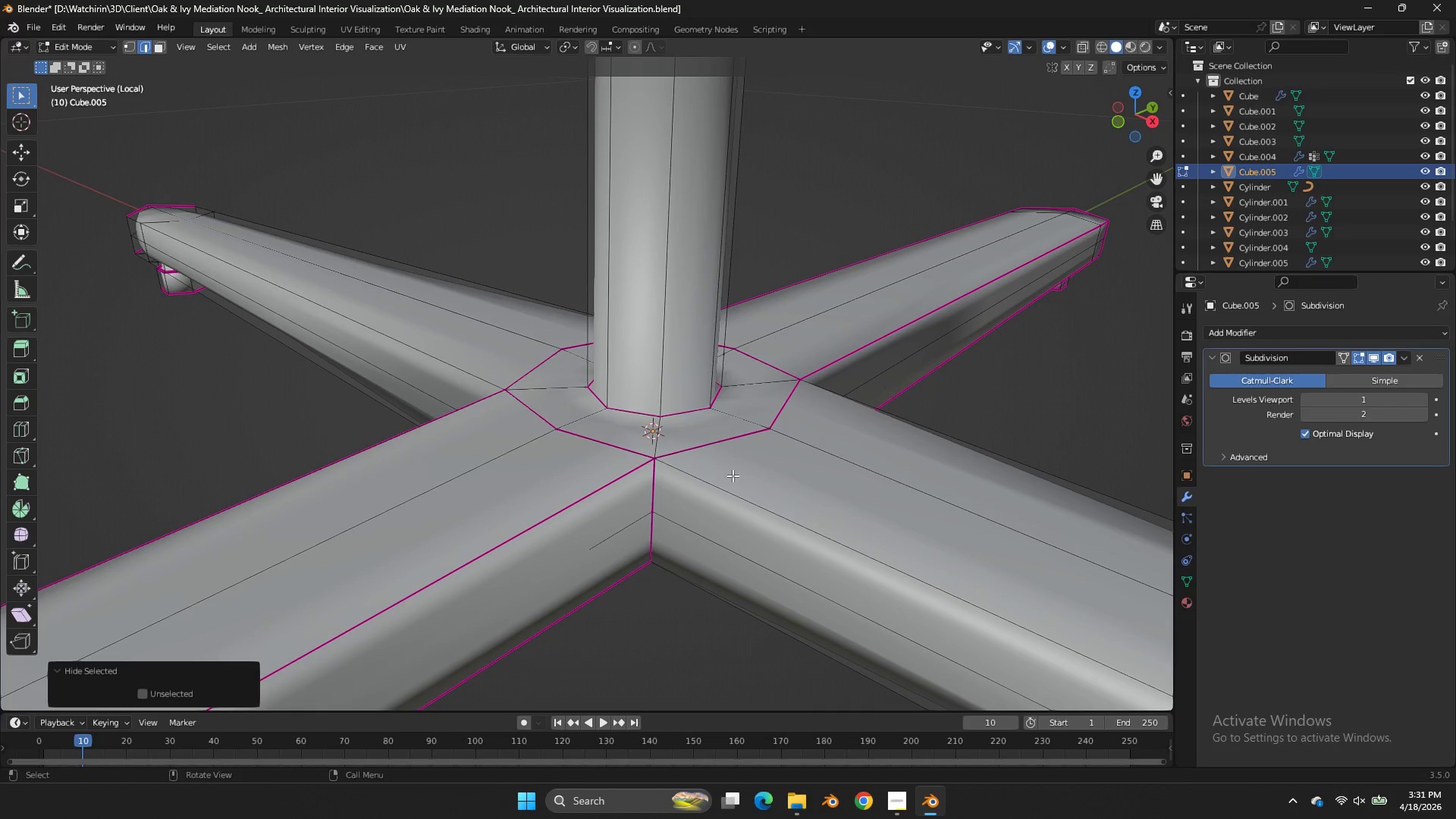 
hold_key(key=AltLeft, duration=0.73)
left_click([692, 416])
 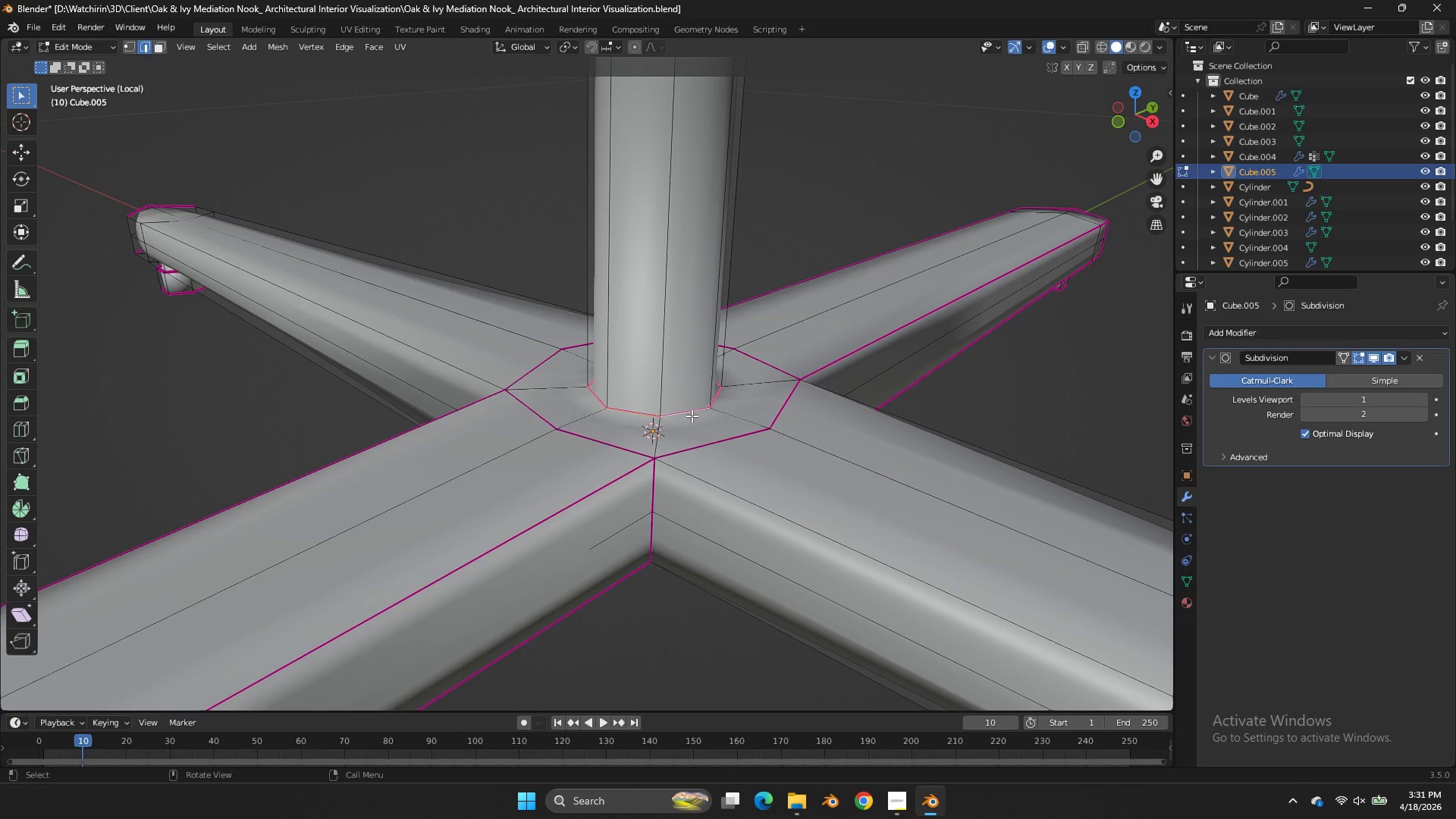 
key(Alt+AltLeft)
 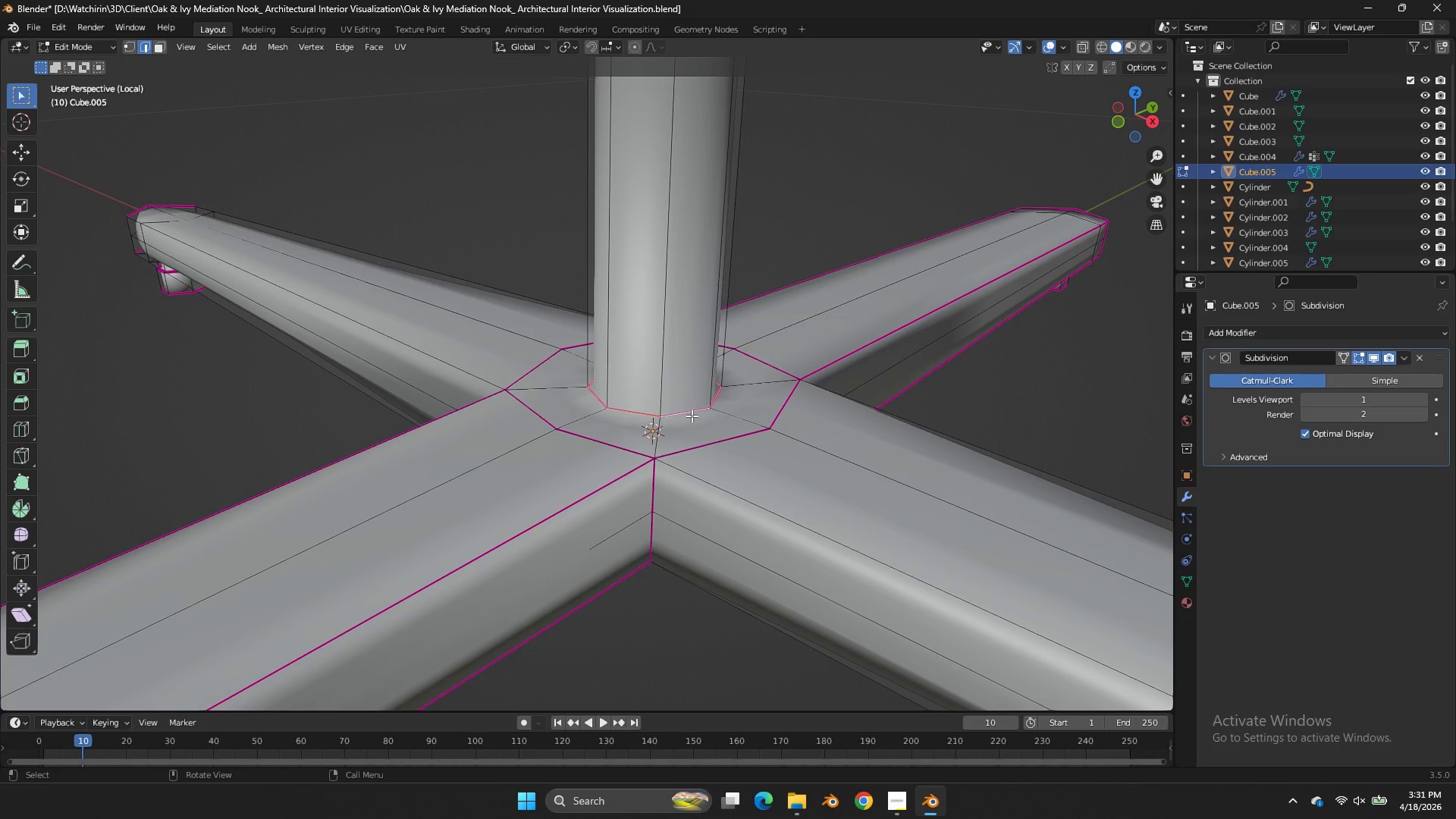 
key(Shift+E)
 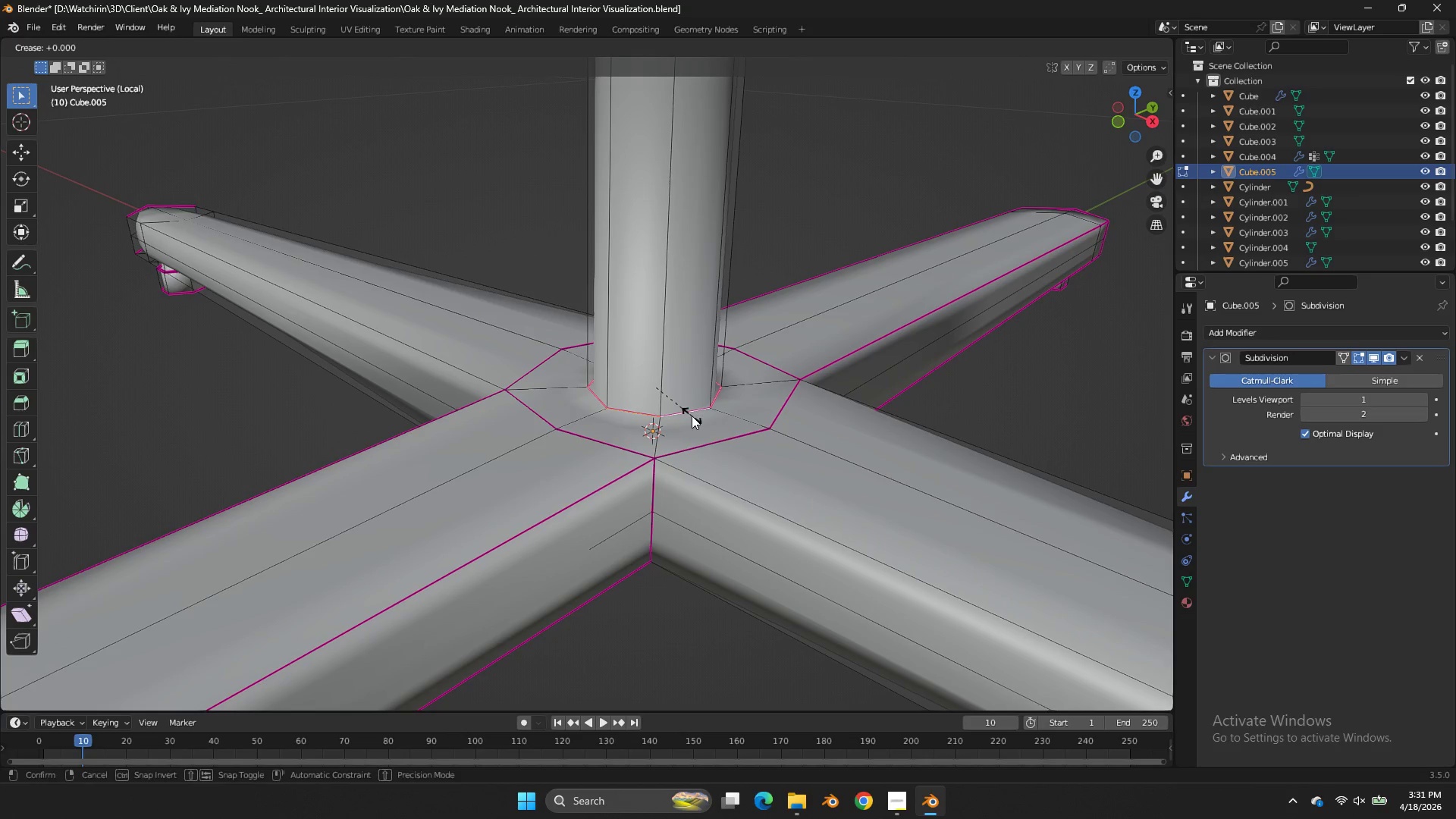 
right_click([692, 416])
 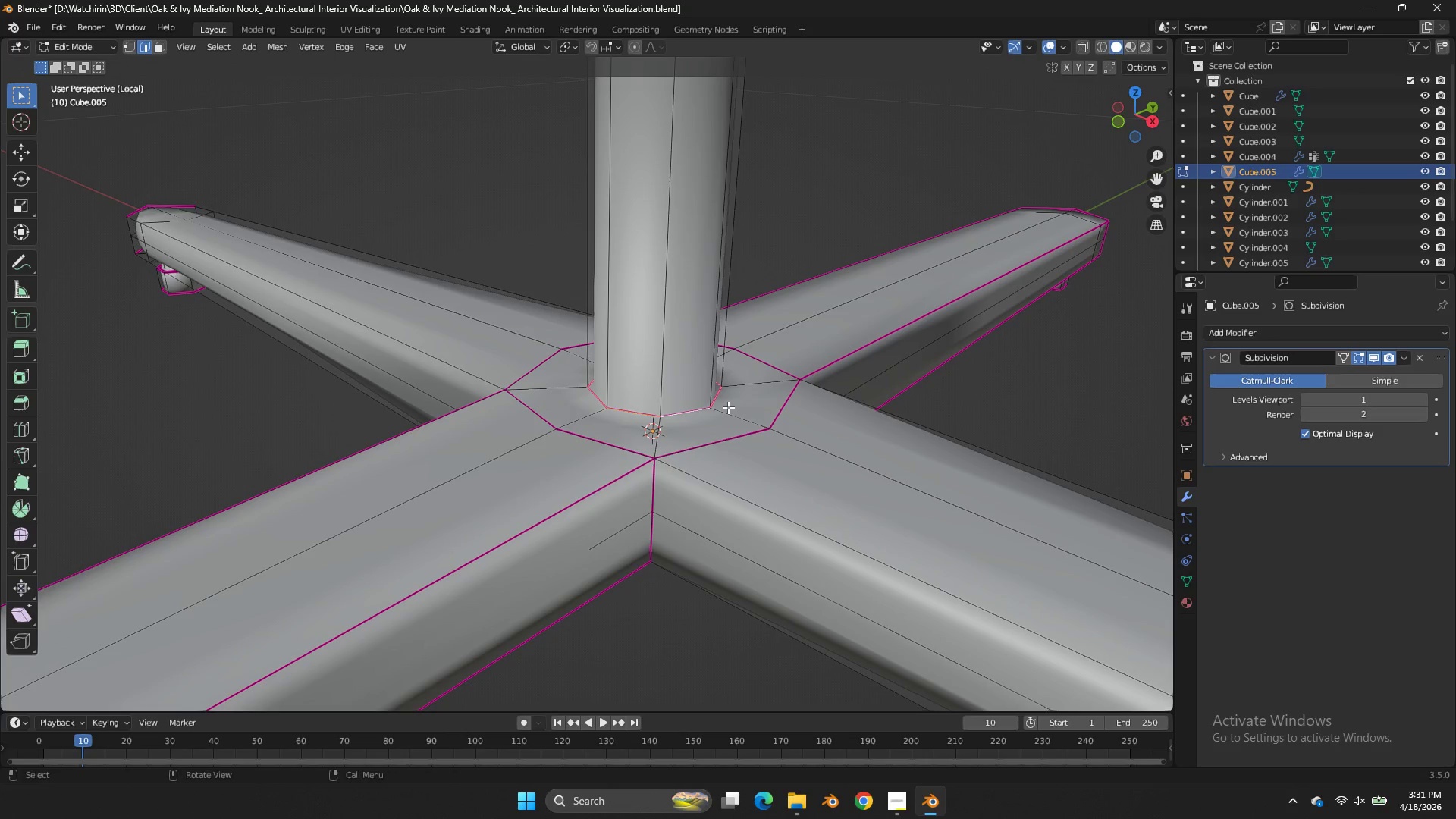 
key(U)
 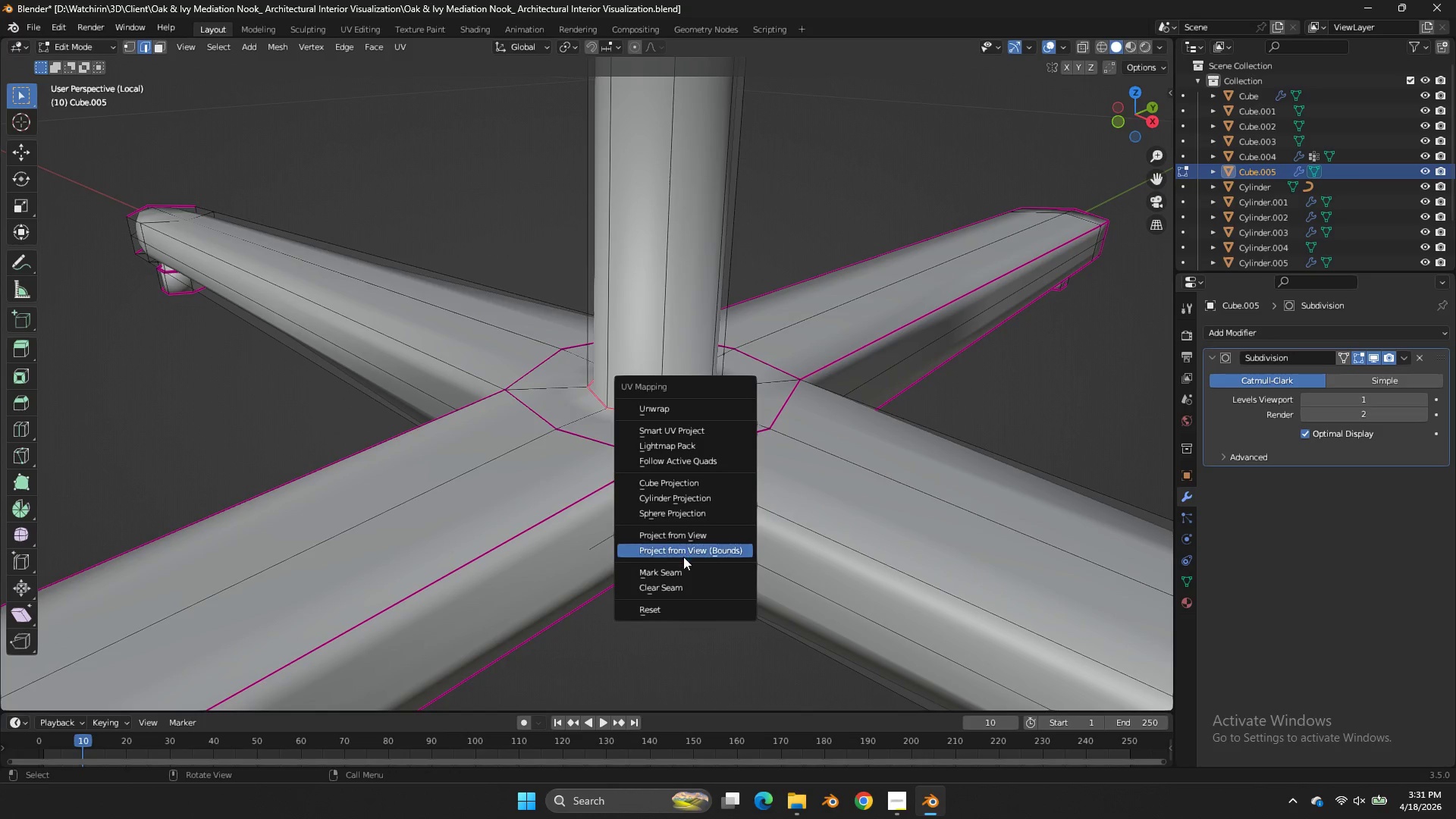 
left_click([684, 569])
 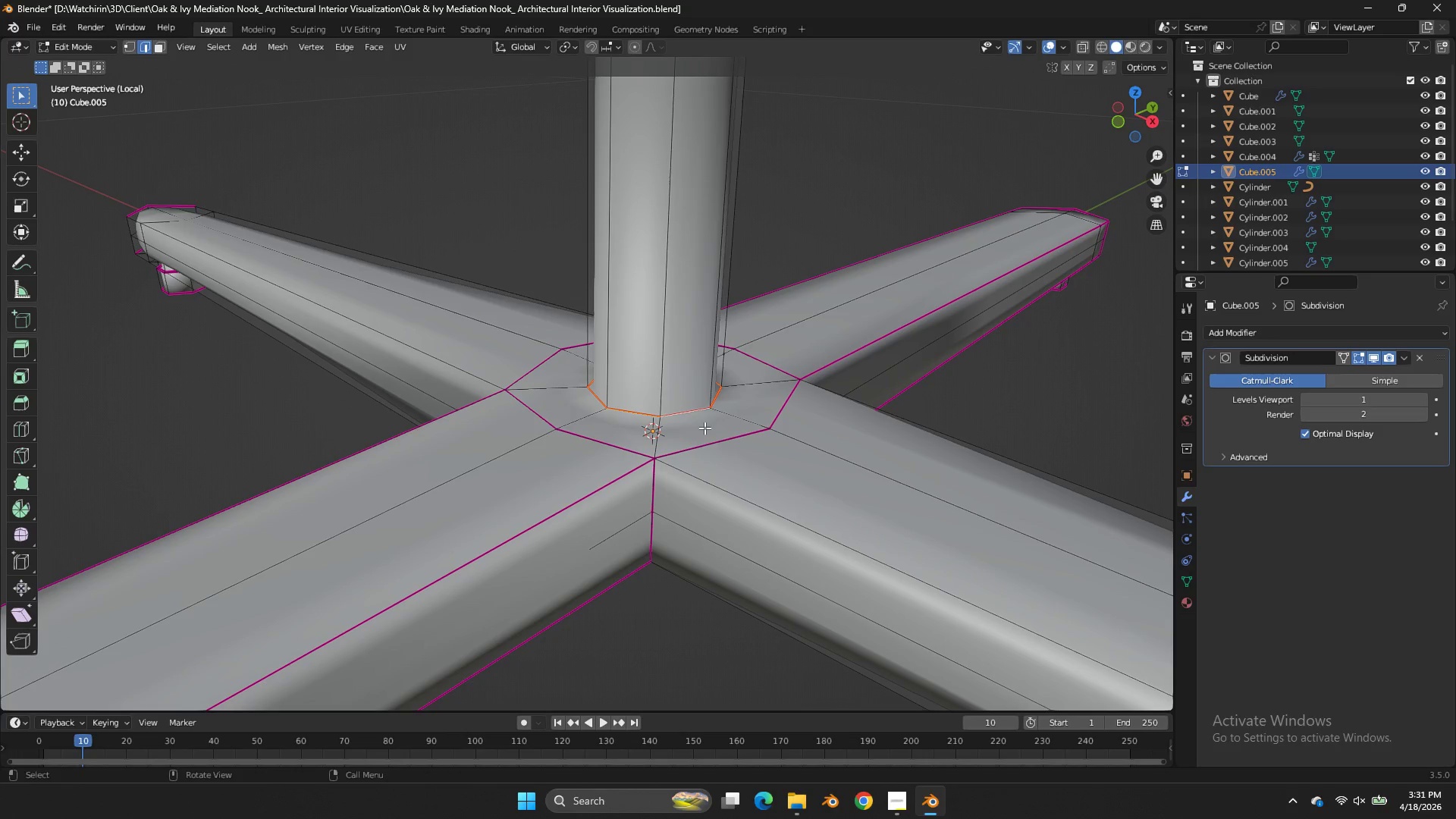 
hold_key(key=AltLeft, duration=0.42)
left_click([696, 418])
 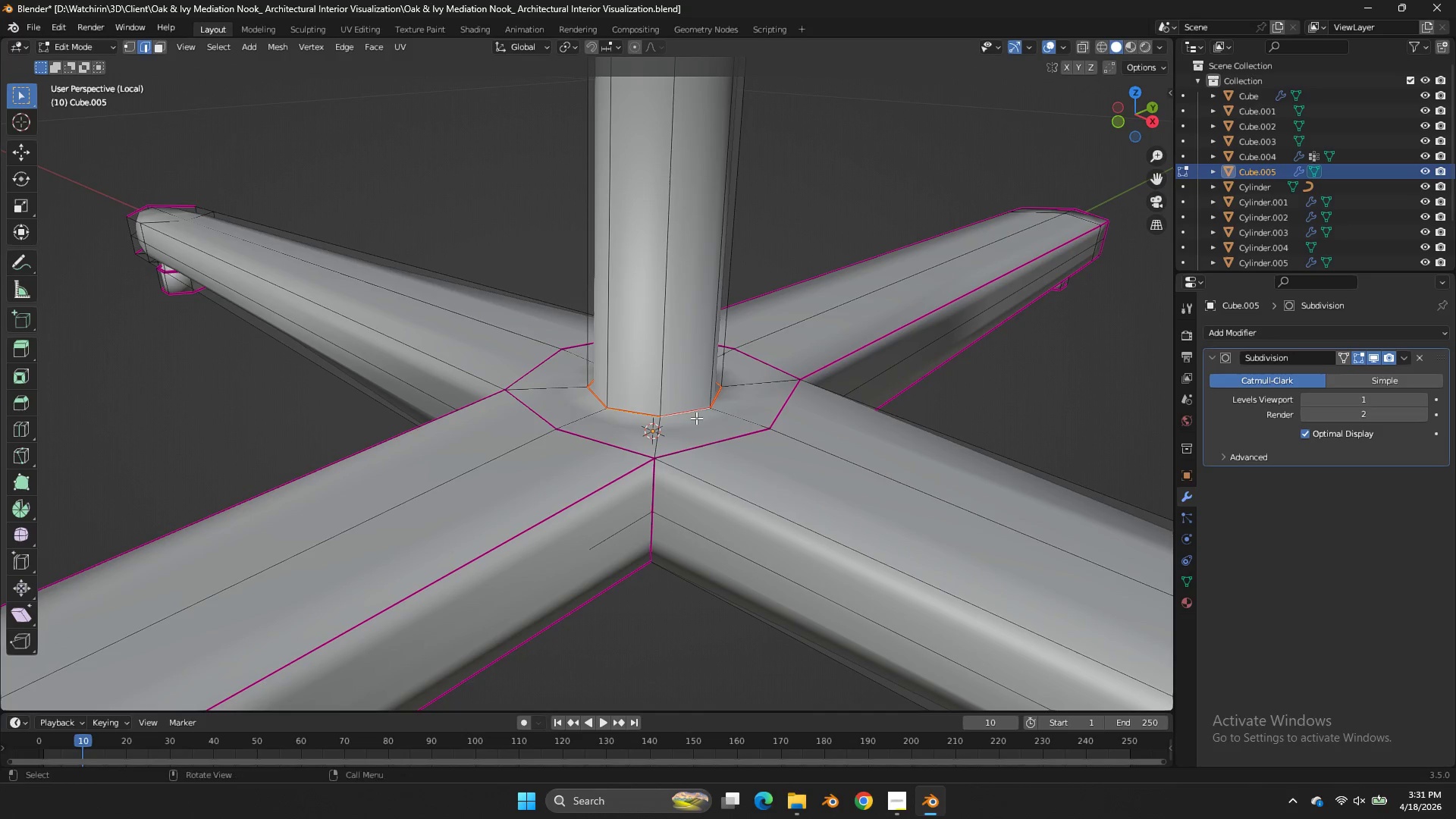 
key(Shift+ShiftLeft)
 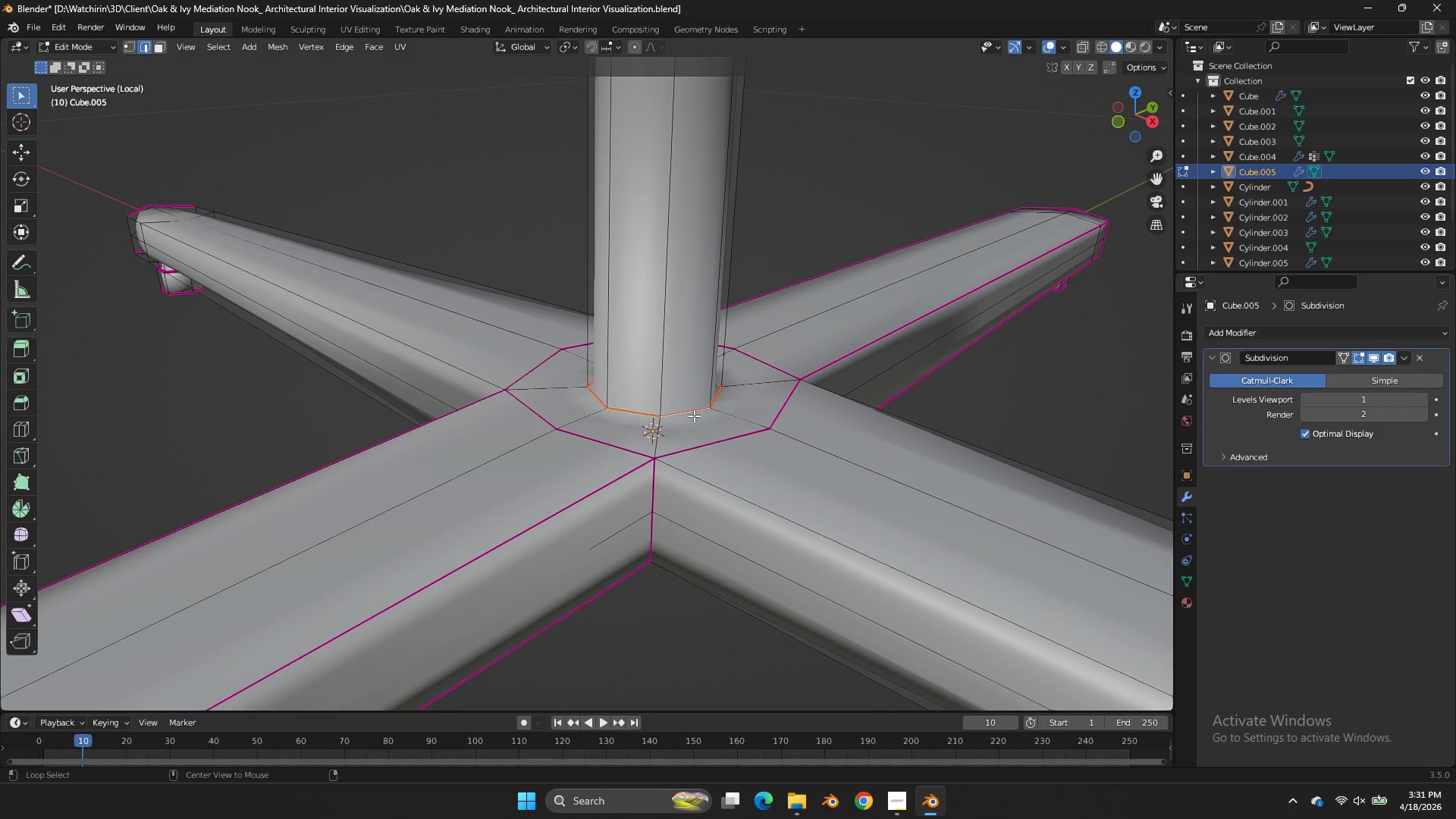 
hold_key(key=AltLeft, duration=0.7)
double_click([680, 417])
 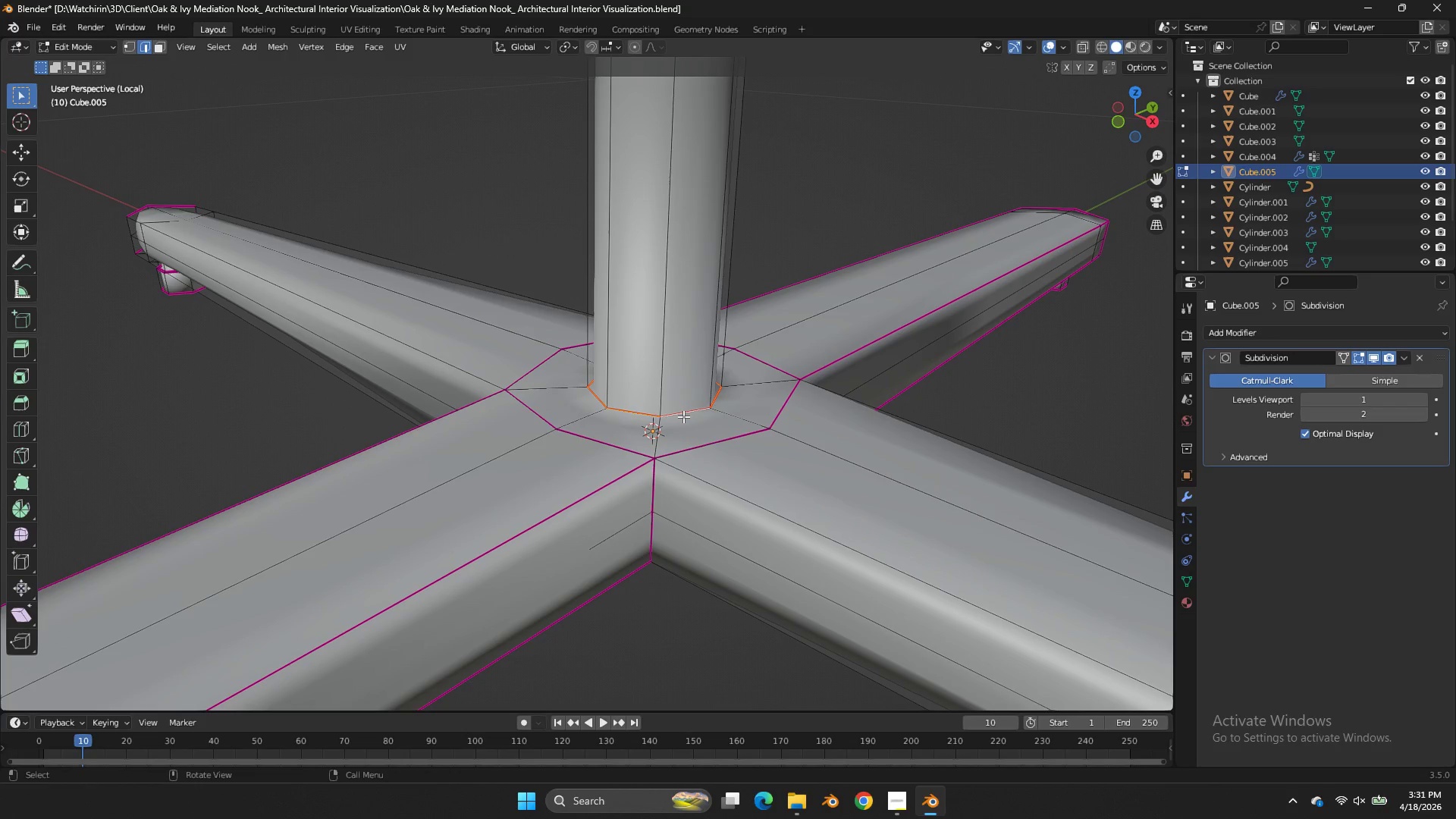 
key(Z)
 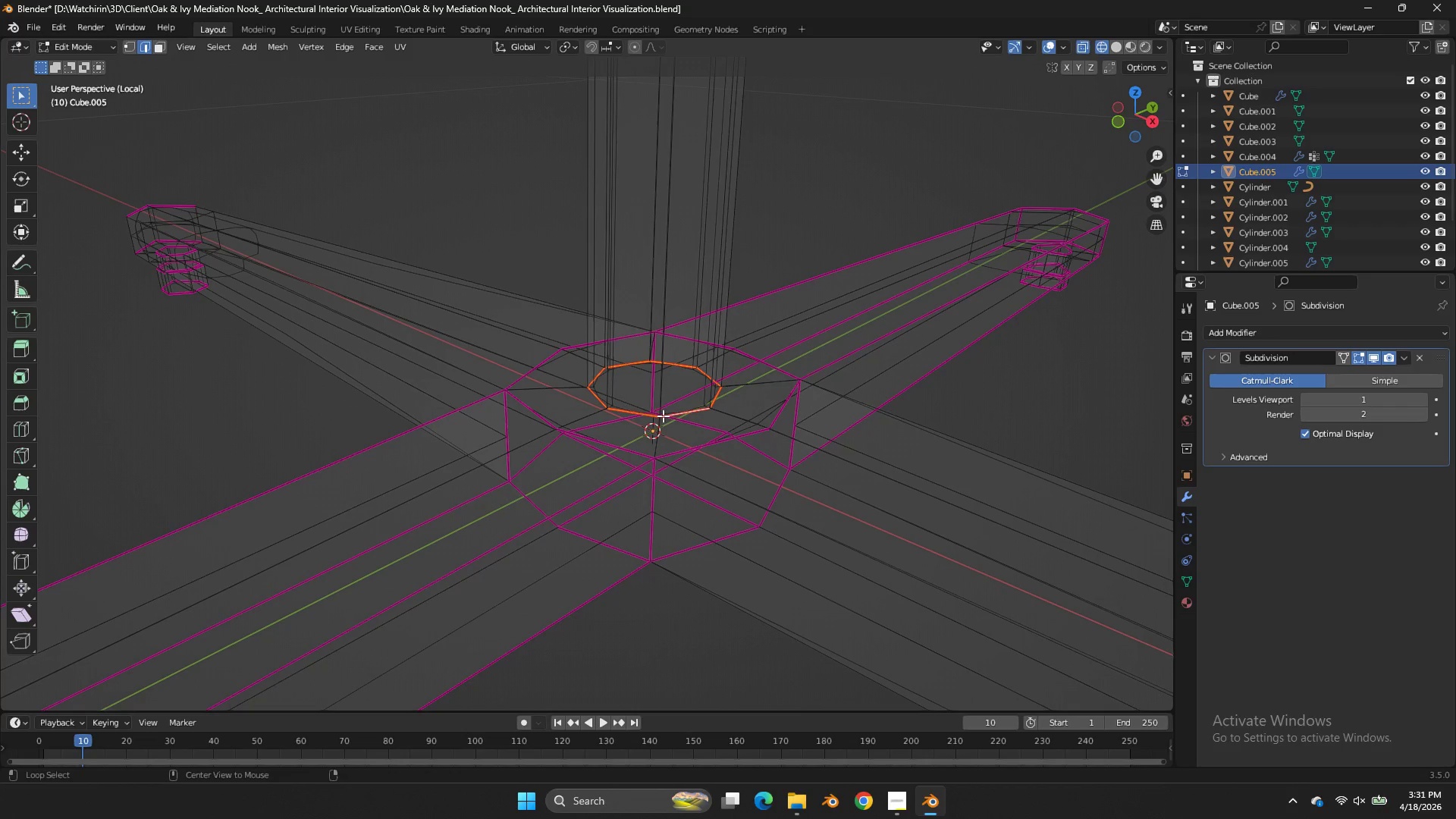 
hold_key(key=AltLeft, duration=1.12)
left_click([668, 414])
 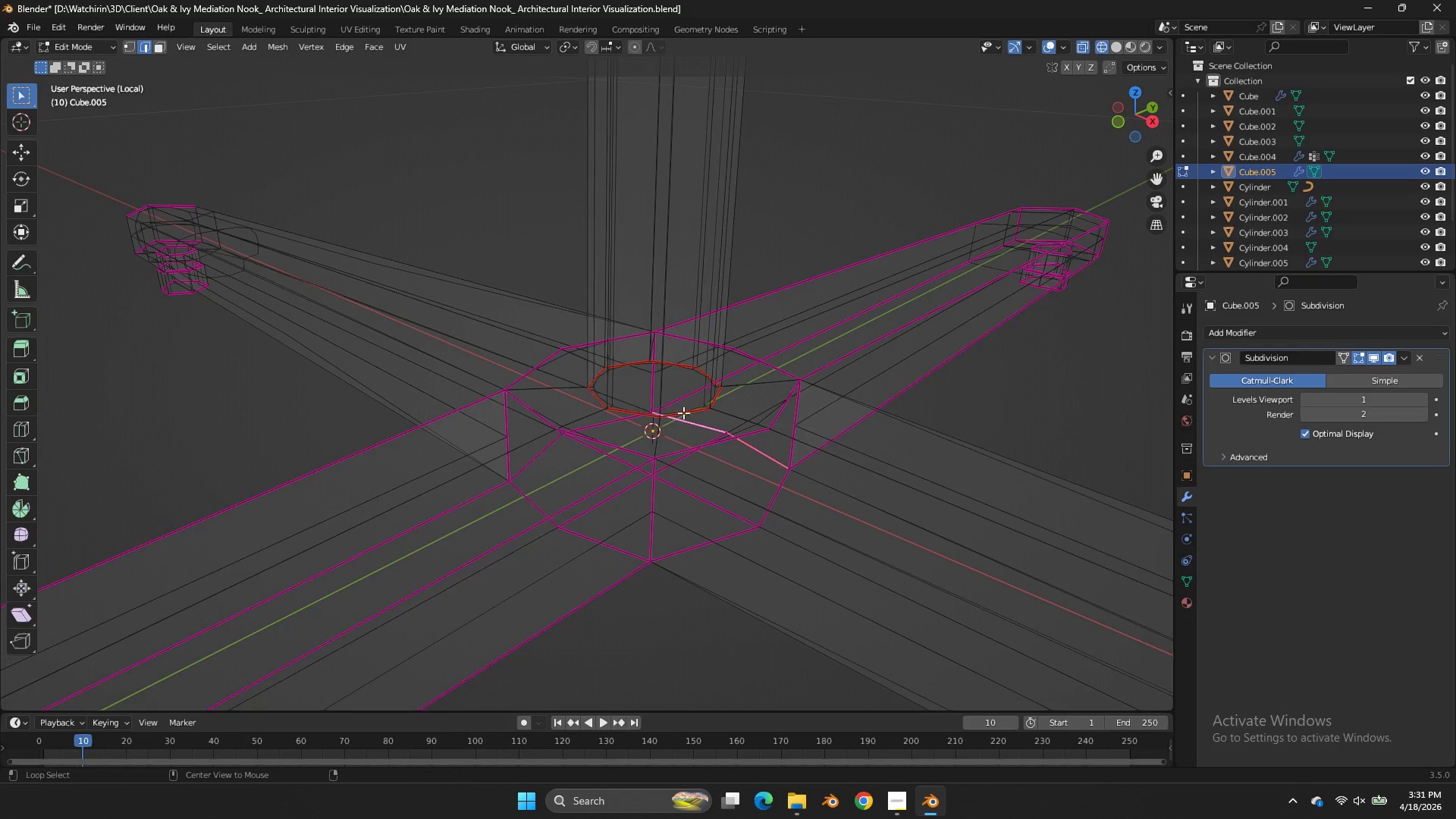 
left_click([689, 411])
 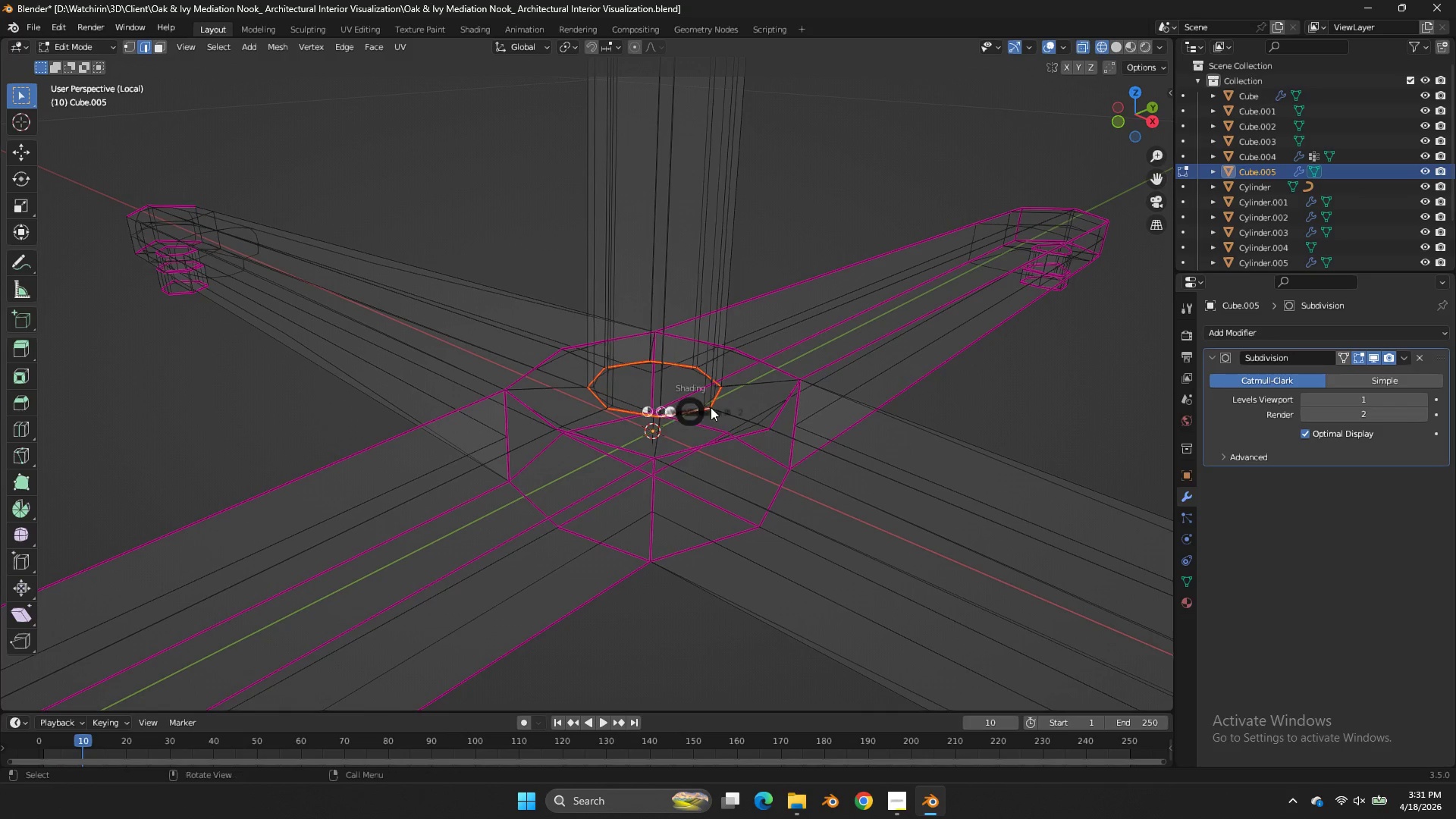 
type(zE)
key(Tab)
 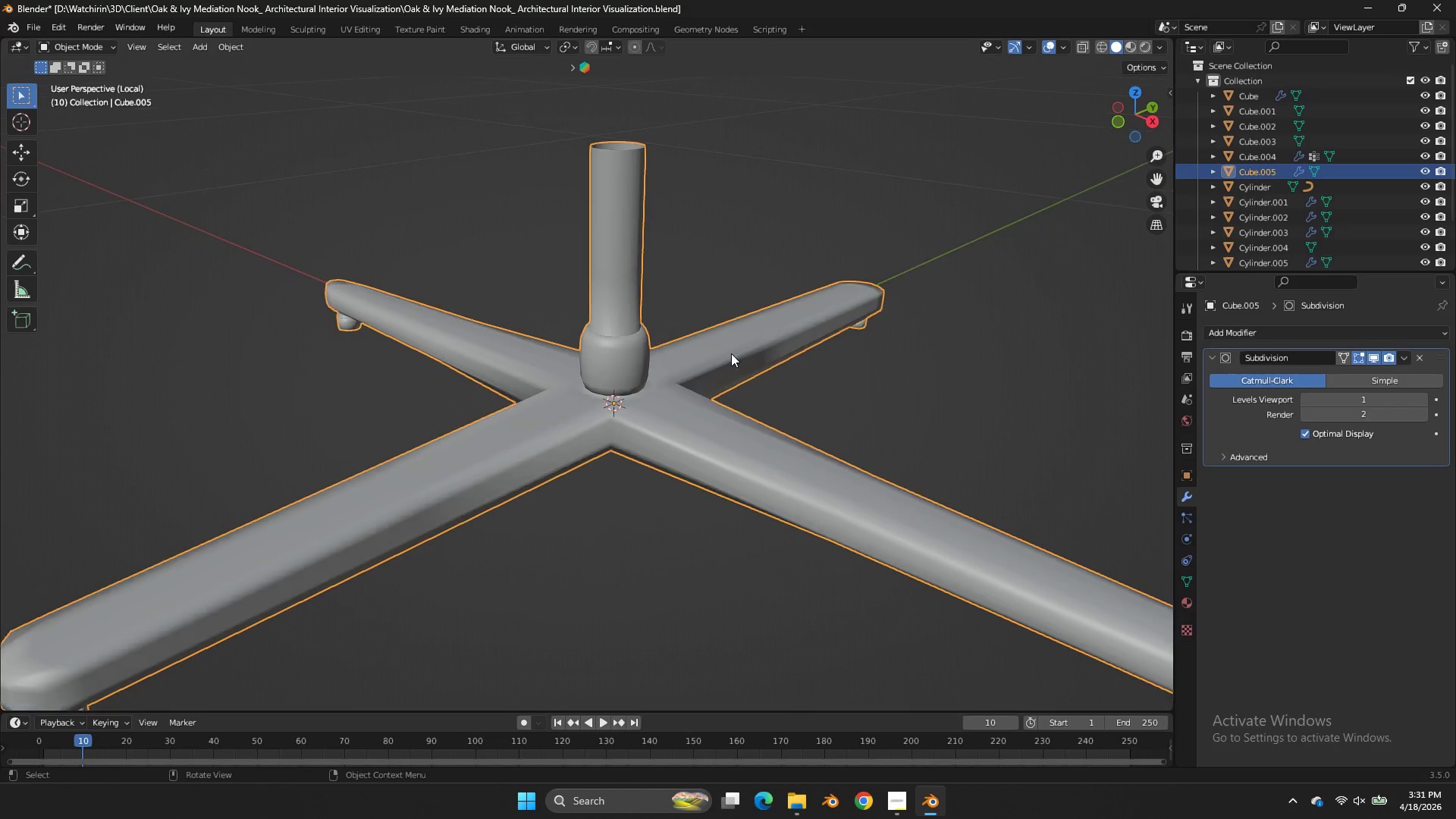 
left_click_drag(start_coordinate=[418, 385], to_coordinate=[459, 385])
 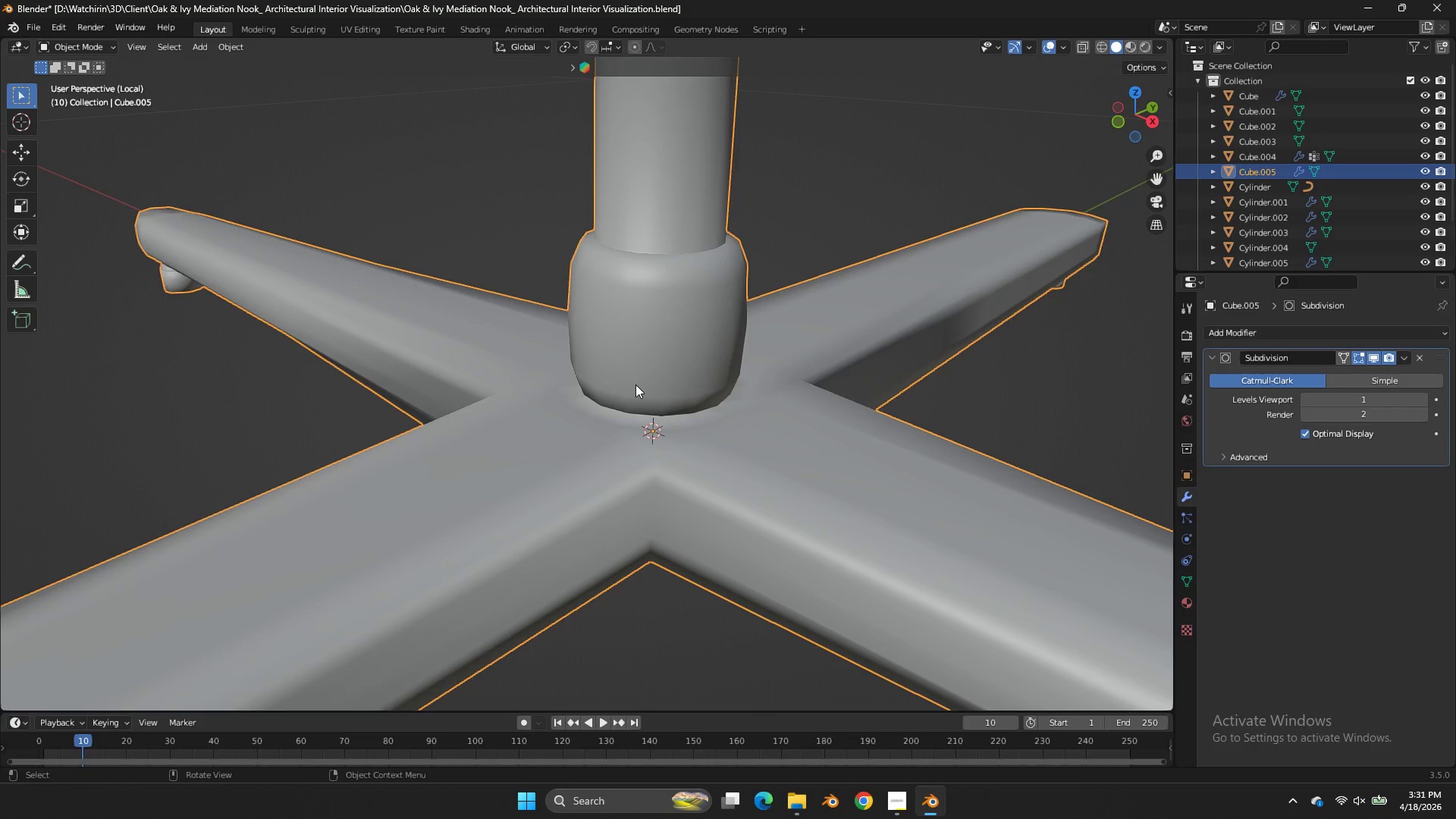 
key(Control+ControlLeft)
 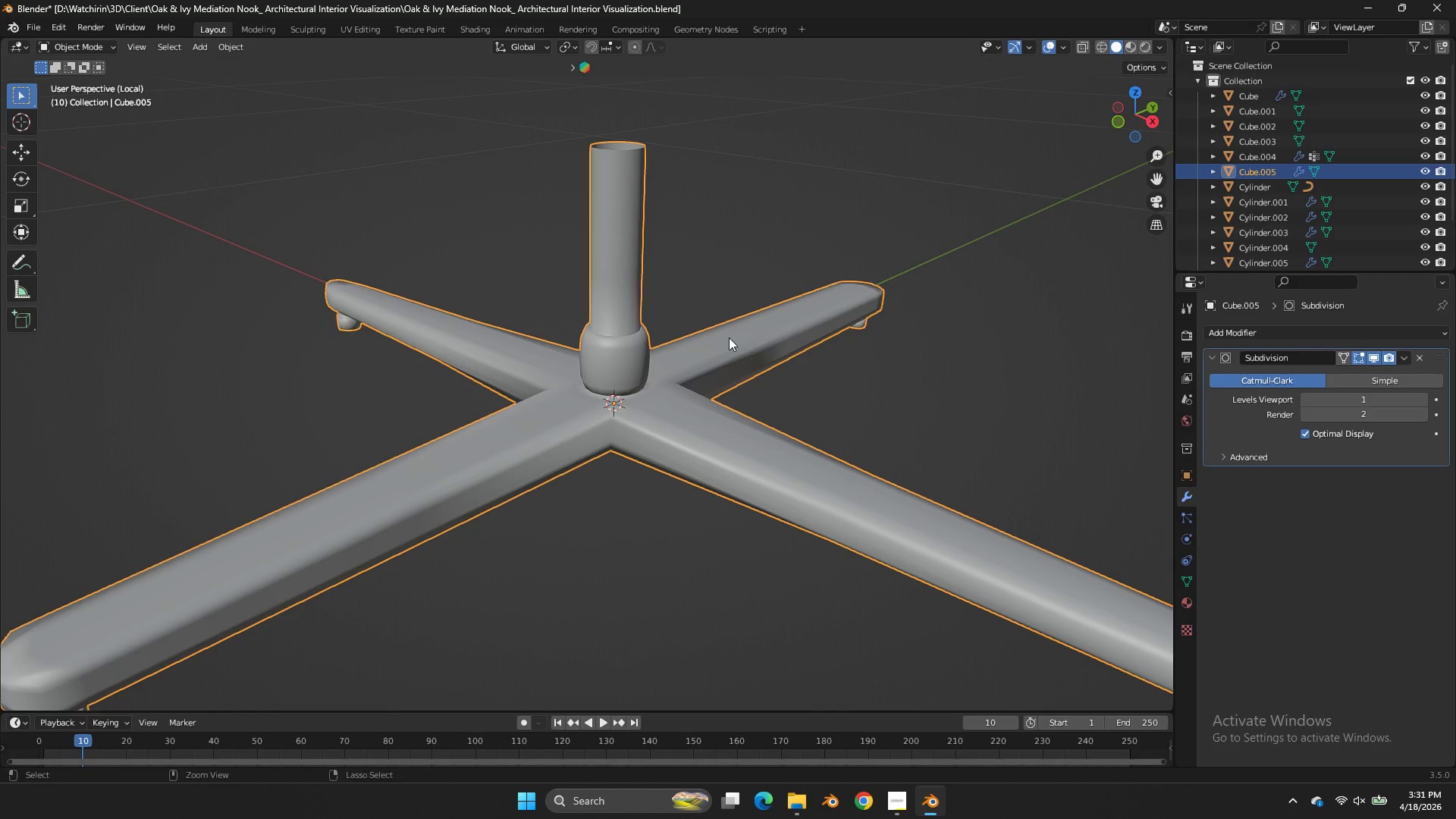 
key(Control+S)
 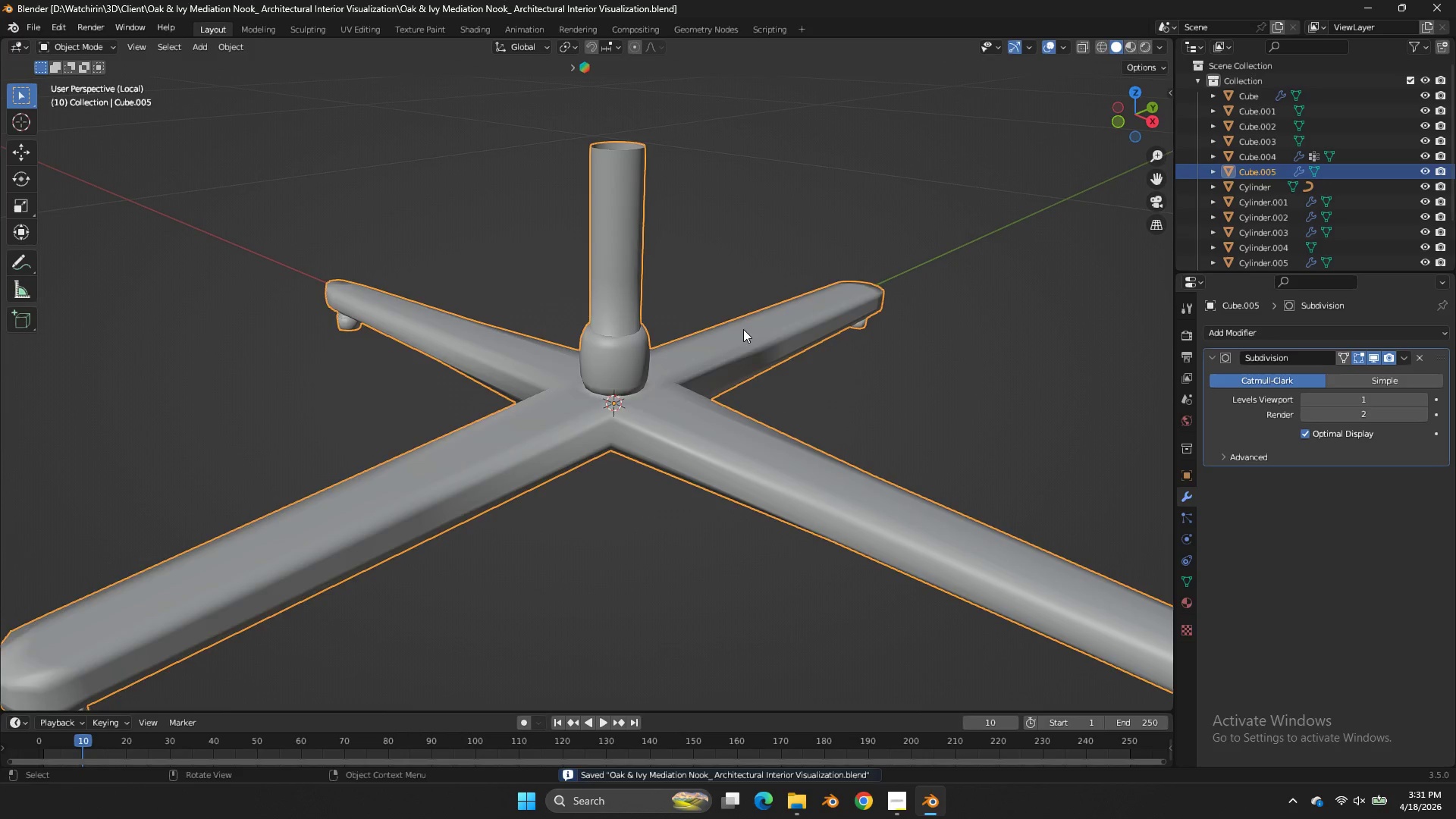 
scroll: coordinate [703, 366], scroll_direction: down, amount: 5.0
 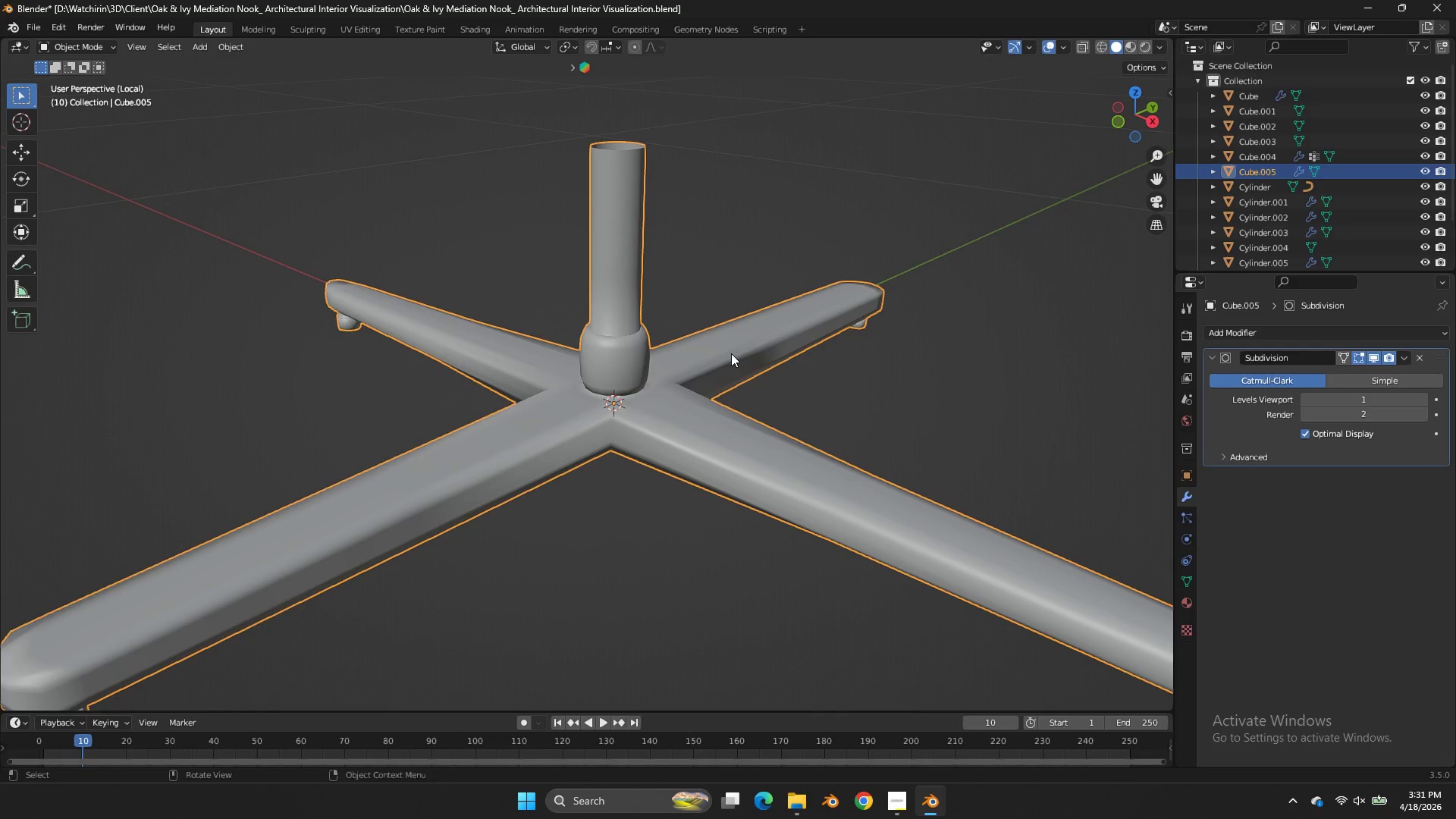 
key(Tab)
 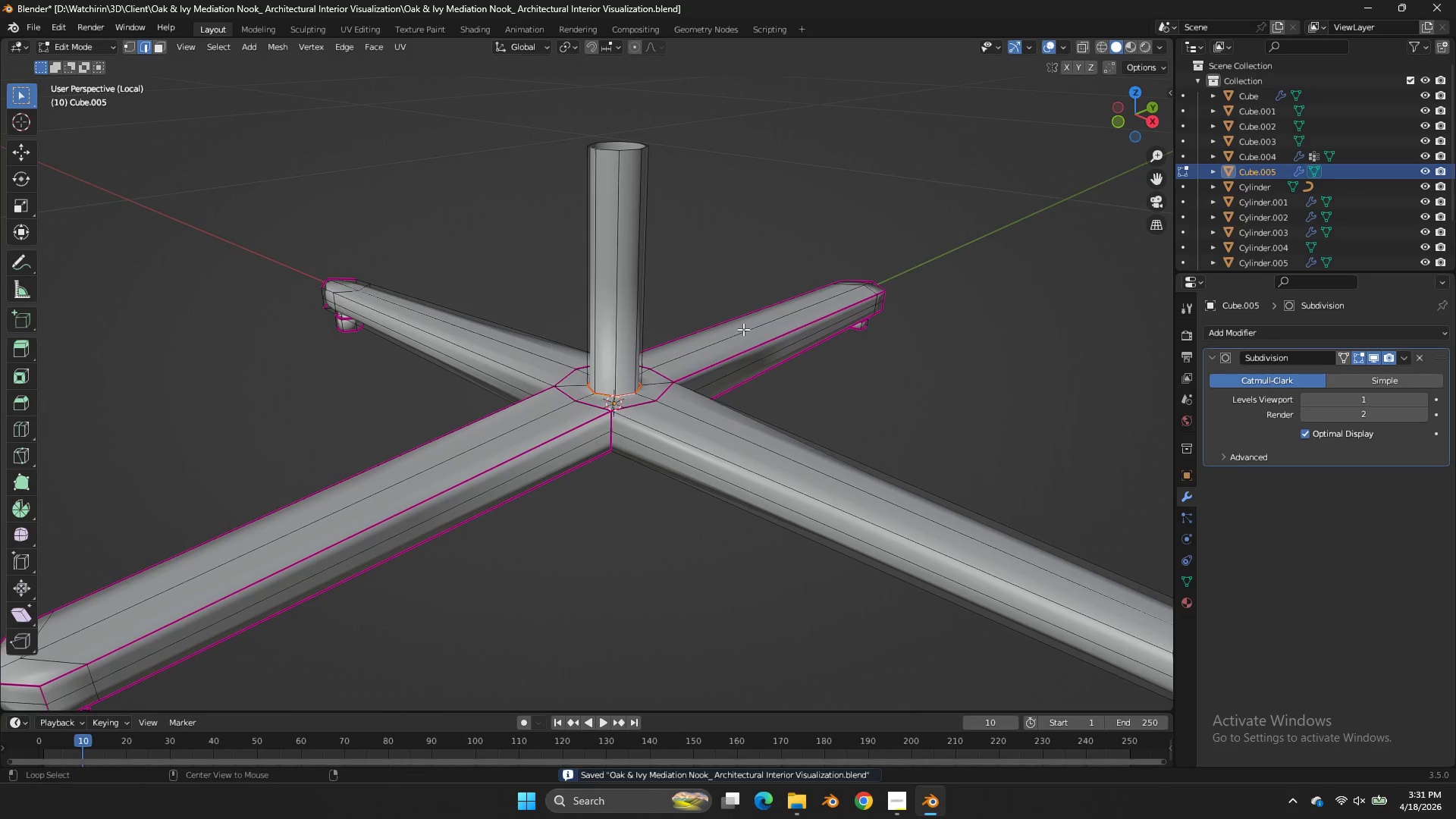 
key(Alt+H)
 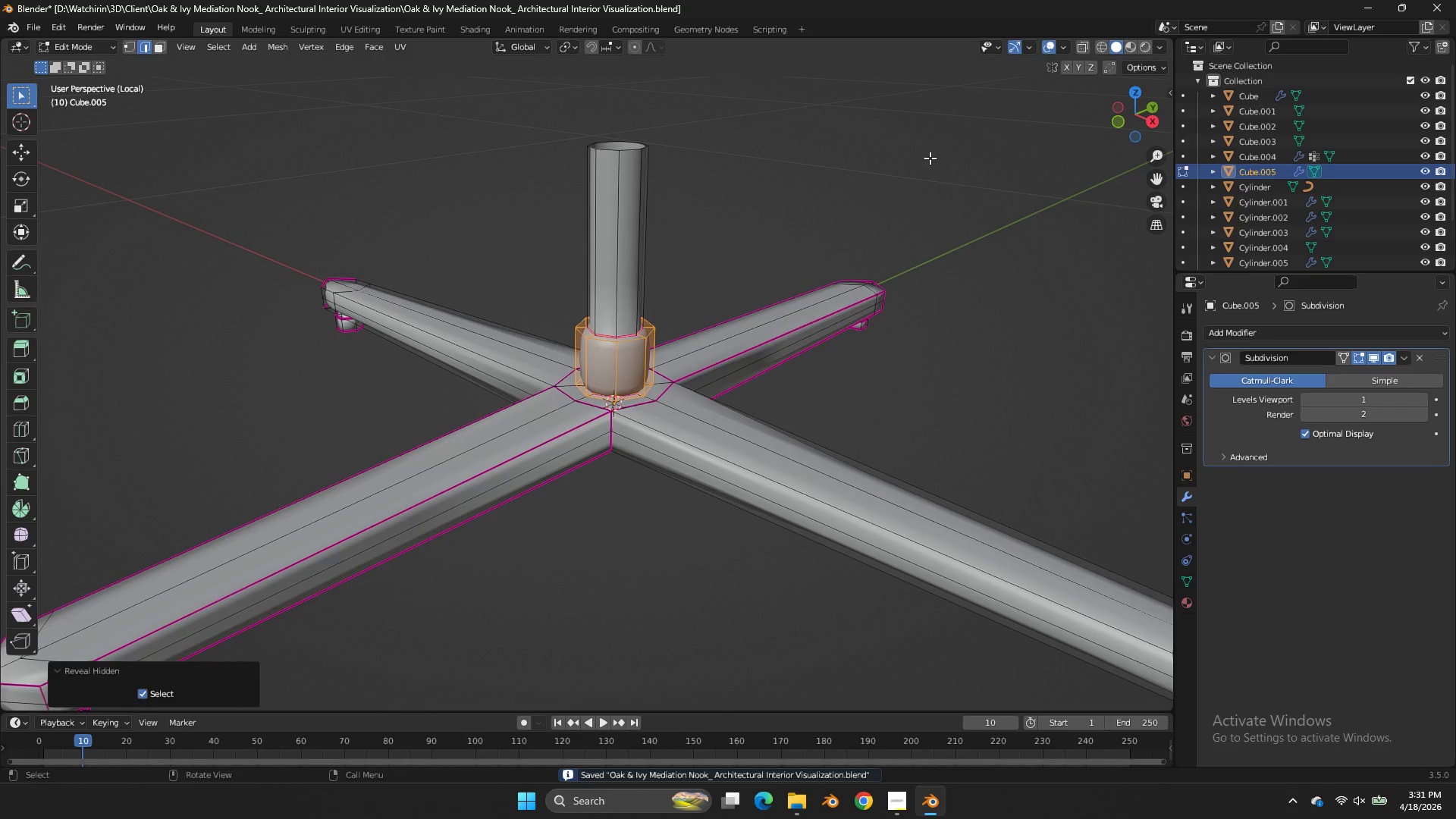 
key(Tab)
 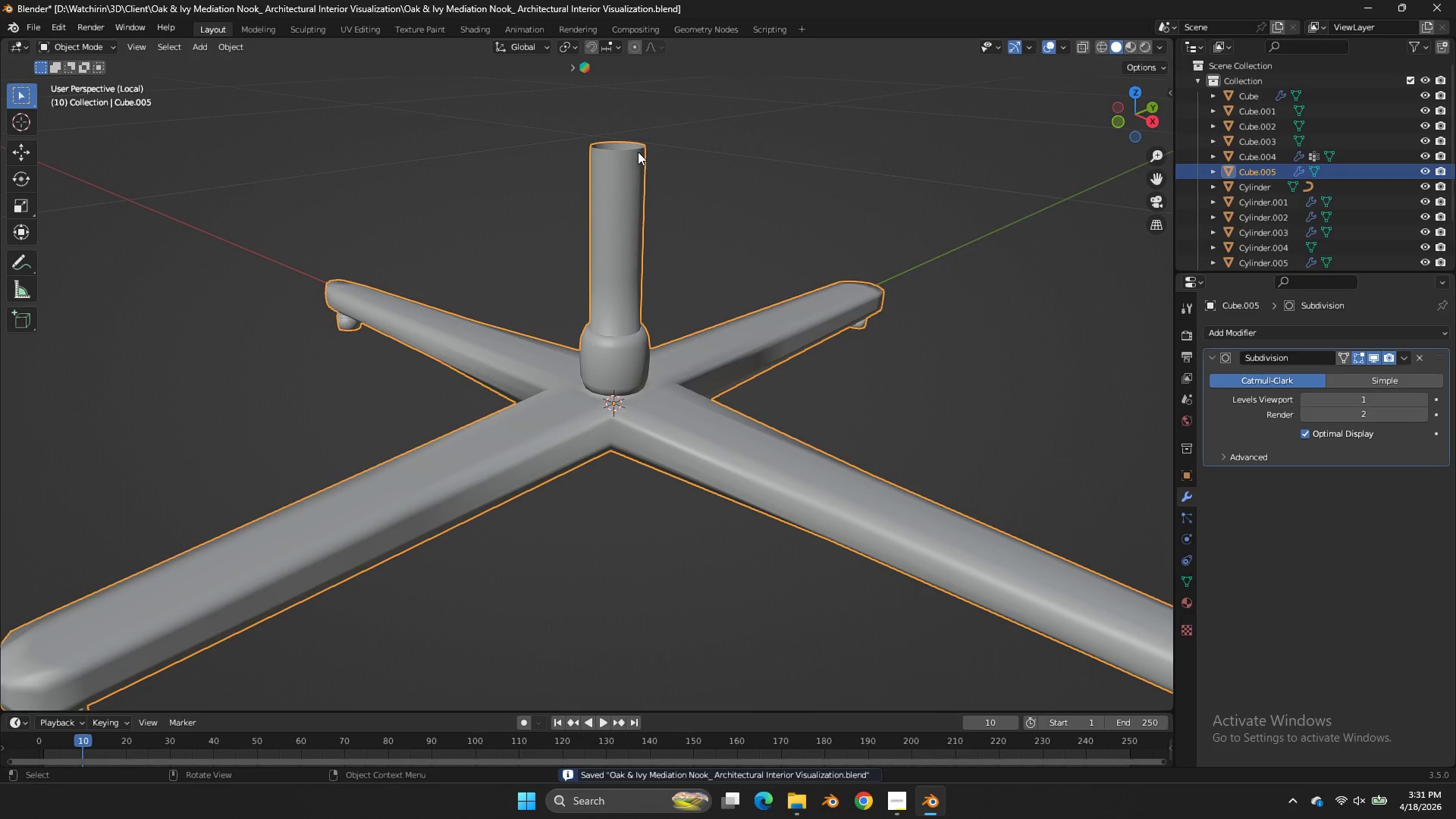 
key(Tab)
 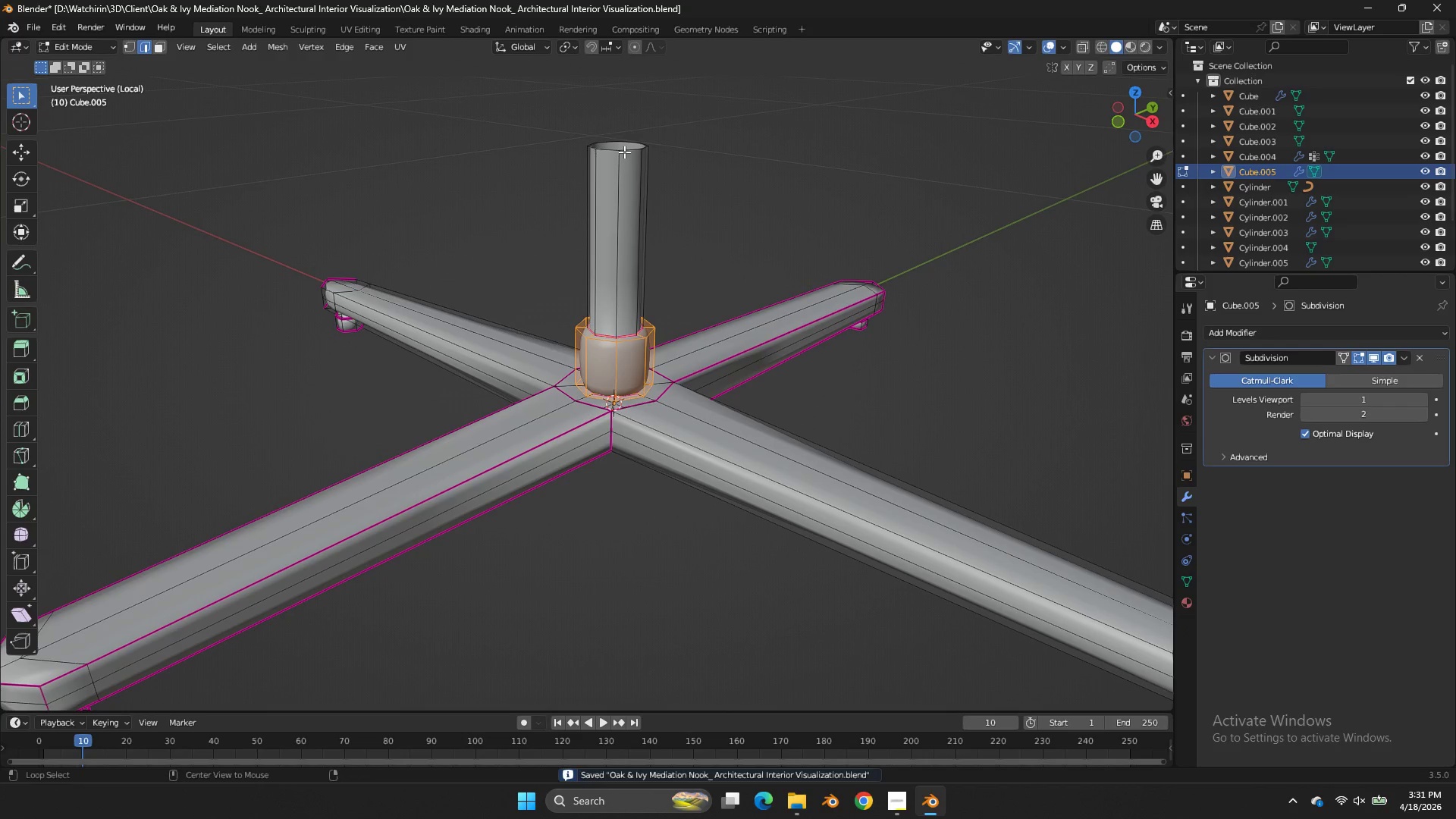 
hold_key(key=AltLeft, duration=0.45)
left_click([624, 152])
 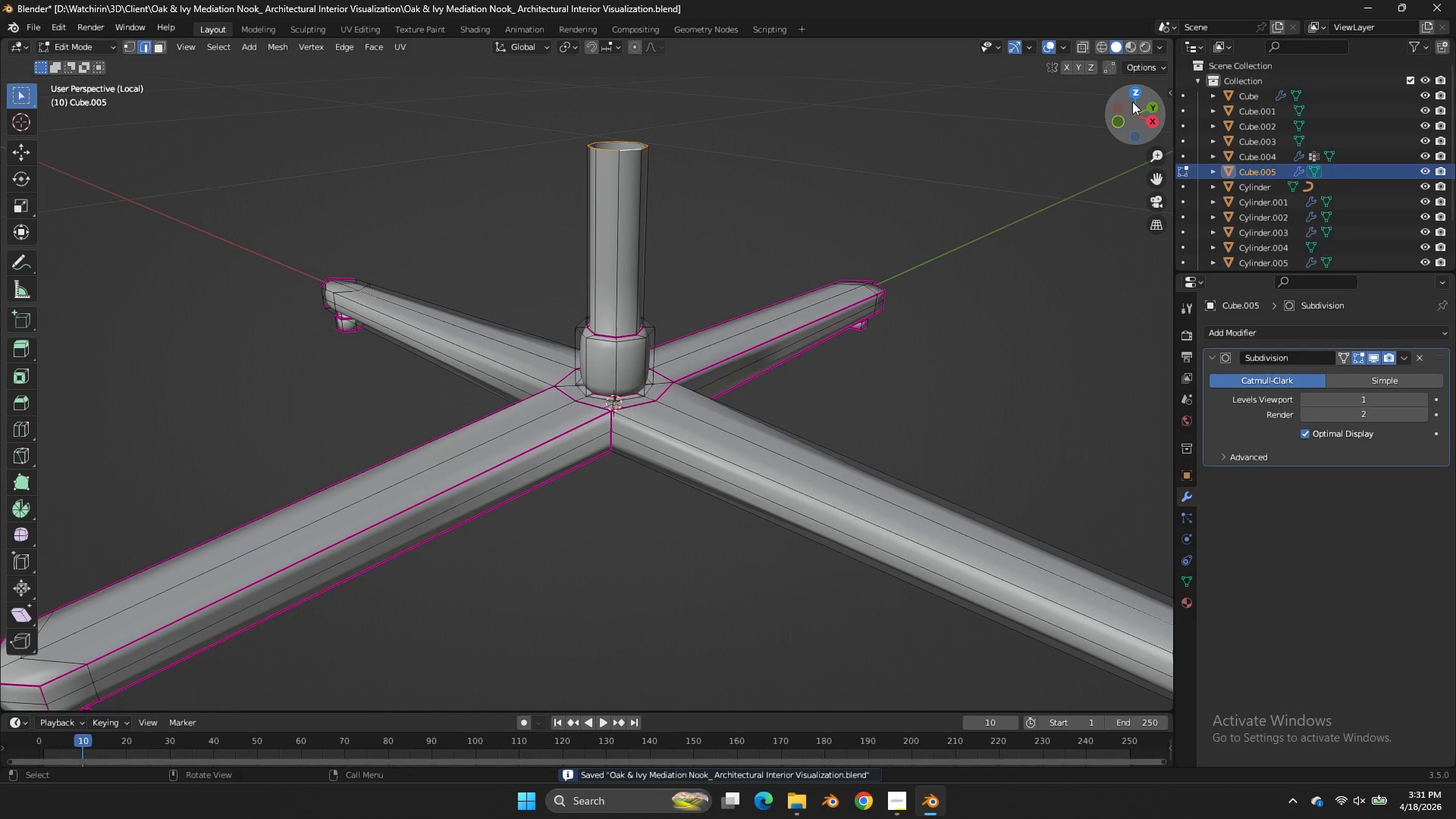 
left_click([1137, 95])
 